 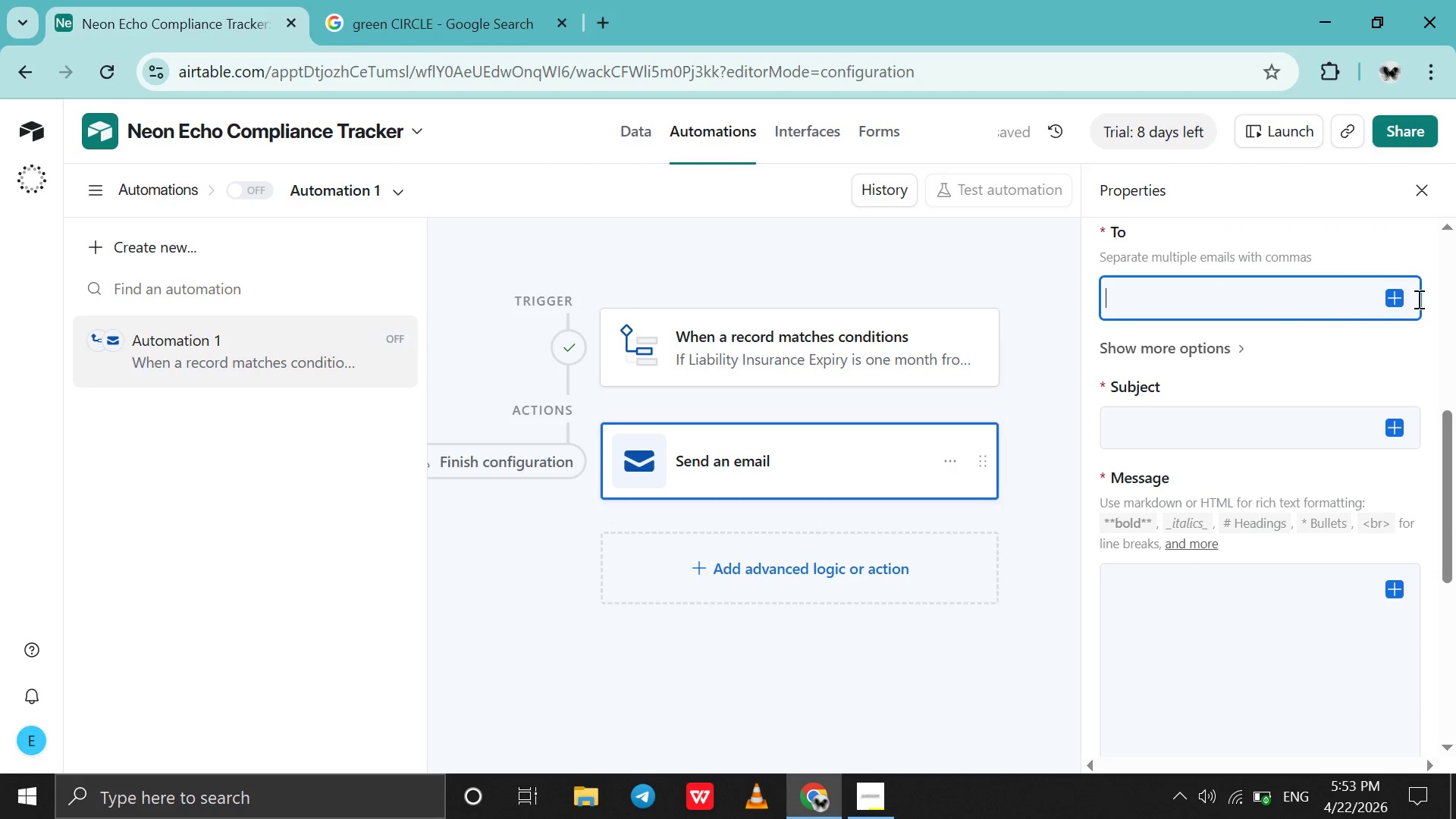 
left_click([1401, 299])
 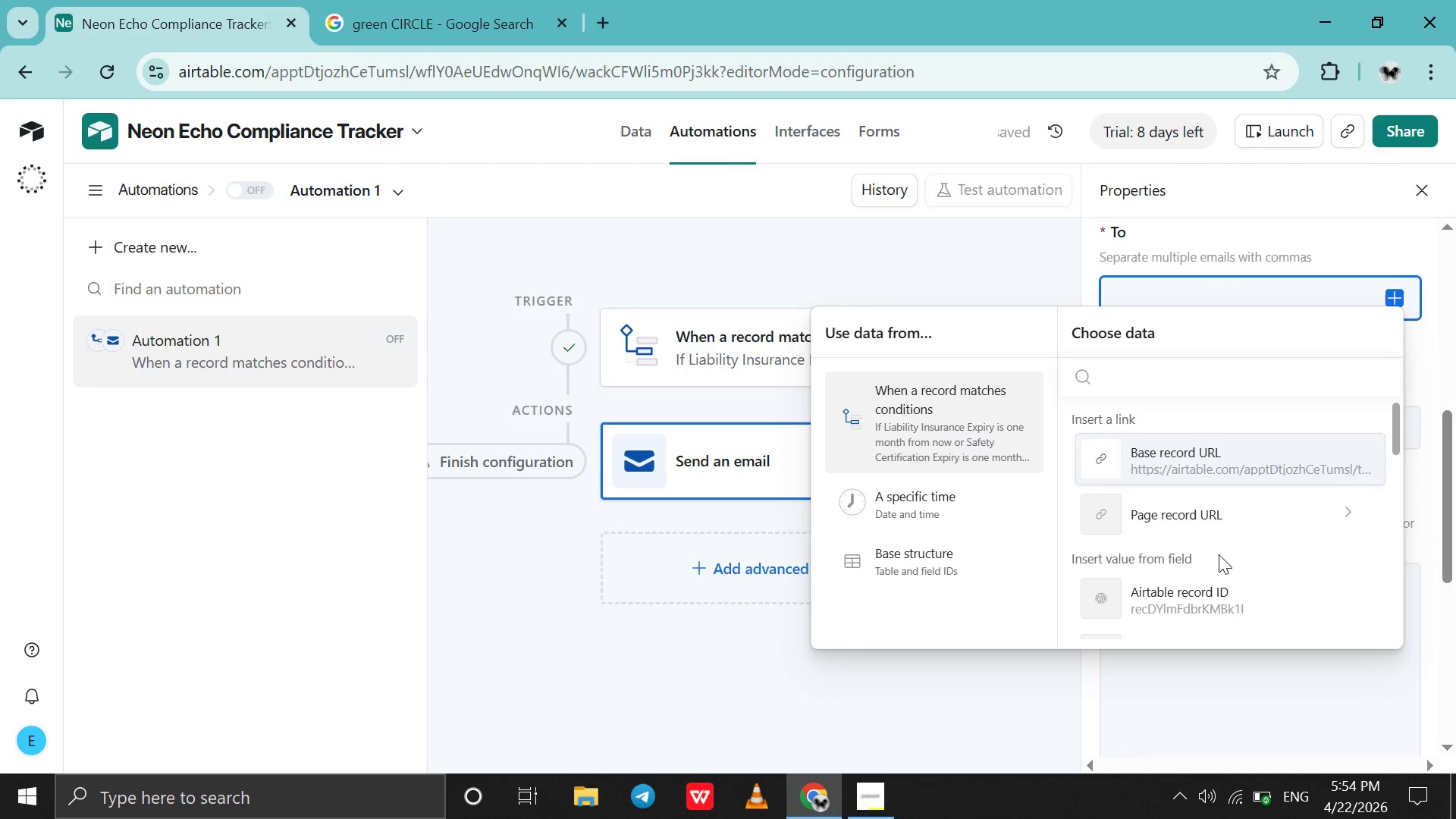 
scroll: coordinate [1219, 554], scroll_direction: down, amount: 1.0
 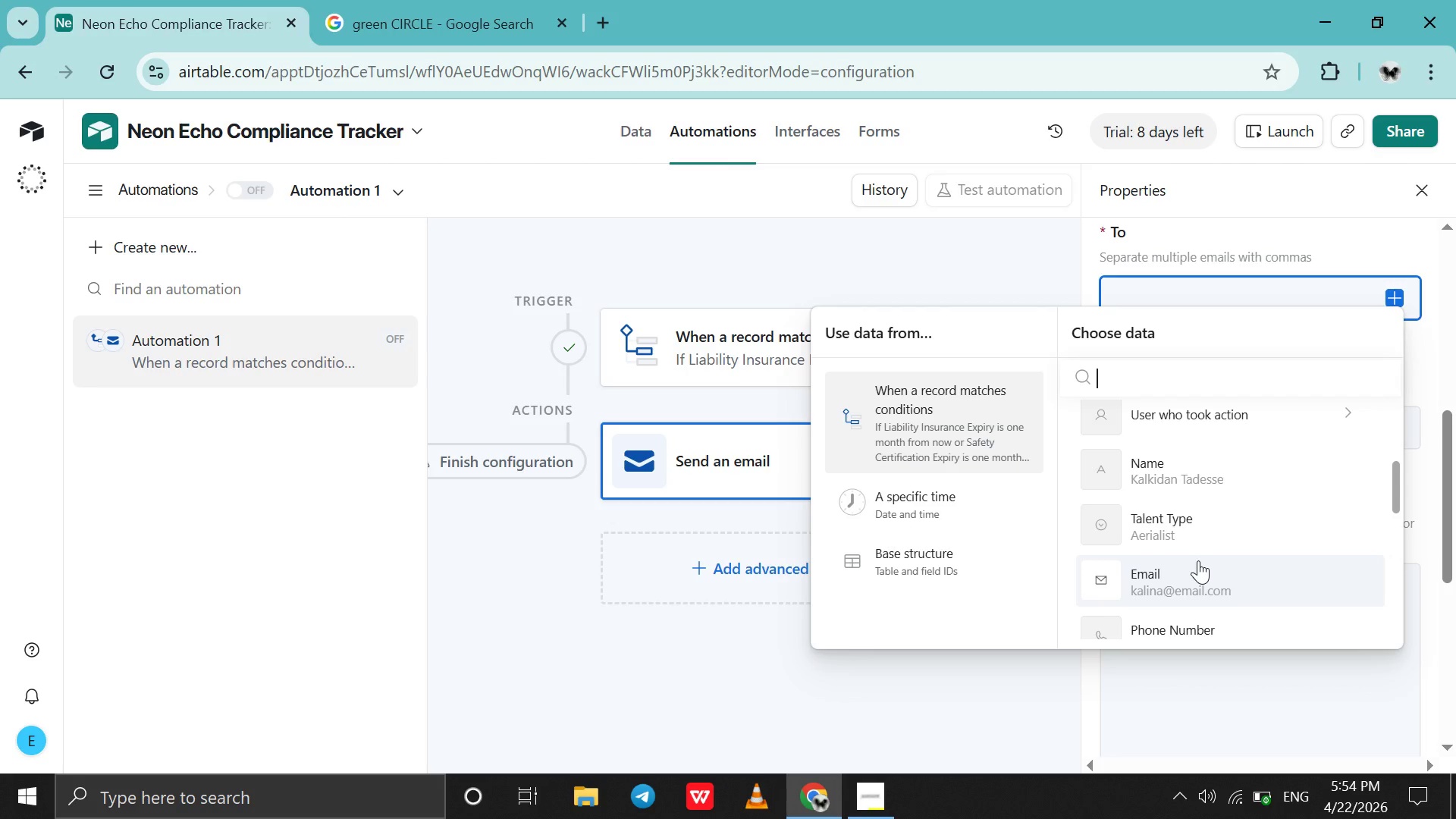 
left_click([1198, 560])
 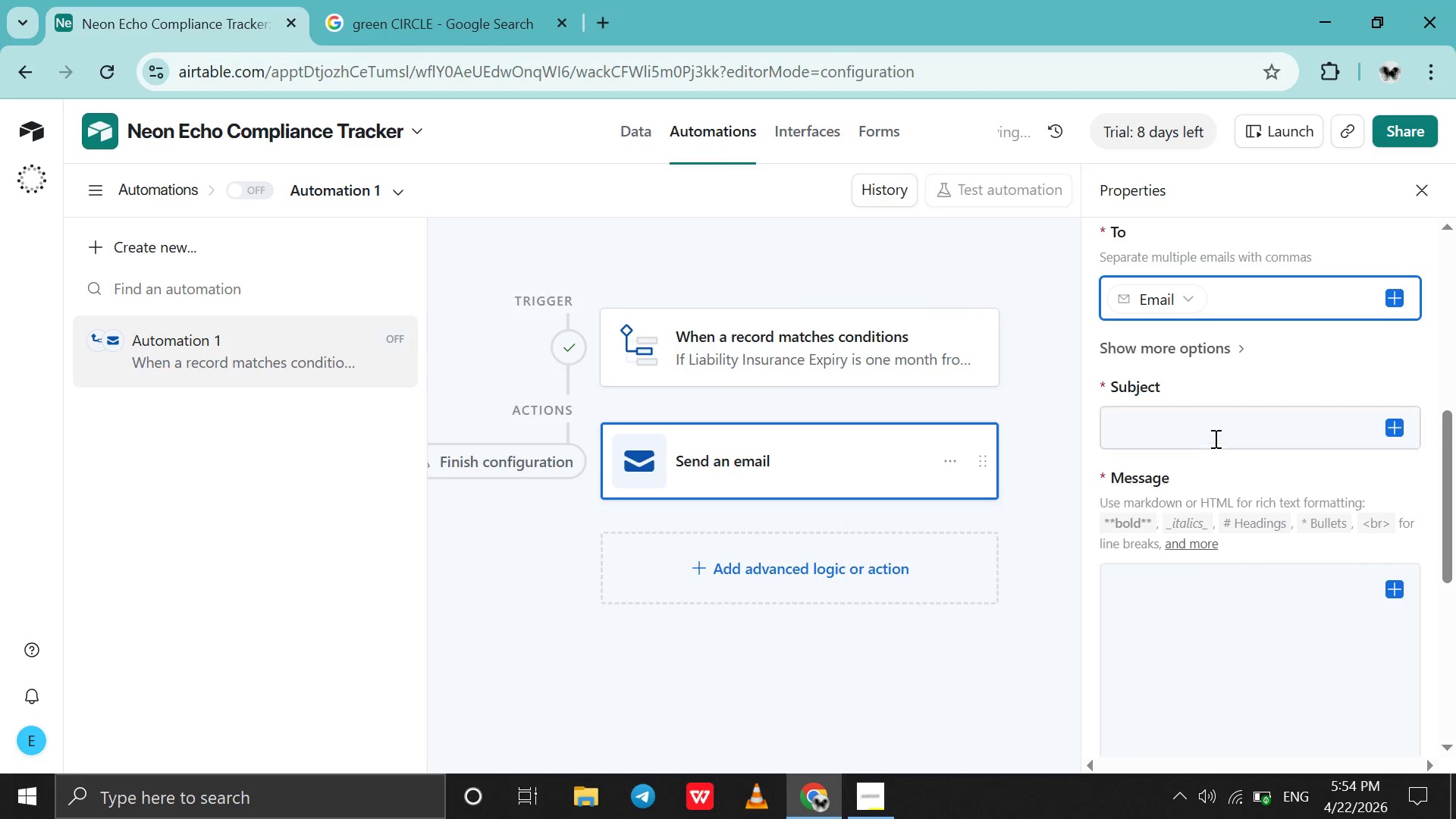 
left_click([1214, 425])
 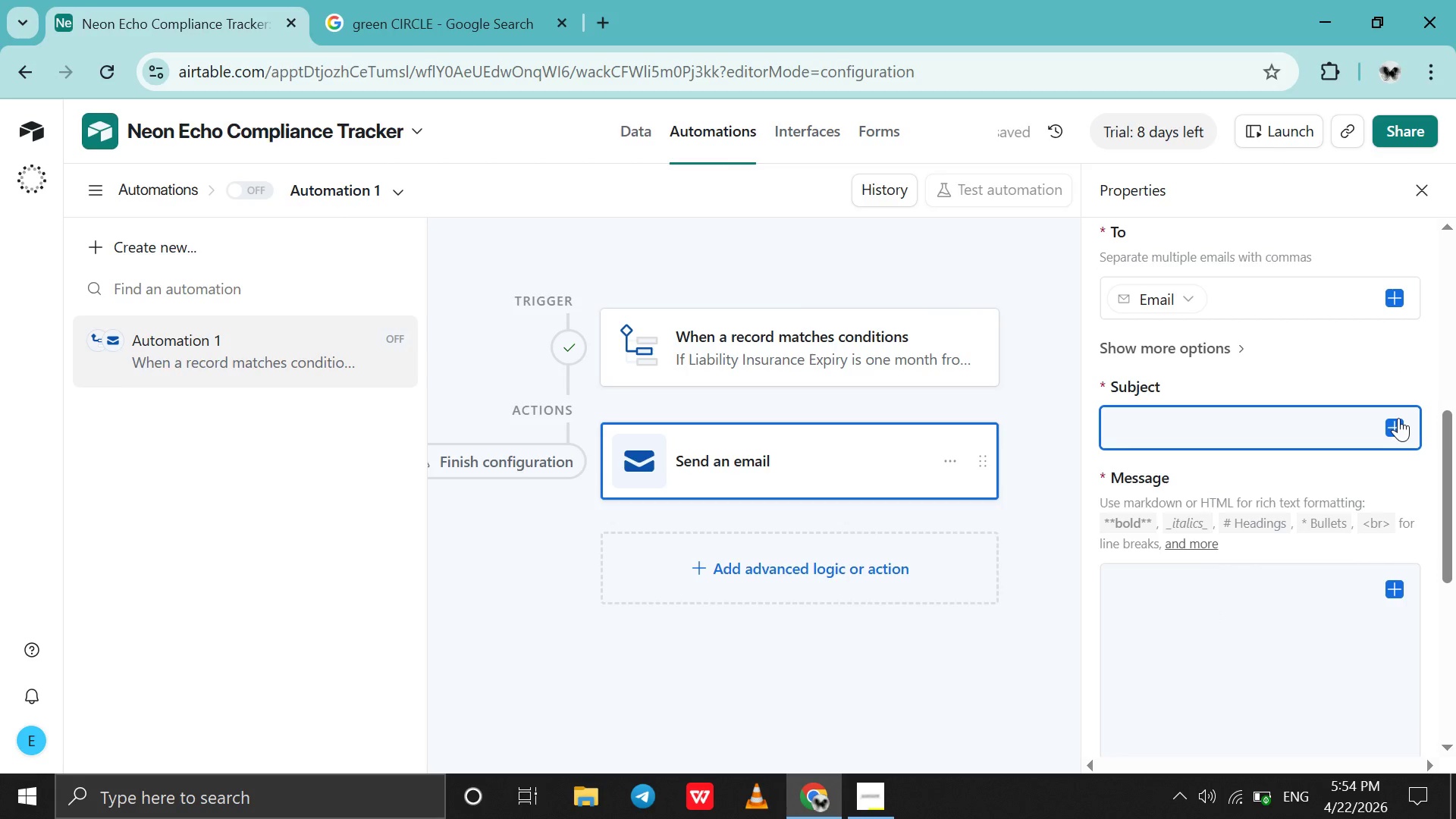 
left_click([1398, 418])
 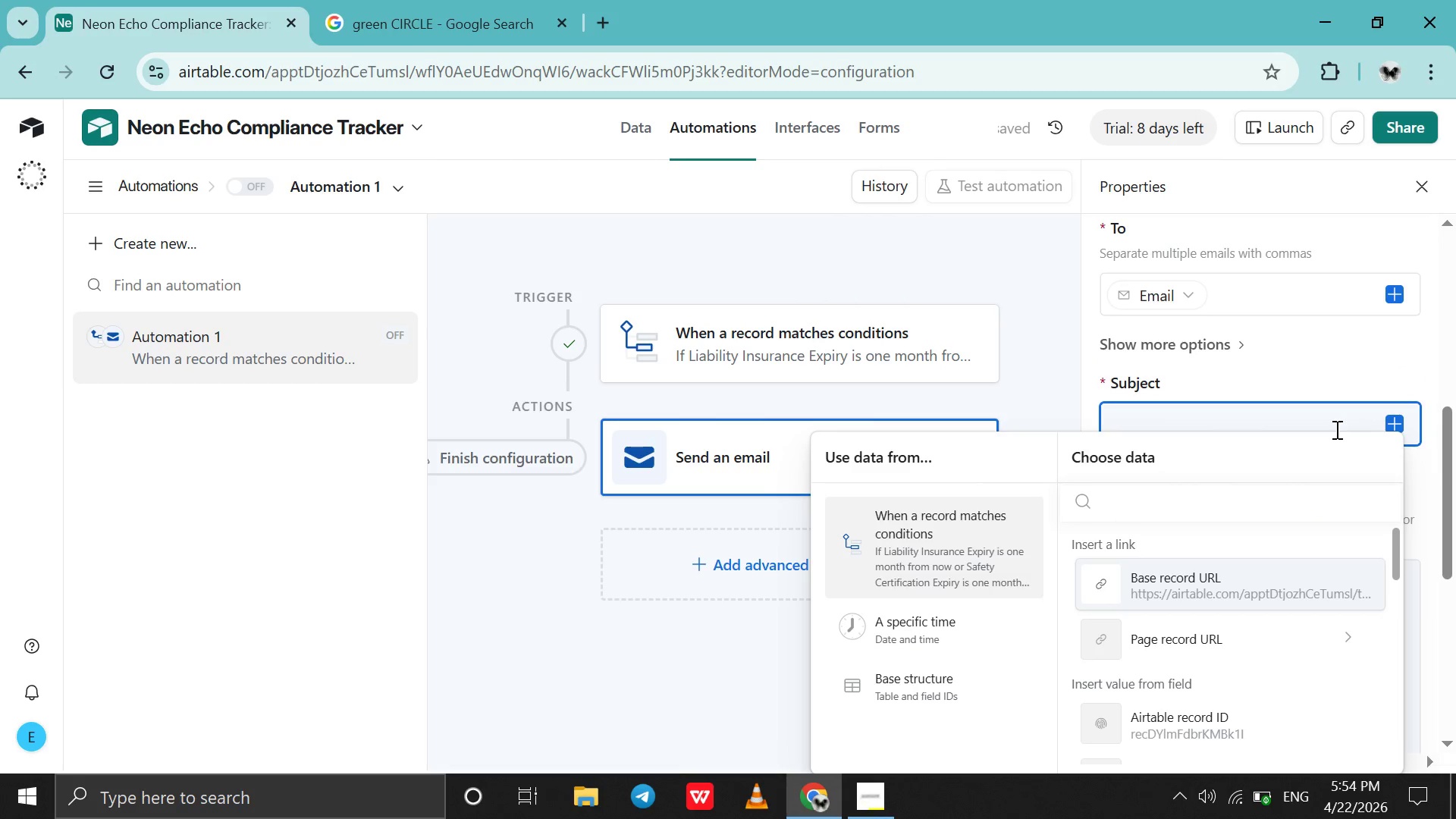 
left_click([1335, 429])
 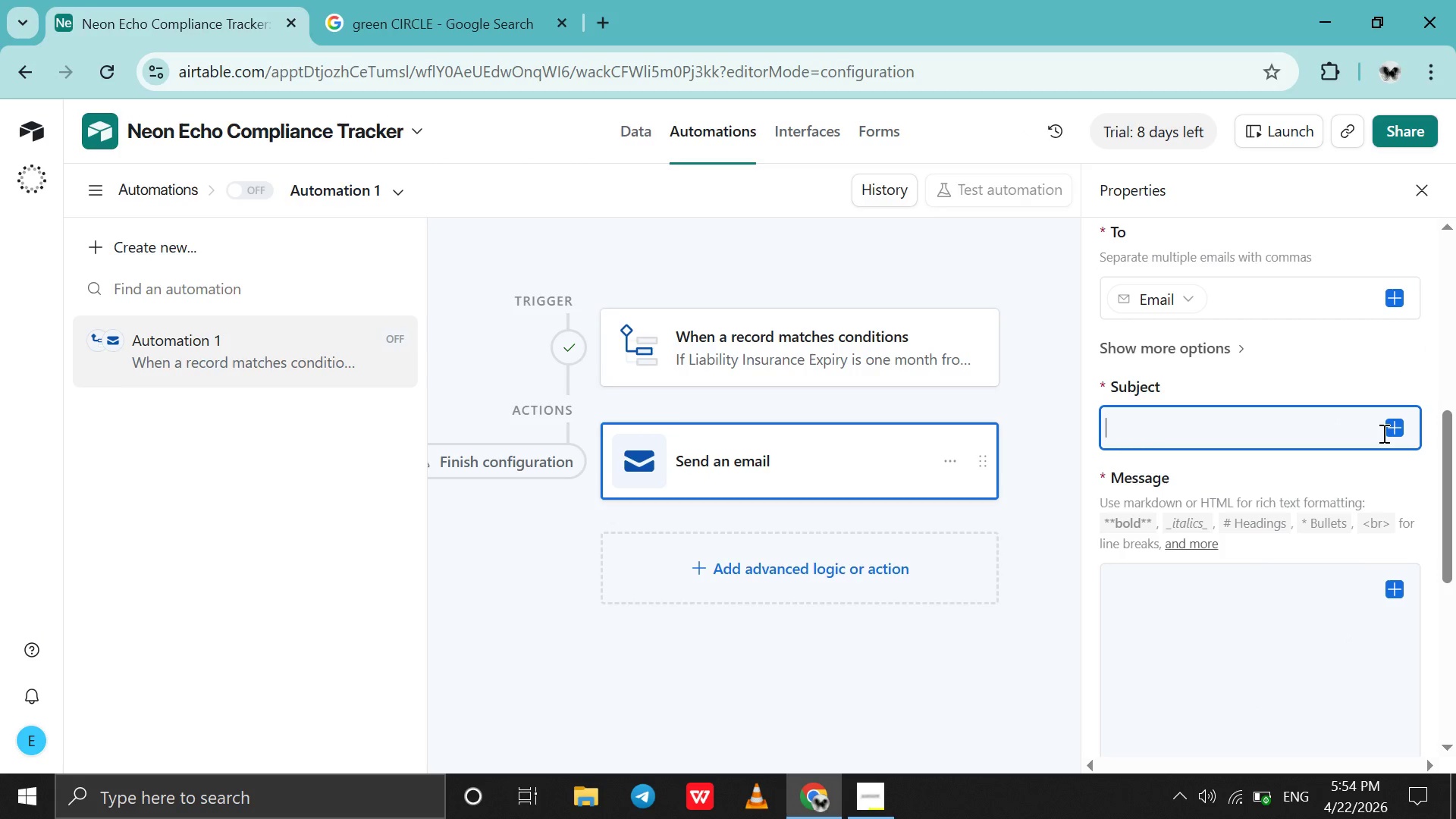 
key(CapsLock)
 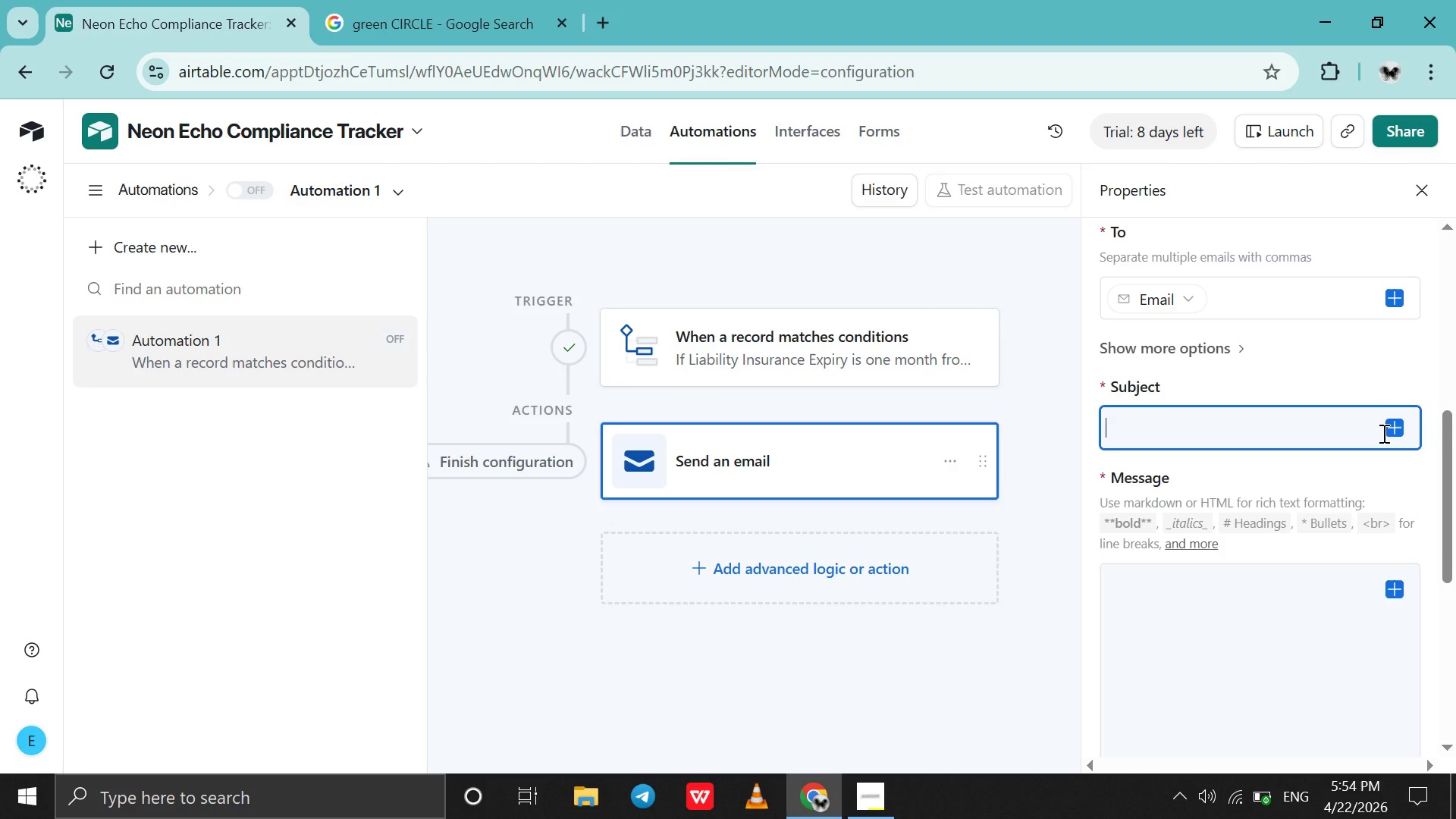 
wait(5.55)
 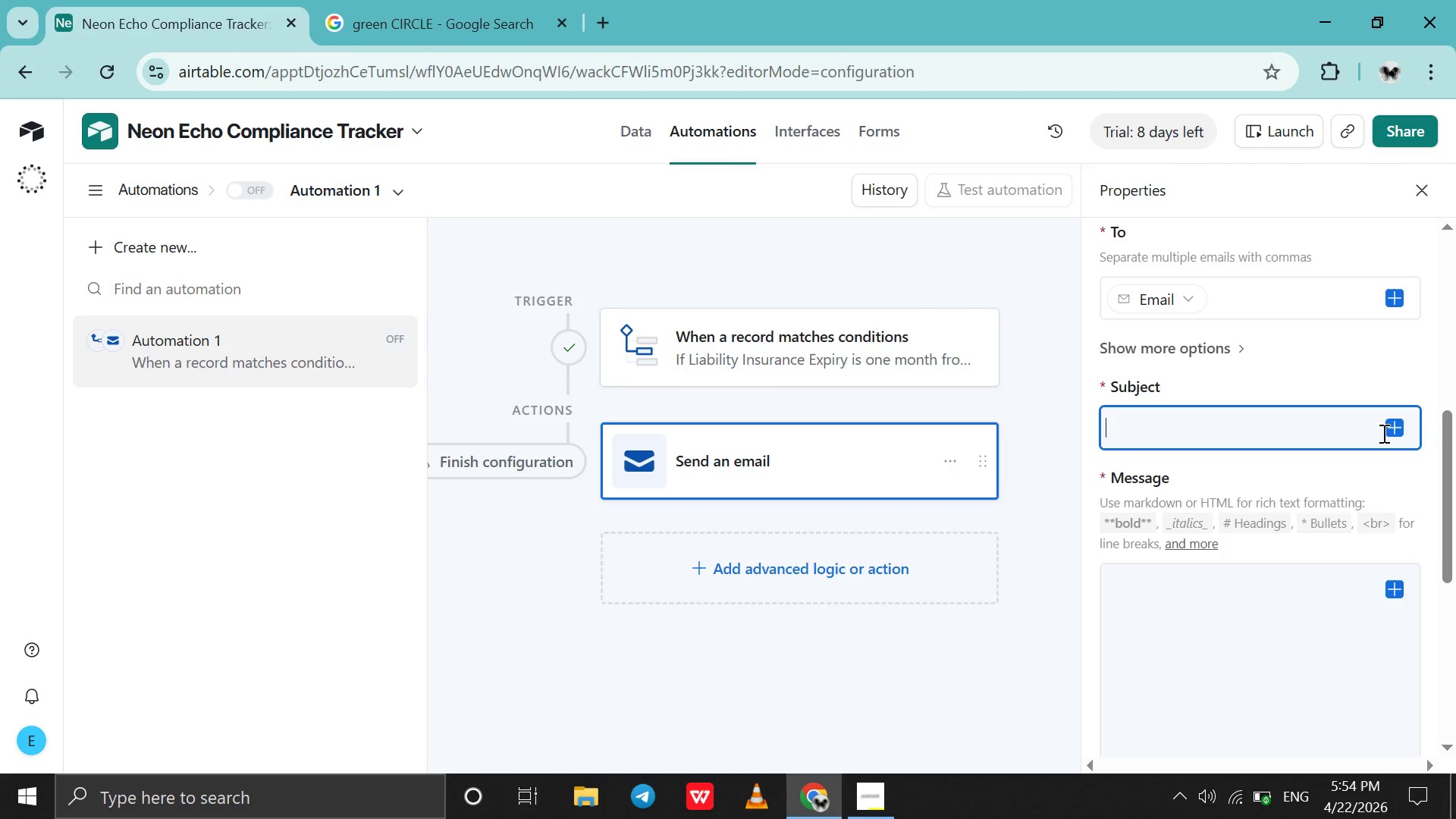 
type(Certificate Expiry Warm)
key(Backspace)
type(ning)
 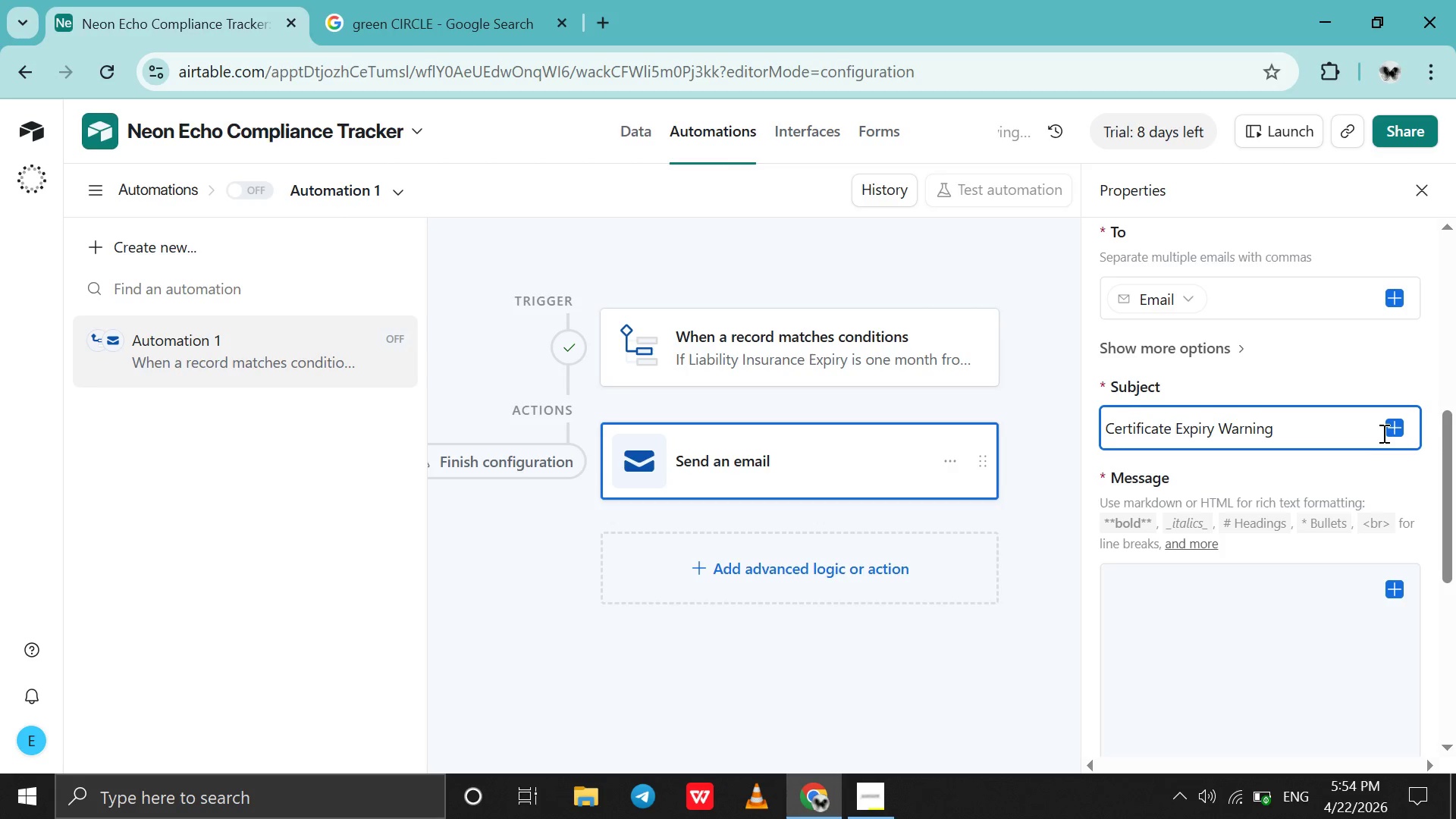 
scroll: coordinate [1382, 433], scroll_direction: down, amount: 1.0
 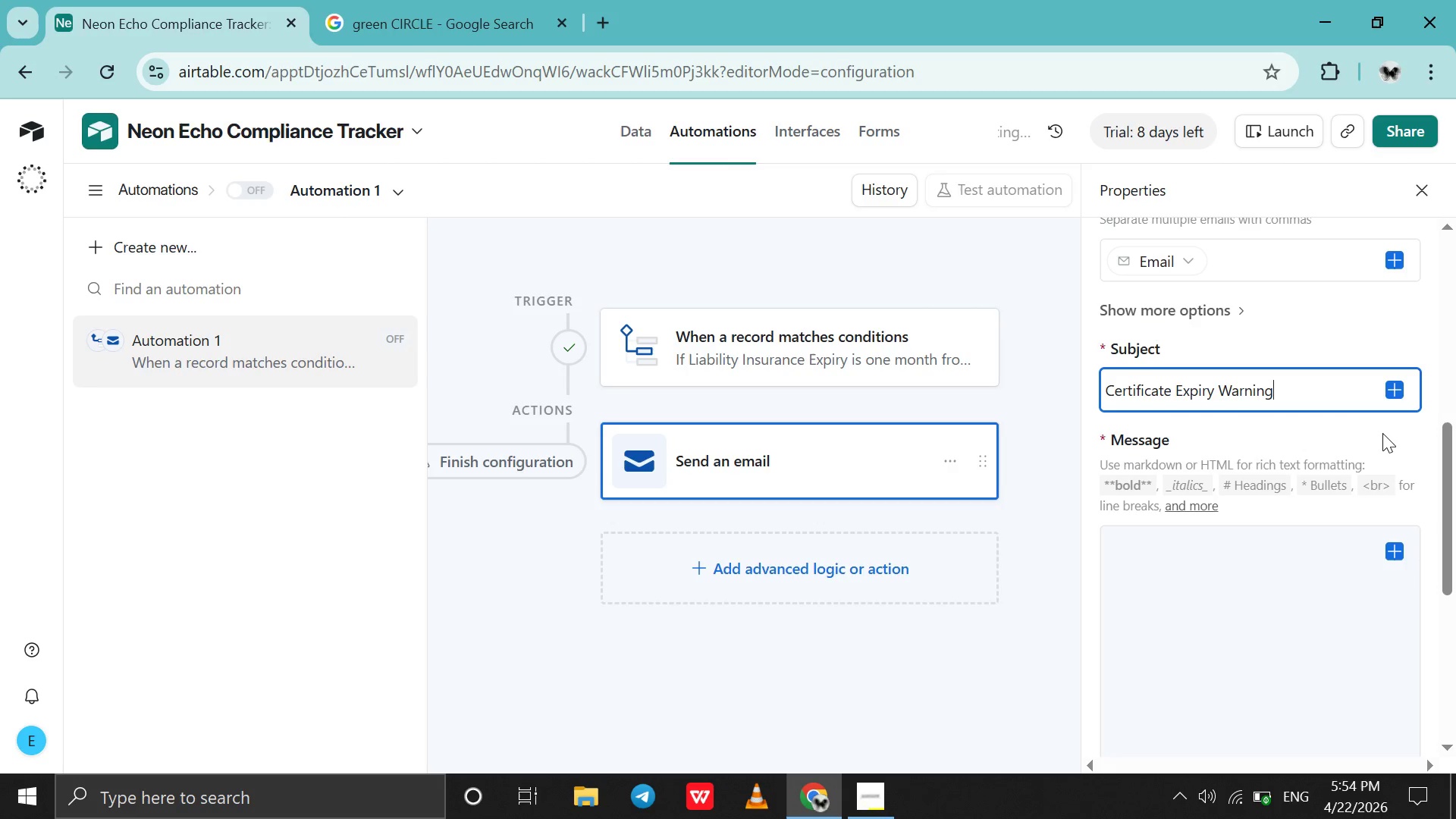 
key(Space)
 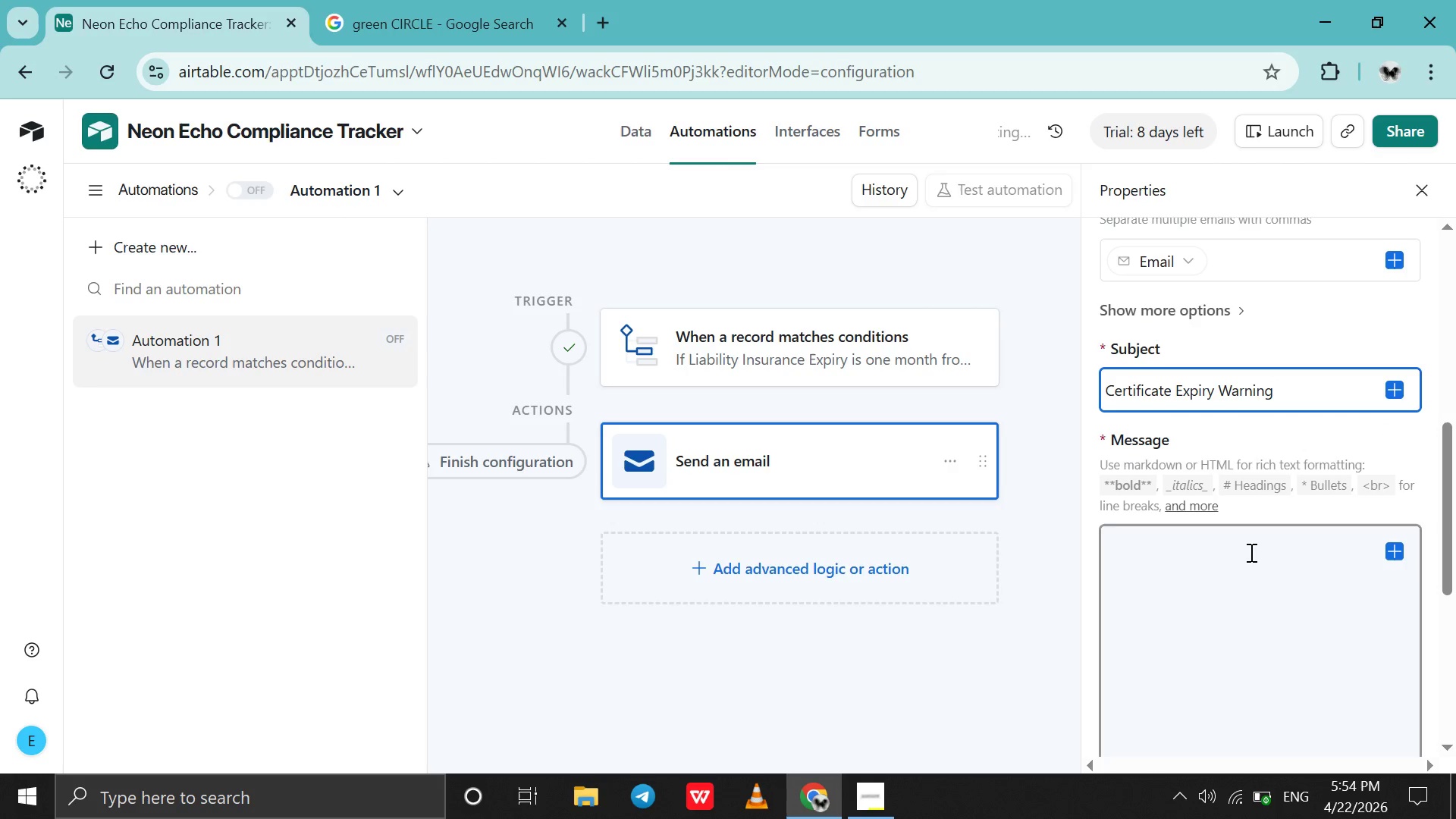 
left_click([1250, 552])
 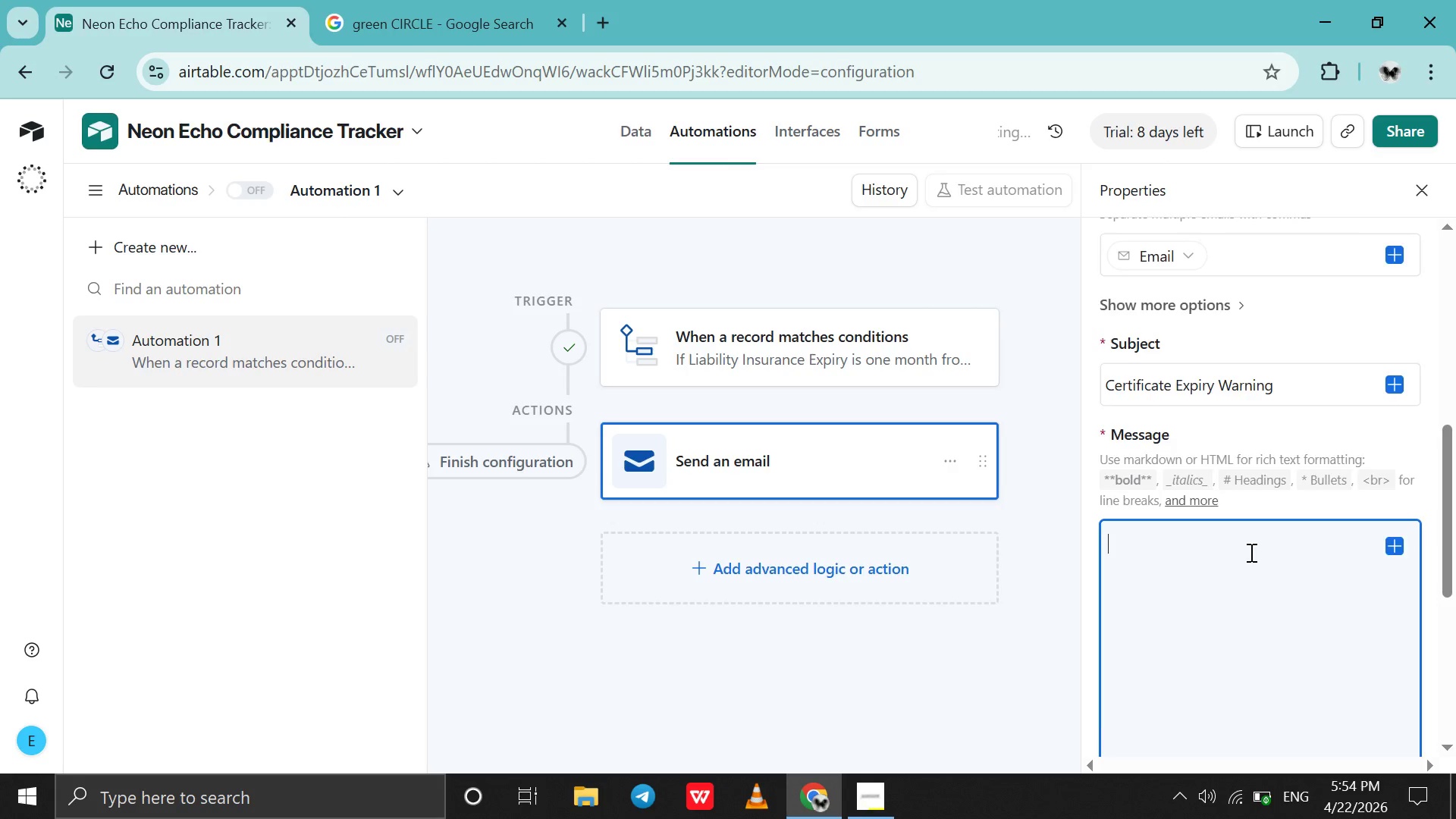 
scroll: coordinate [1250, 552], scroll_direction: down, amount: 14.0
 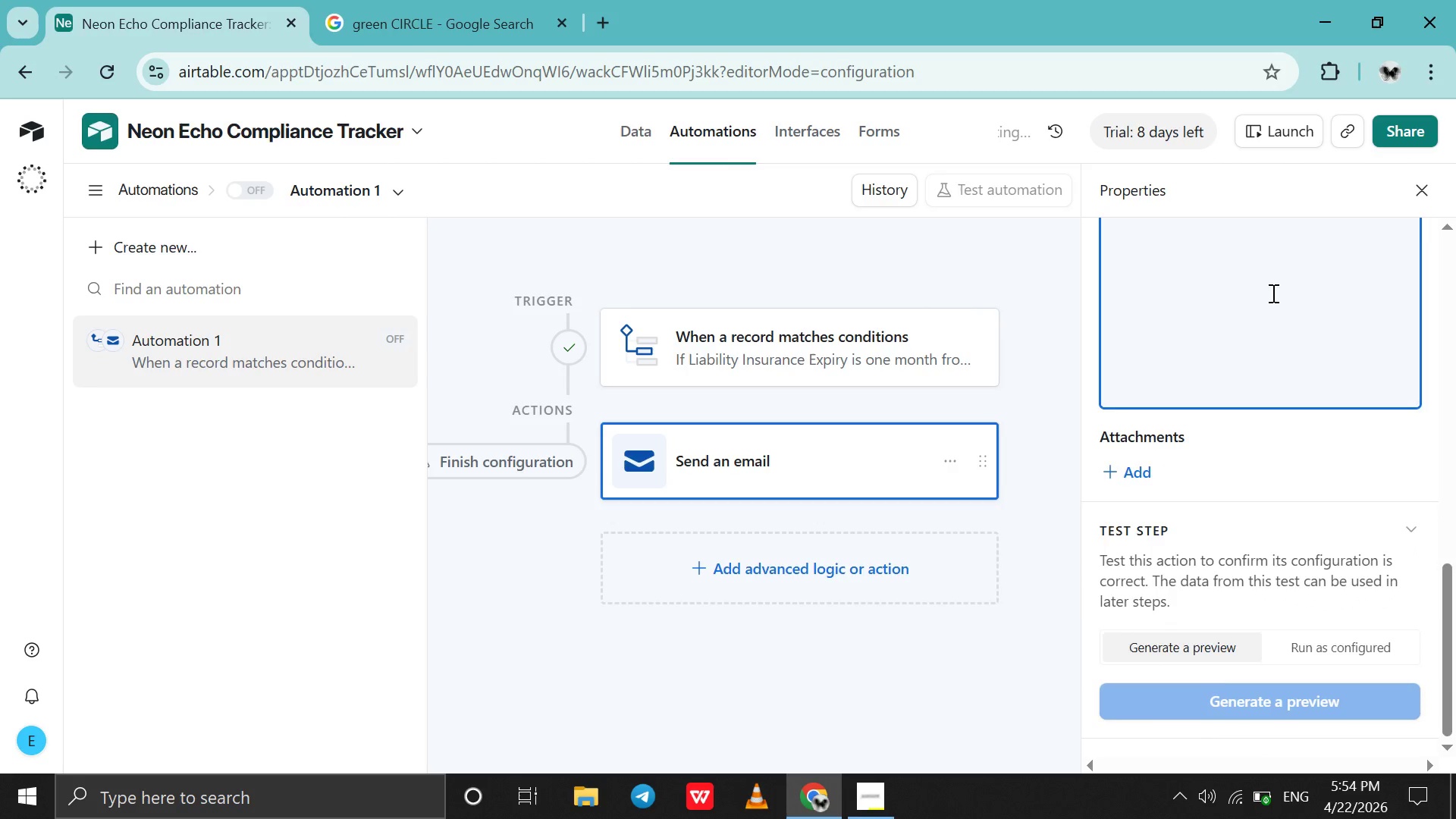 
type( xc)
 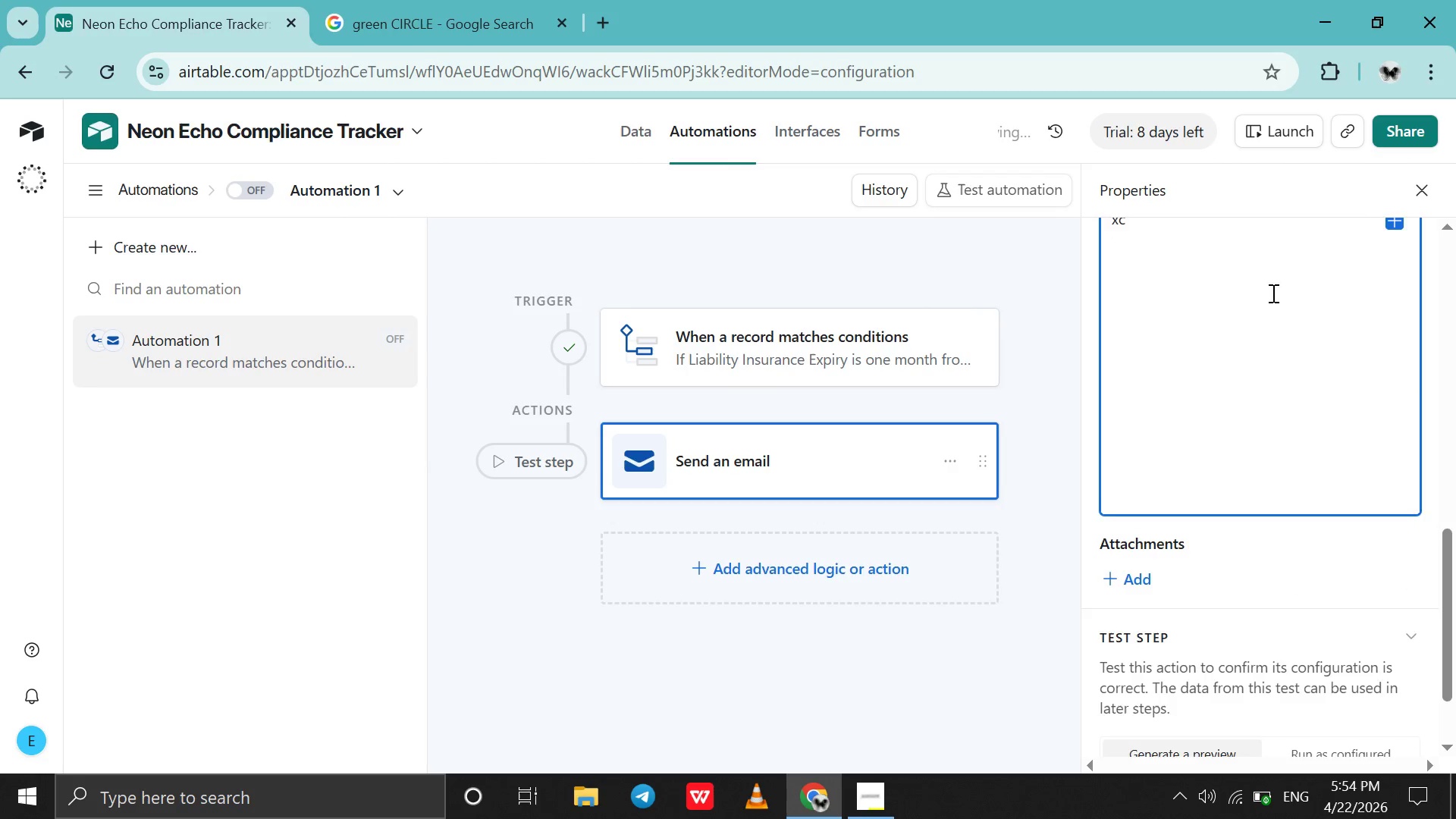 
scroll: coordinate [1272, 293], scroll_direction: down, amount: 9.0
 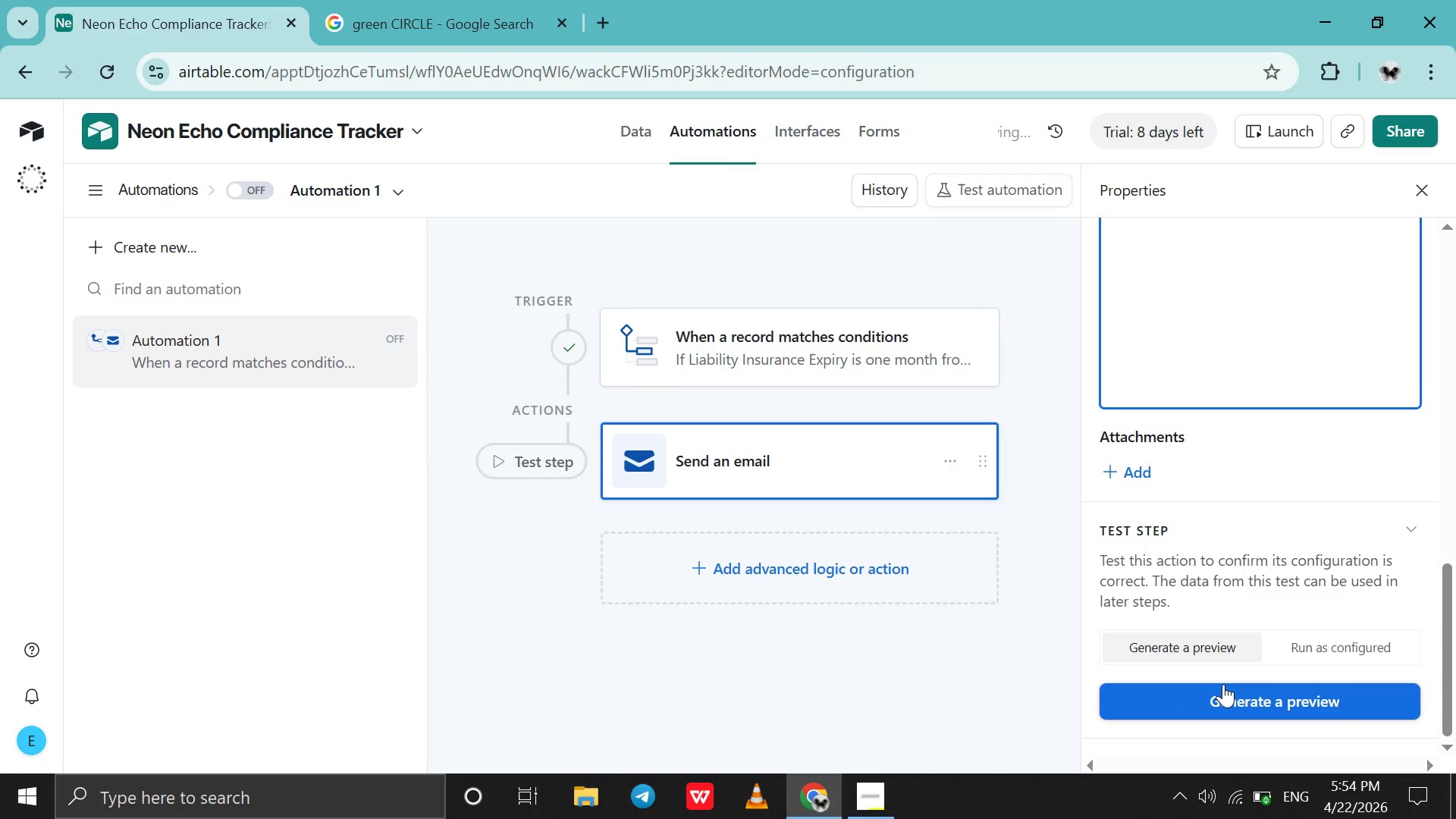 
left_click([1223, 684])
 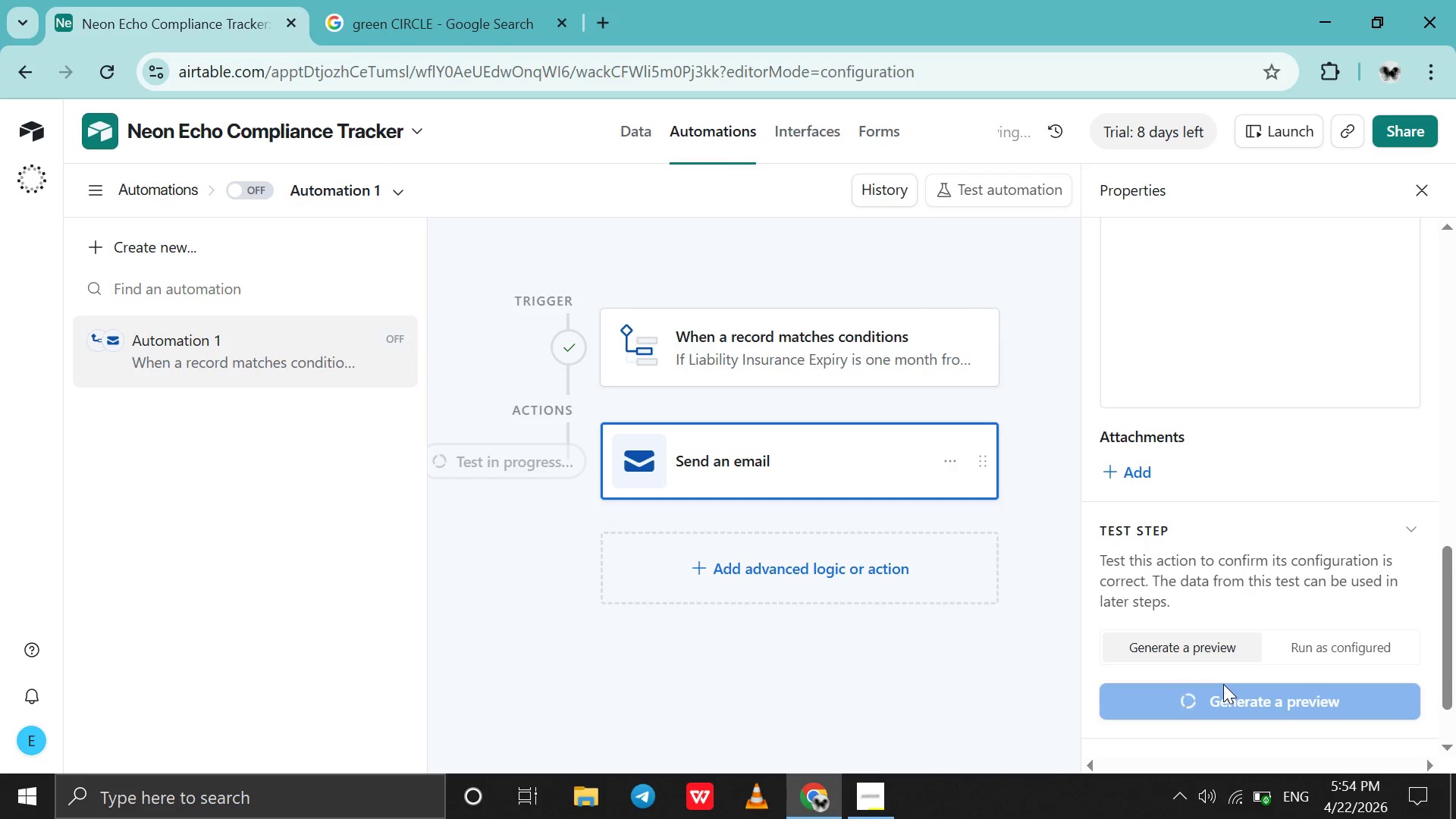 
scroll: coordinate [1223, 684], scroll_direction: down, amount: 19.0
 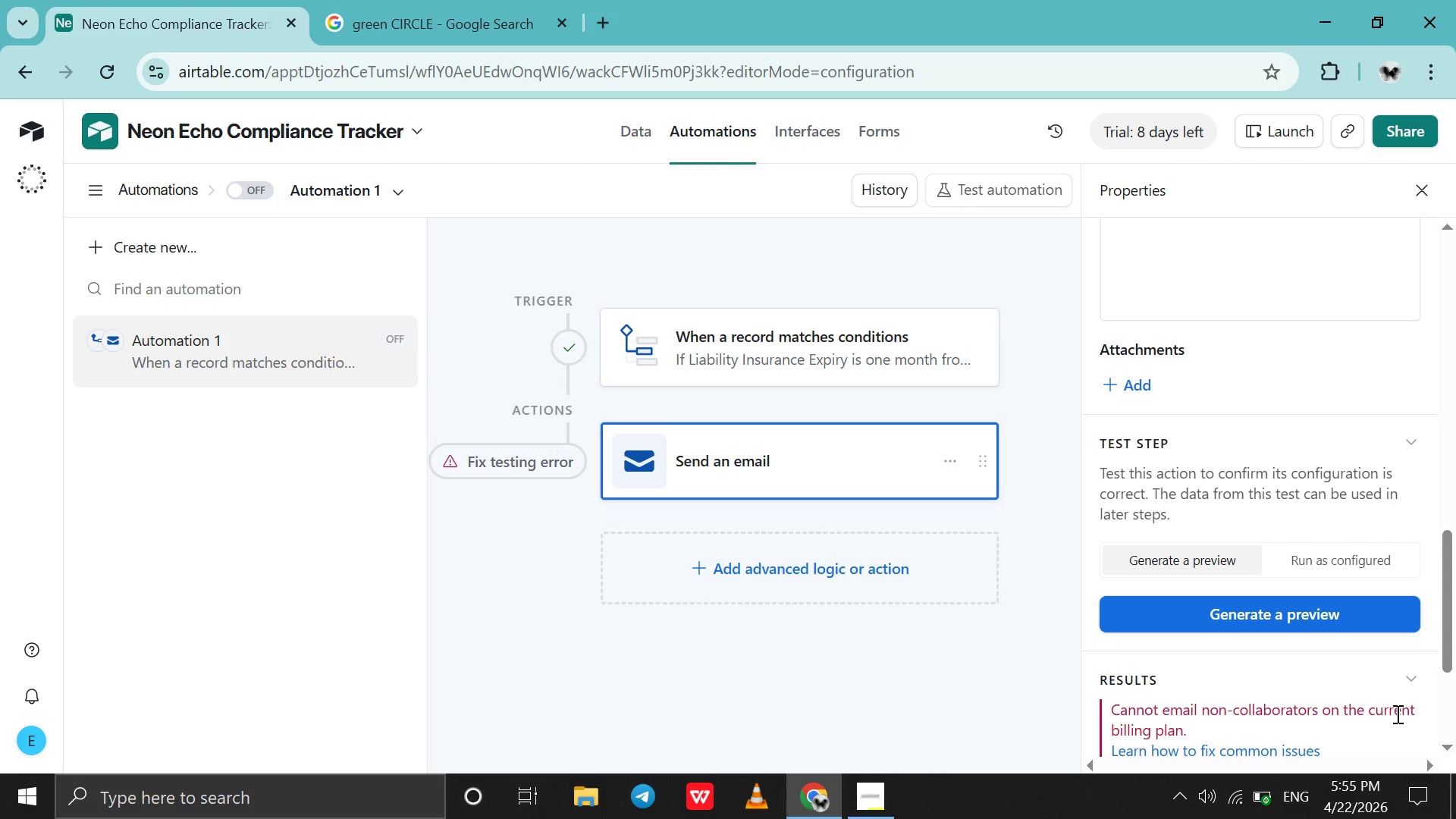 
wait(44.33)
 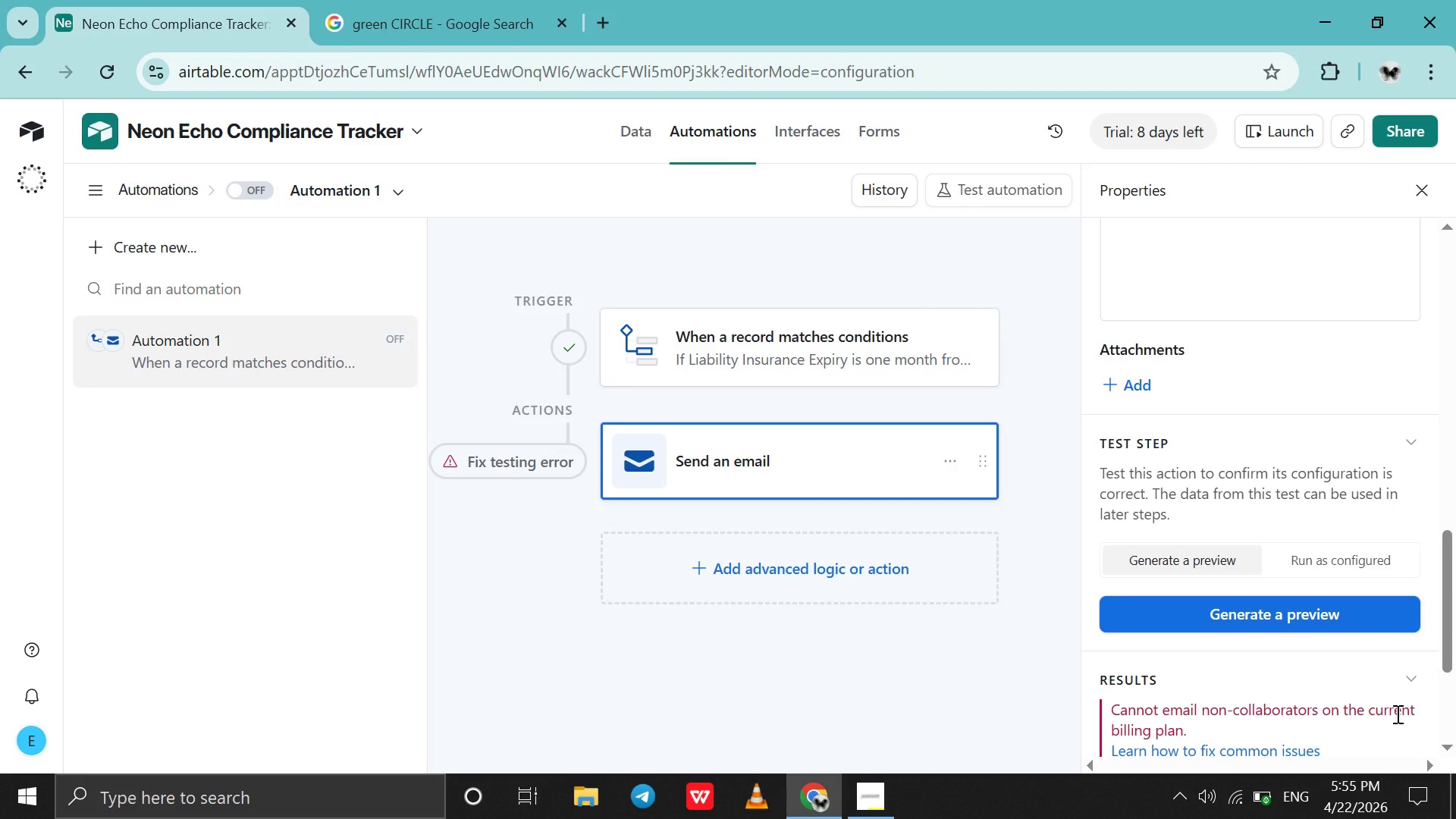 
scroll: coordinate [1385, 611], scroll_direction: down, amount: 1.0
 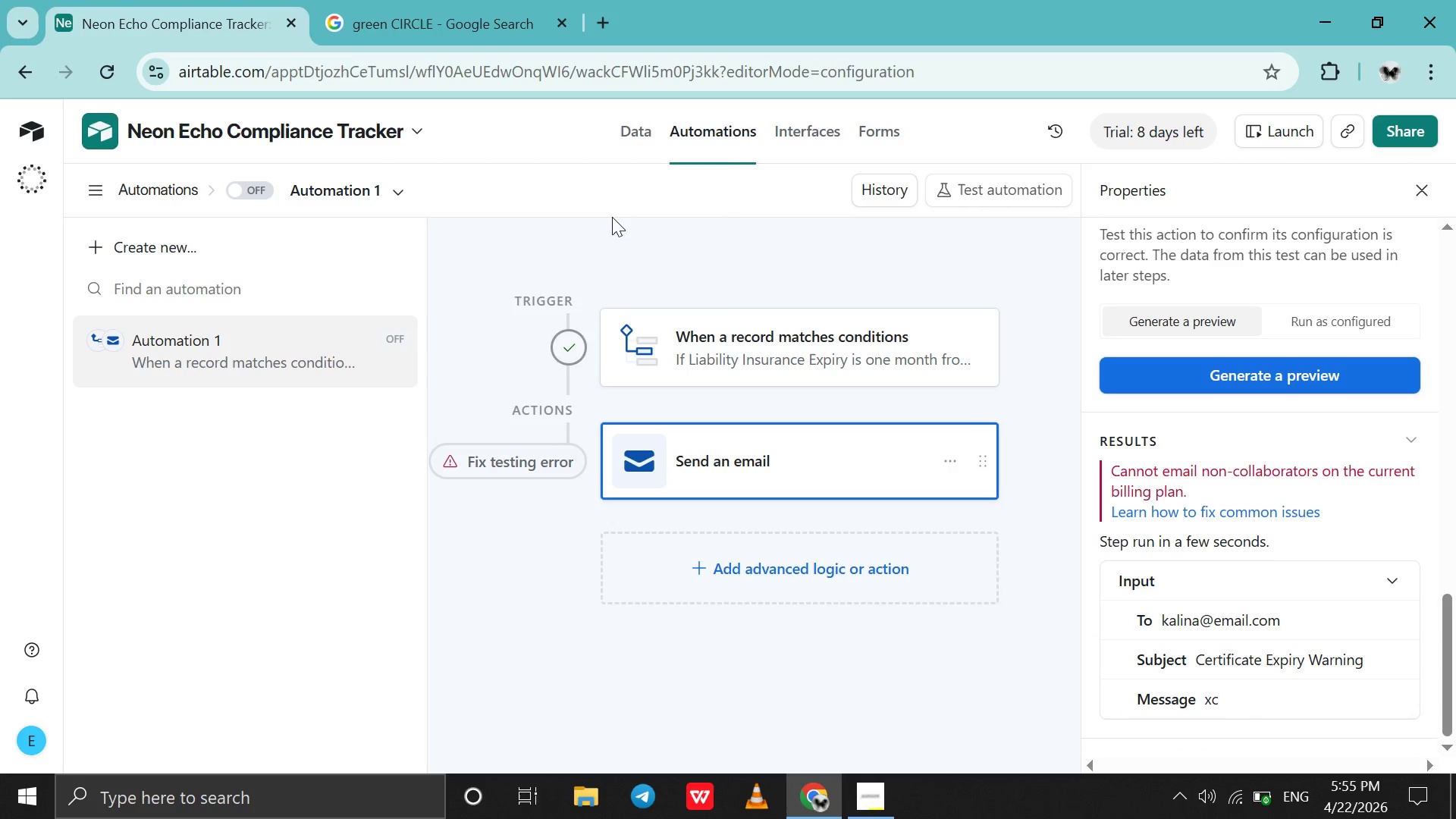 
left_click([632, 146])
 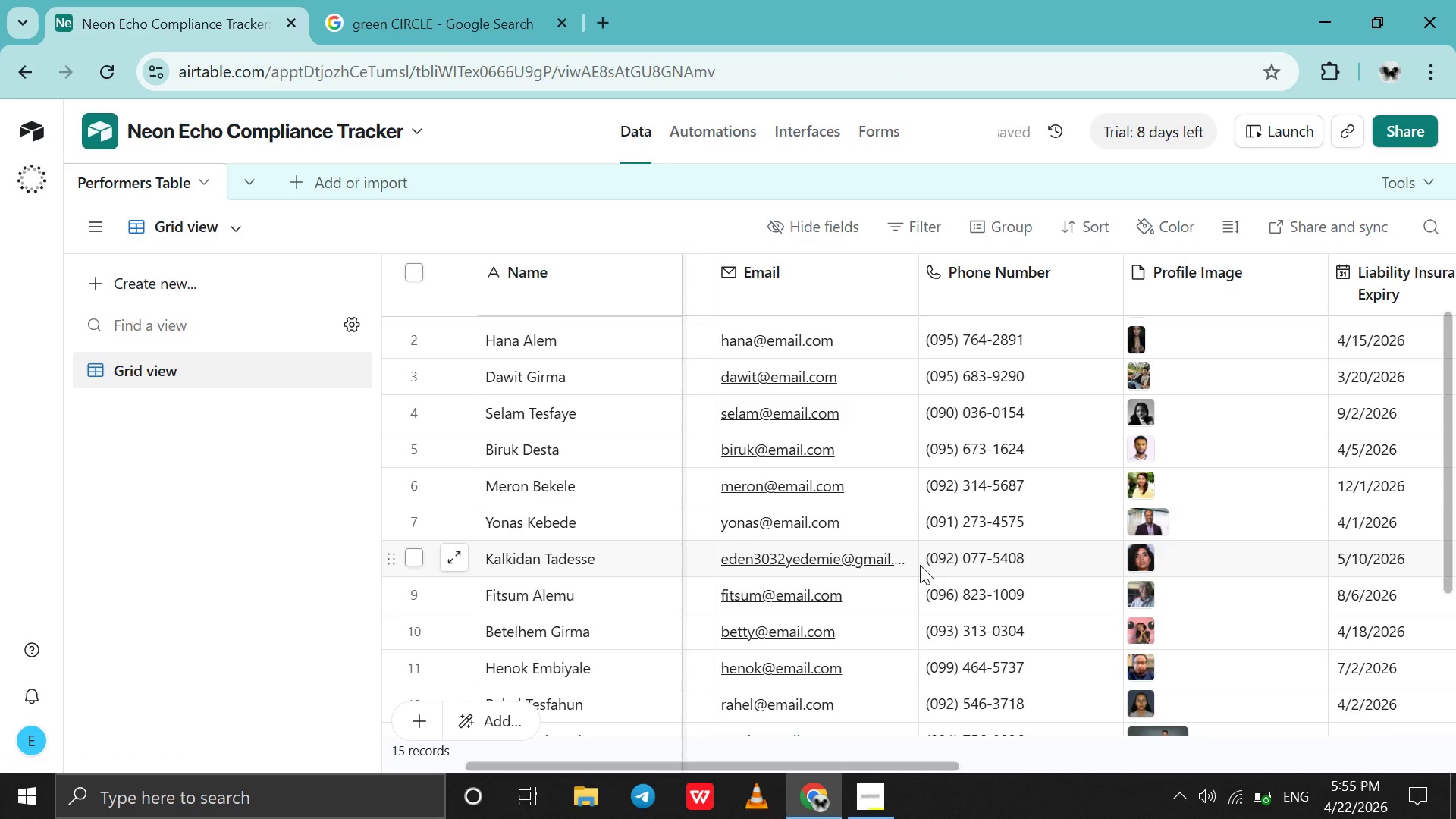 
wait(5.91)
 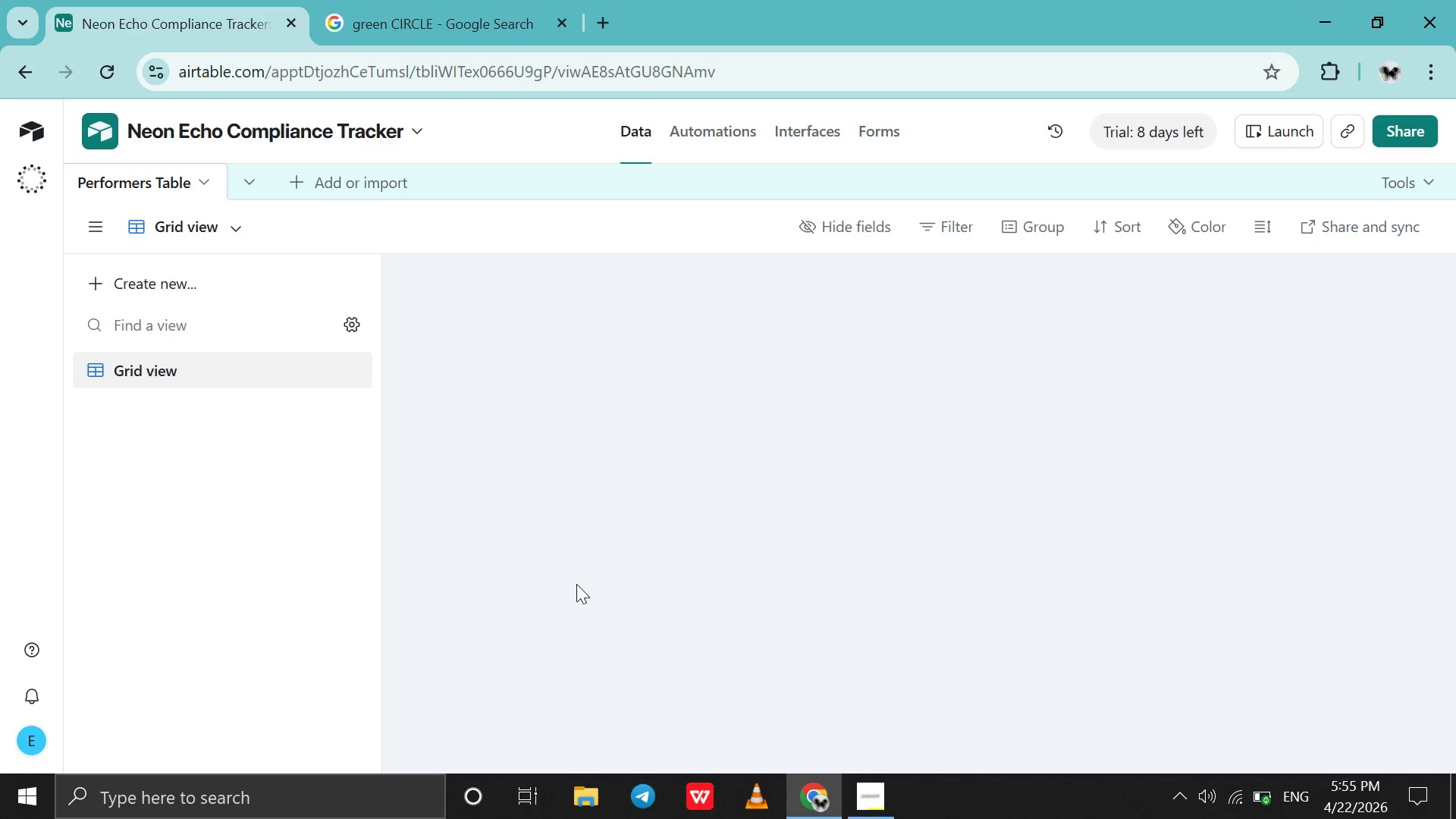 
left_click_drag(start_coordinate=[855, 764], to_coordinate=[1143, 732])
 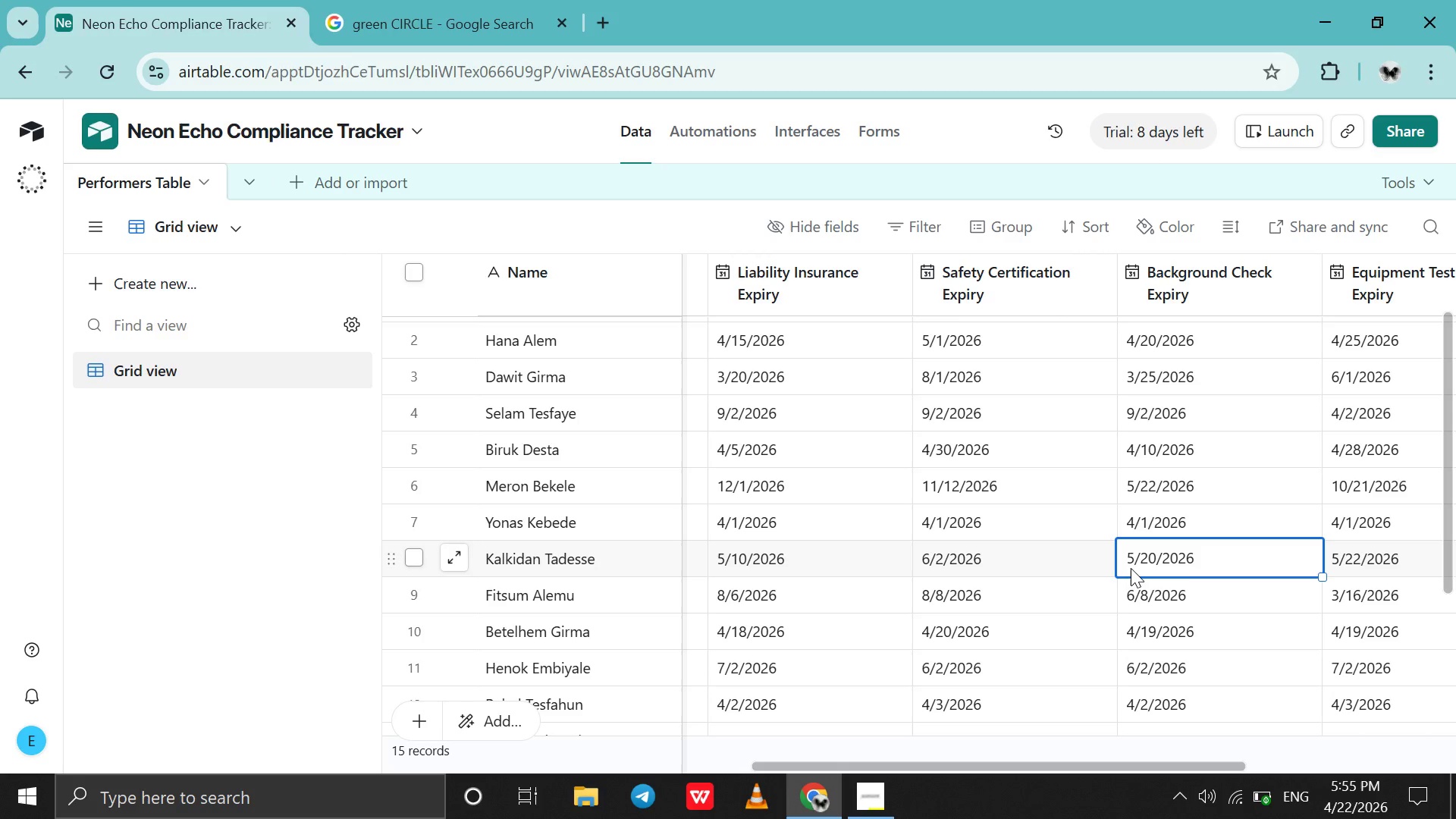 
double_click([1131, 568])
 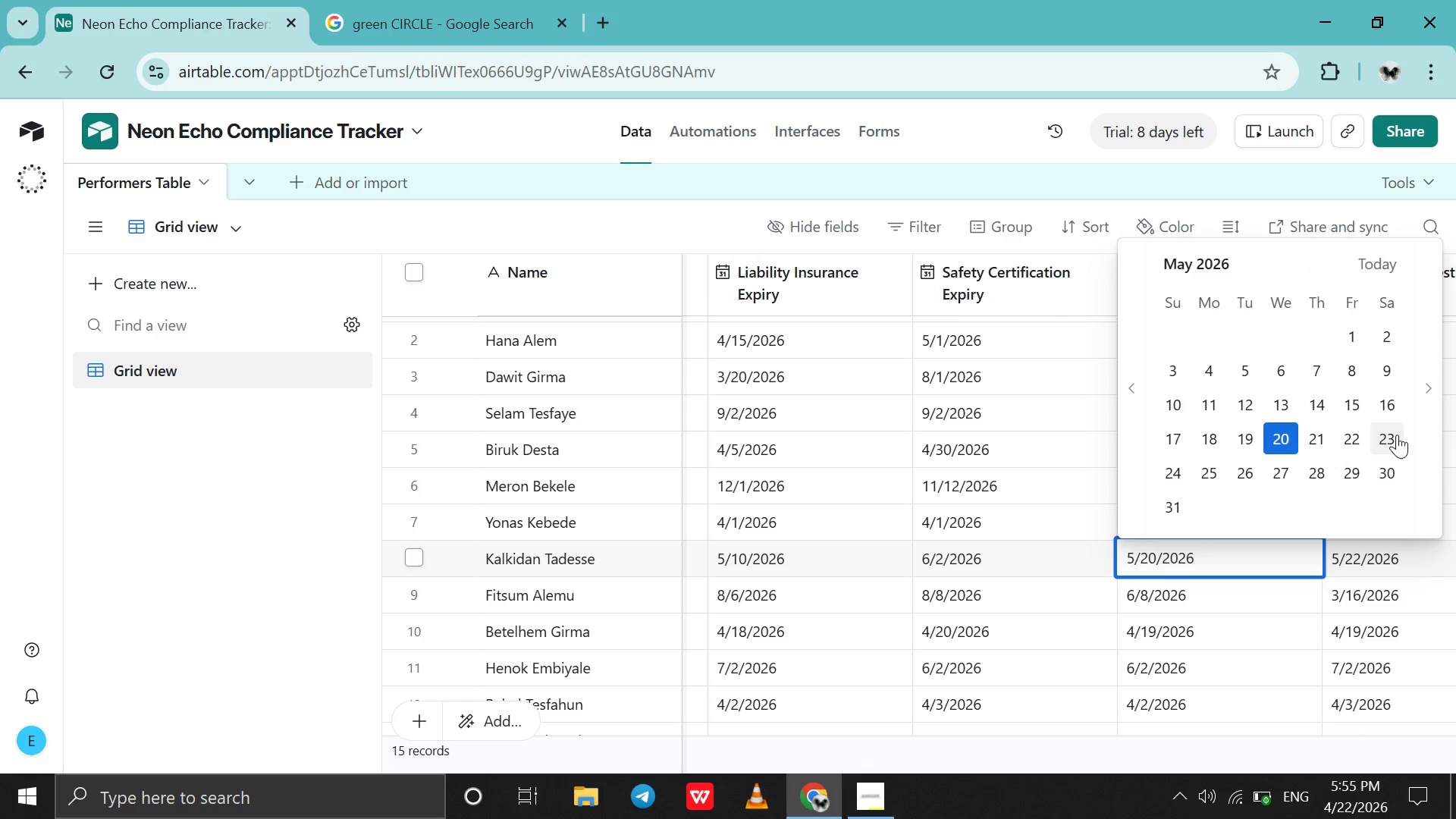 
left_click([1421, 417])
 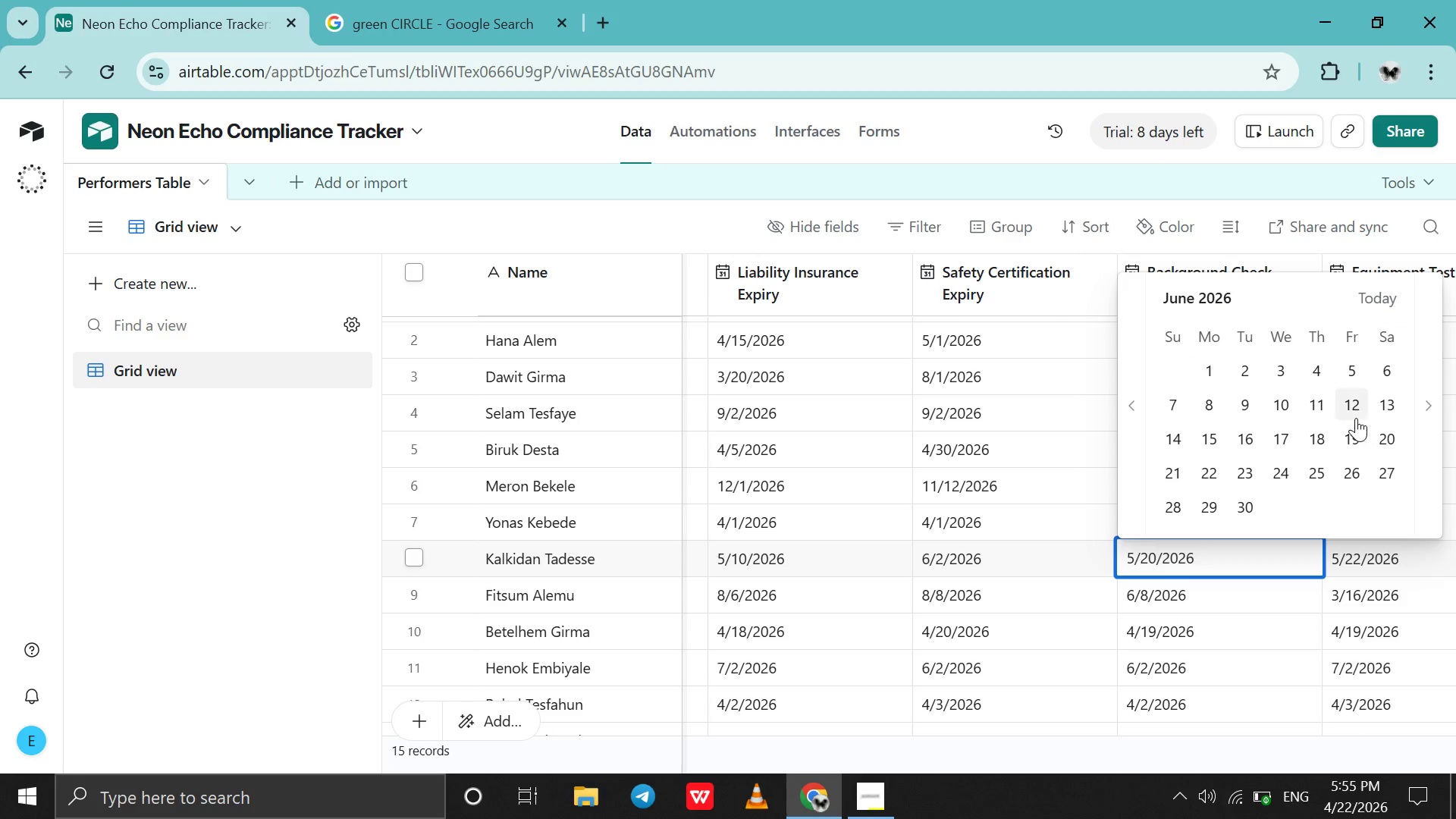 
left_click([1342, 422])
 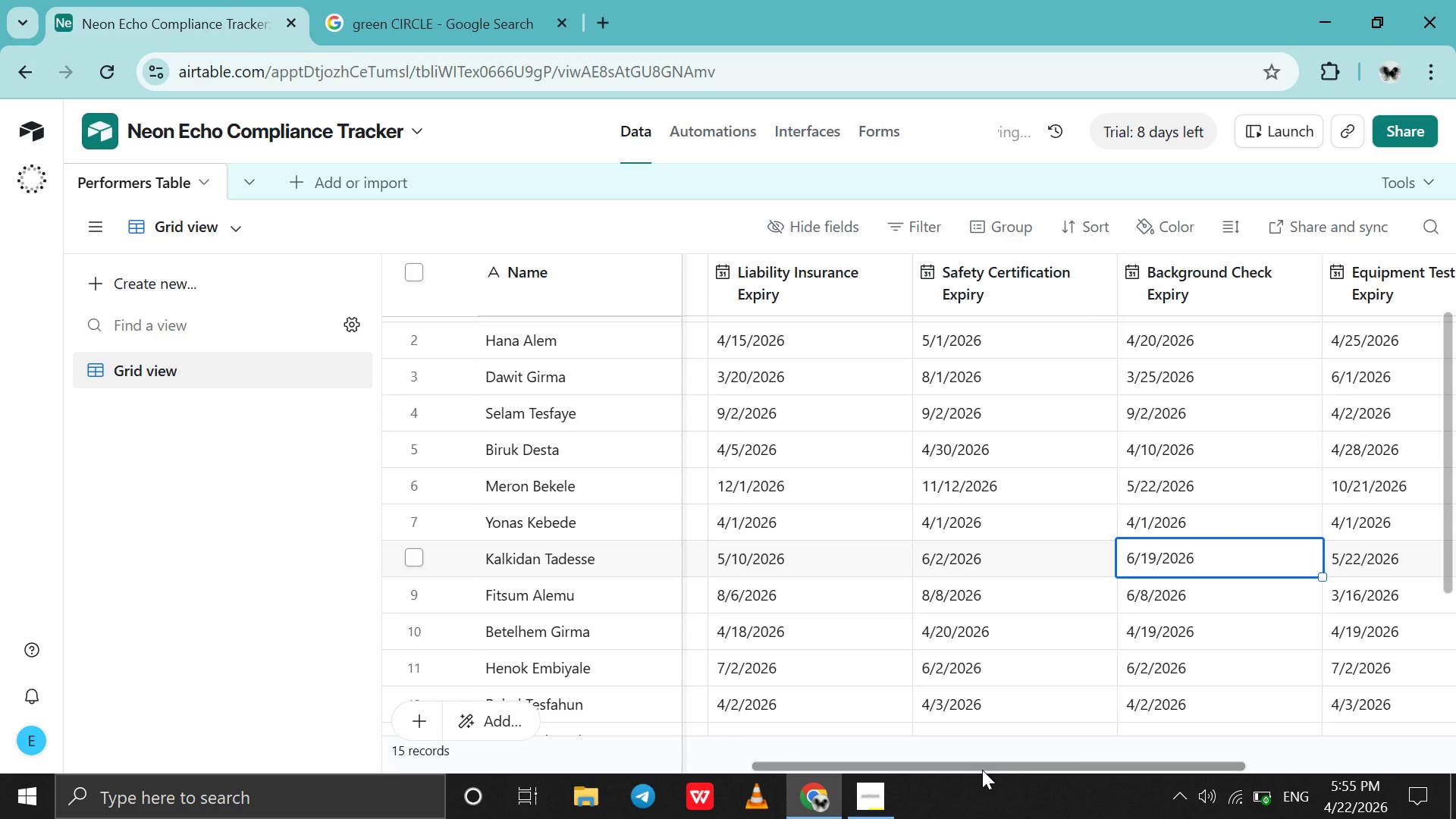 
left_click_drag(start_coordinate=[982, 770], to_coordinate=[1038, 773])
 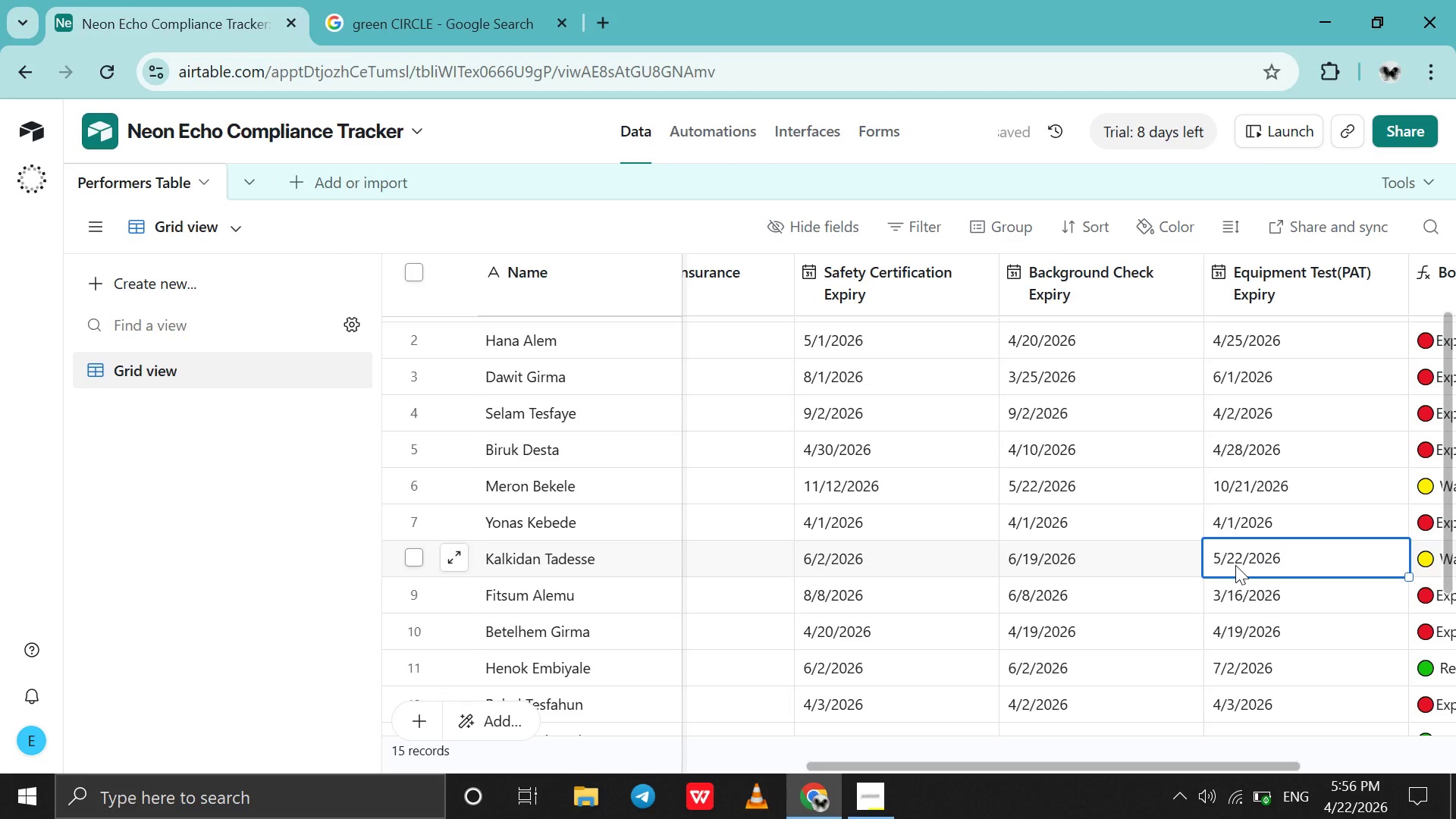 
double_click([1235, 565])
 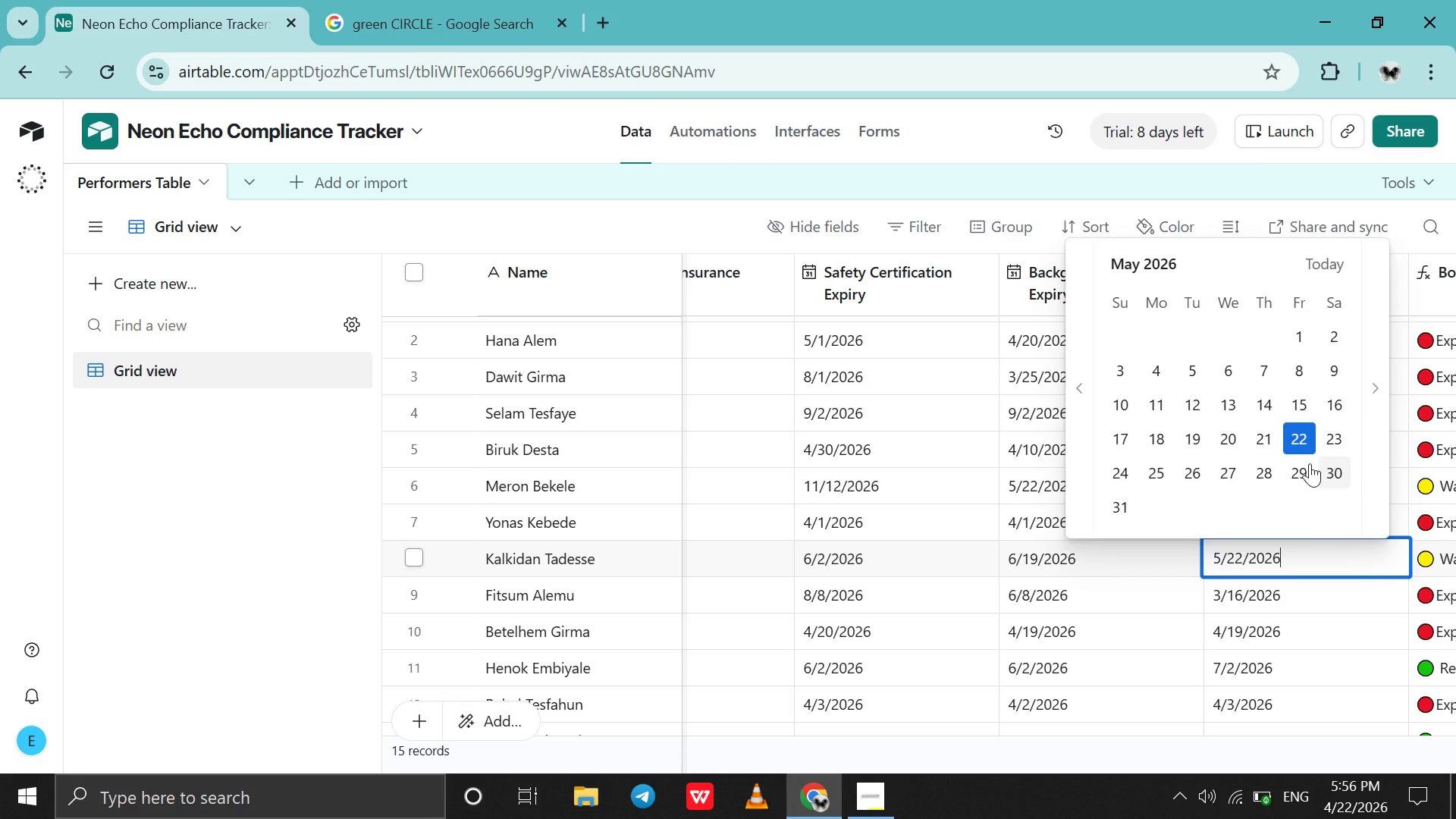 
left_click([1299, 477])
 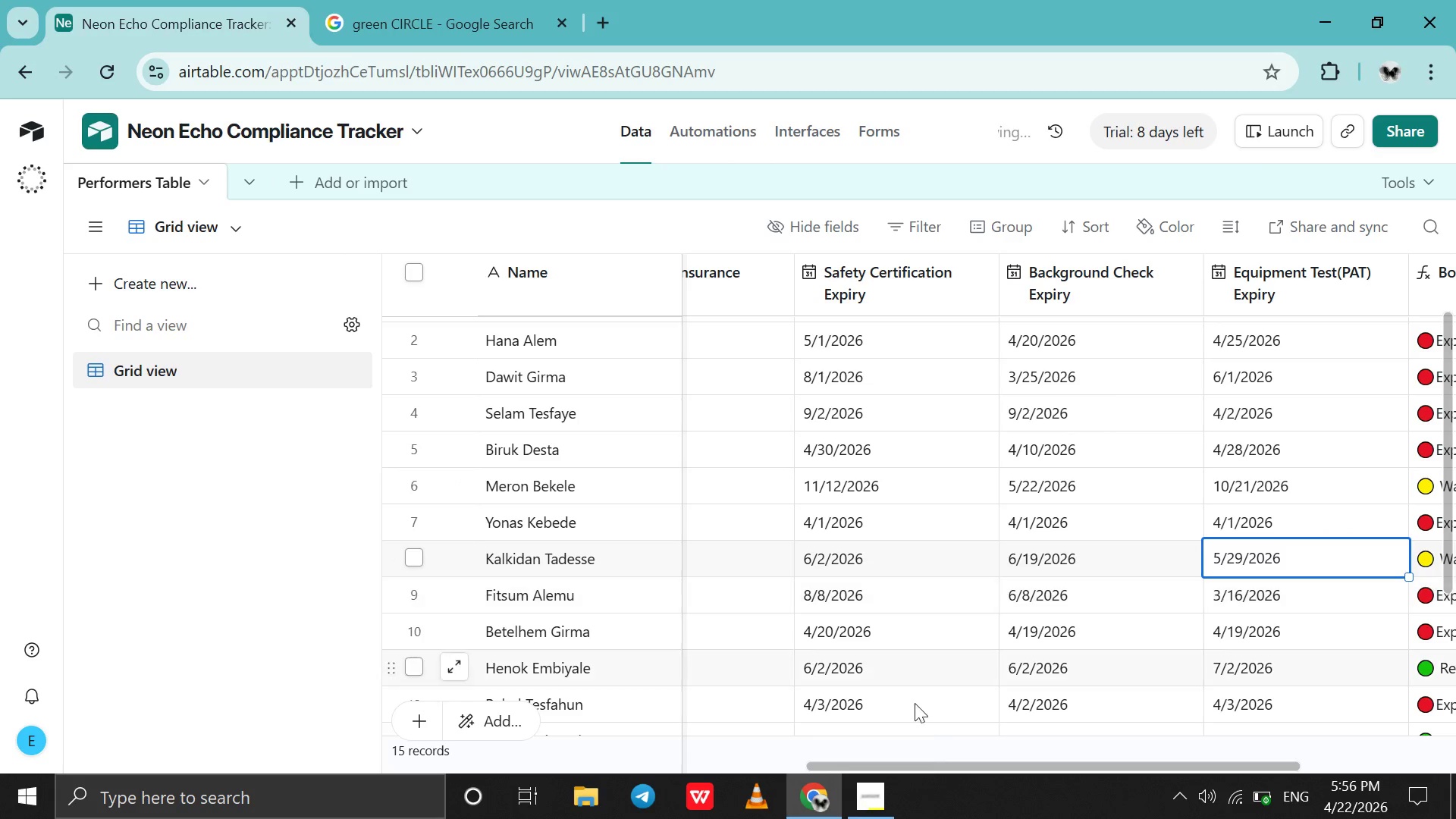 
left_click_drag(start_coordinate=[927, 764], to_coordinate=[861, 764])
 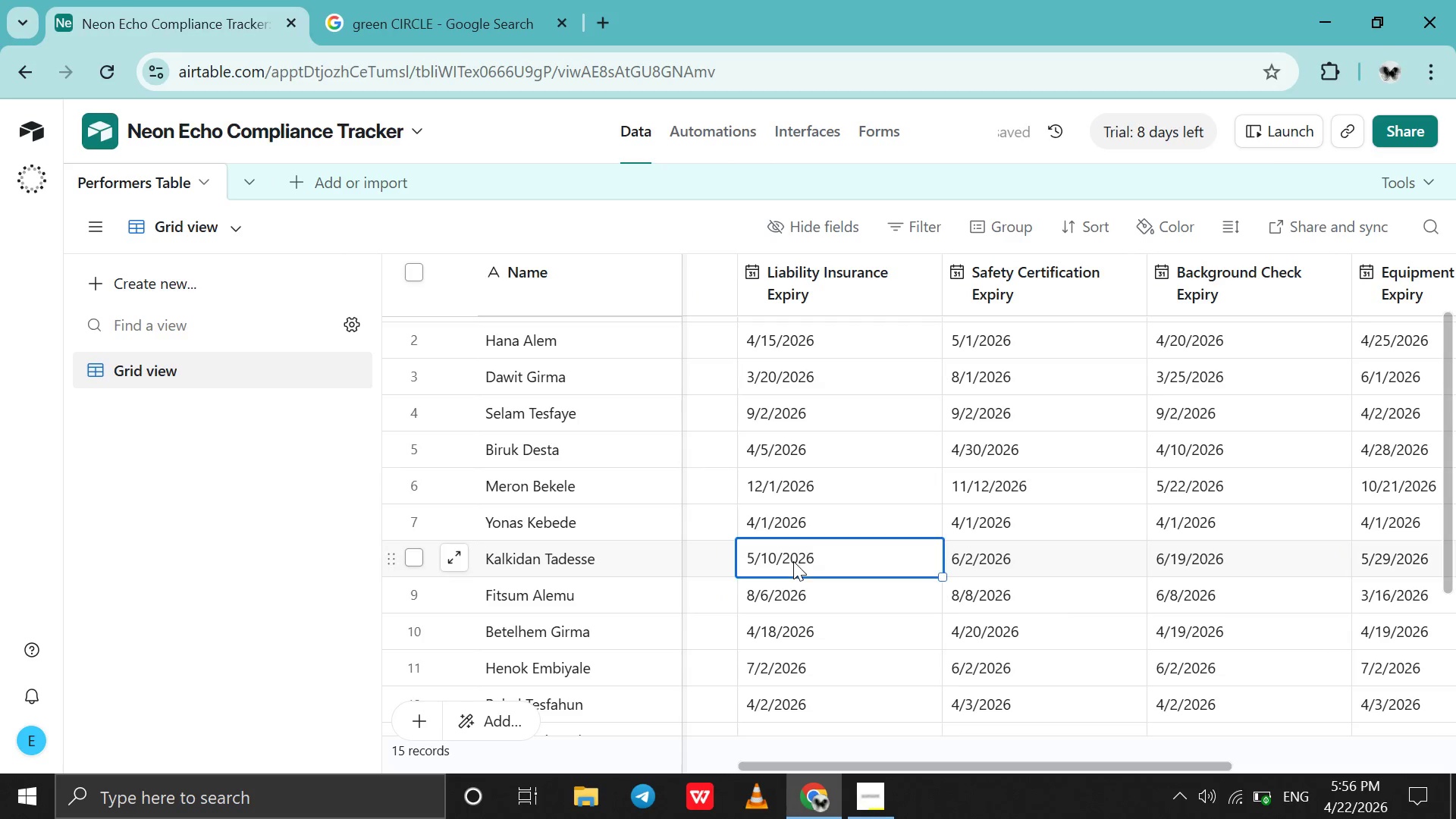 
double_click([793, 561])
 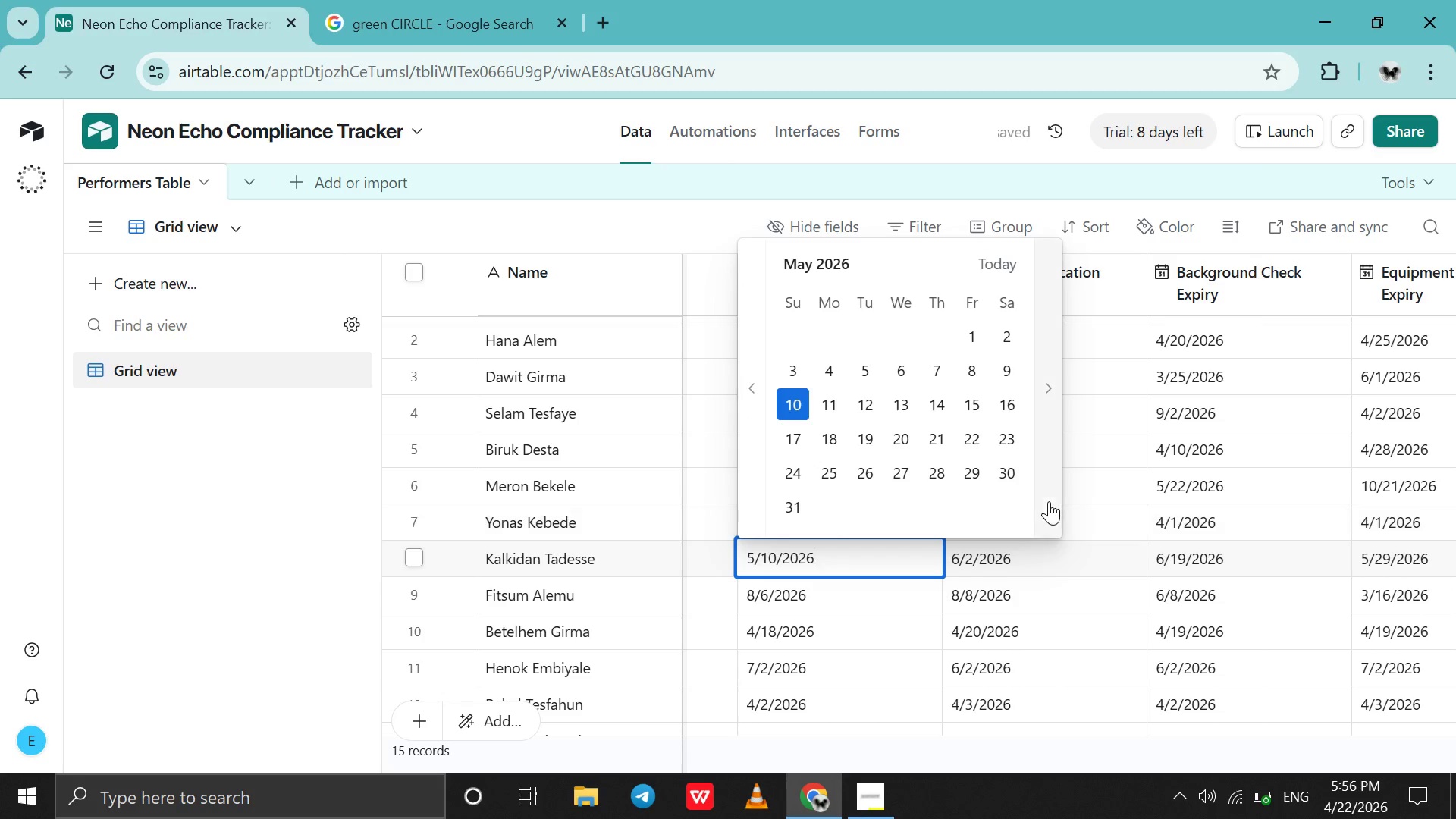 
left_click([1049, 501])
 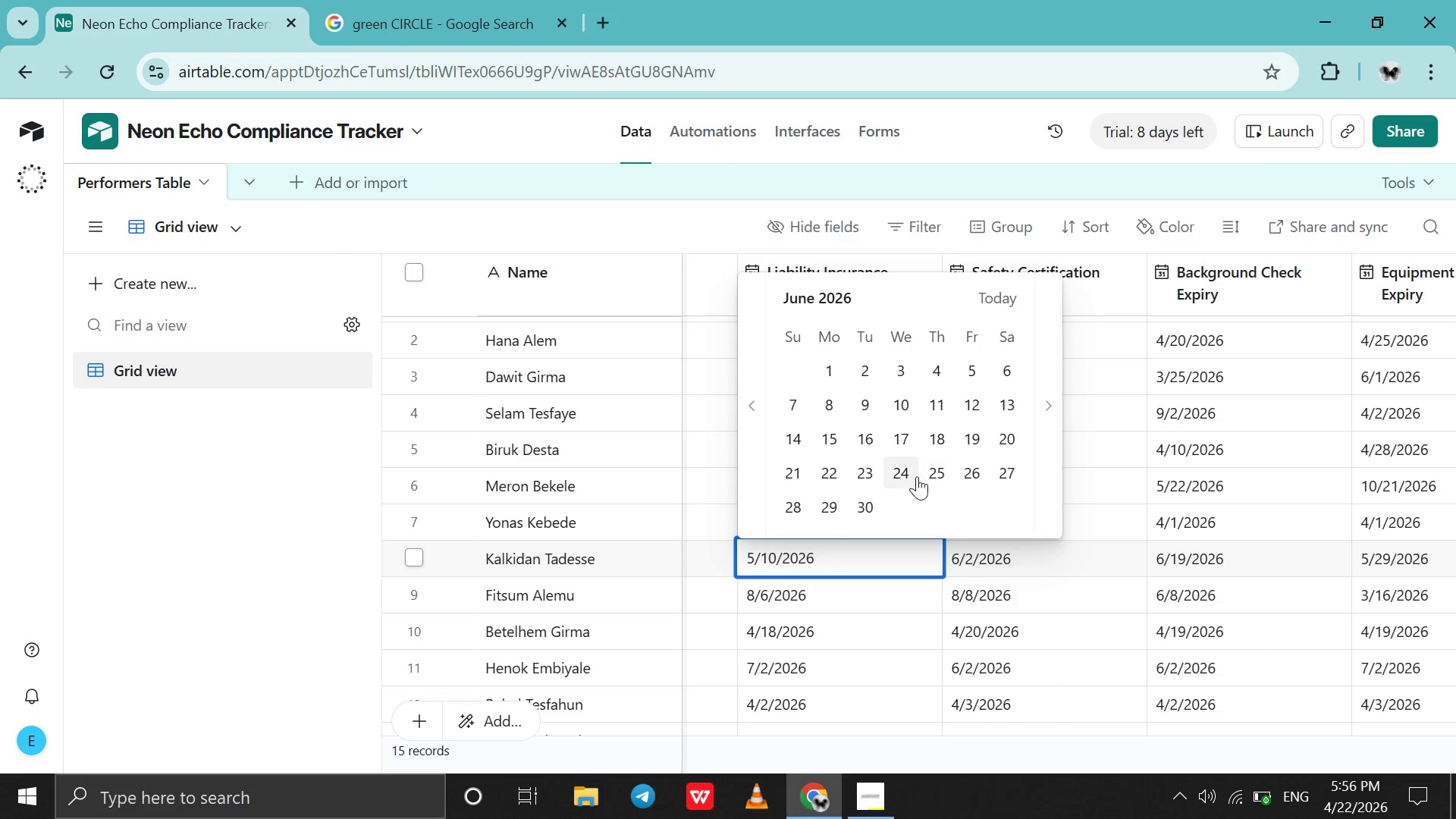 
left_click([917, 476])
 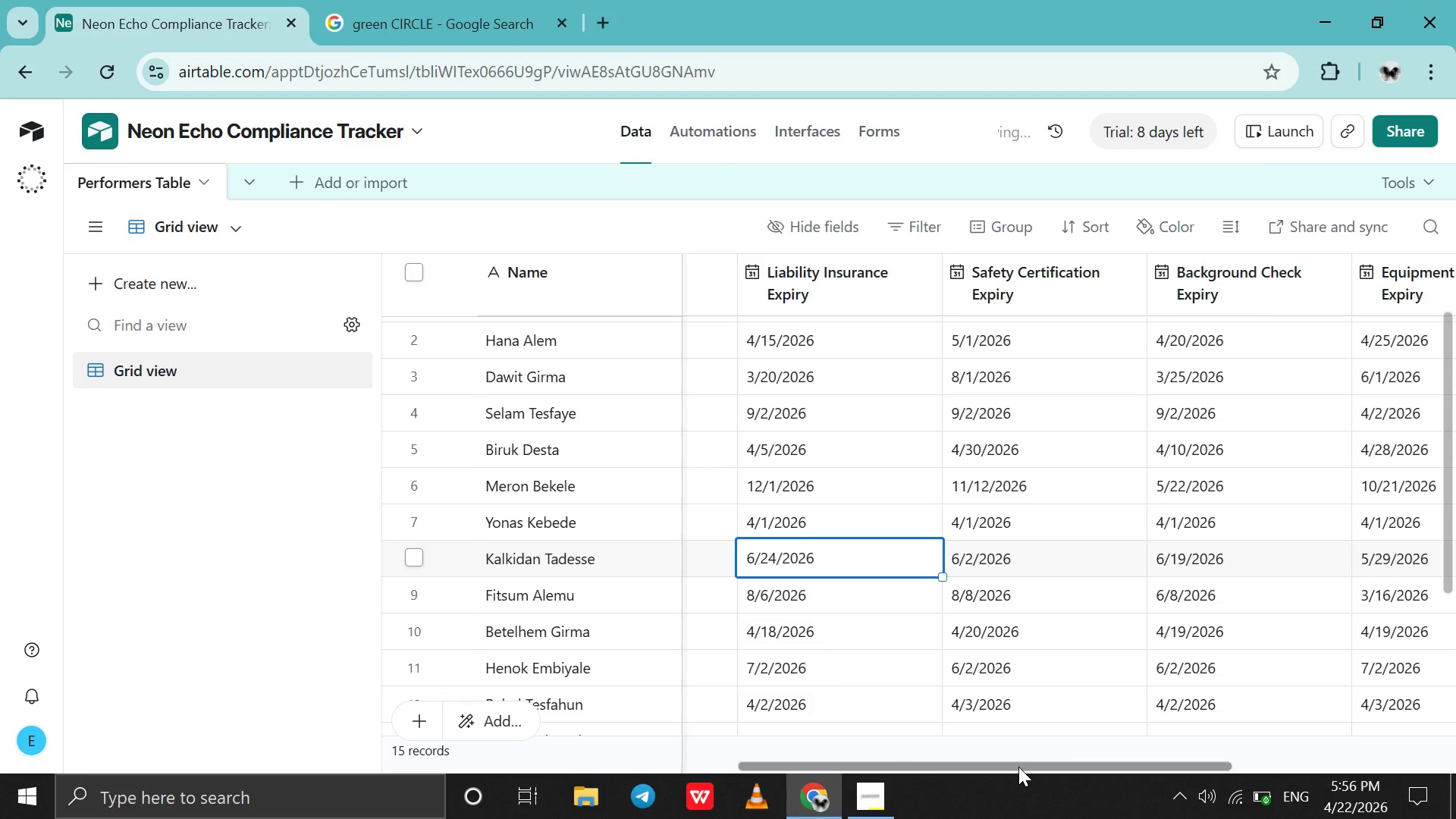 
left_click_drag(start_coordinate=[1018, 767], to_coordinate=[737, 757])
 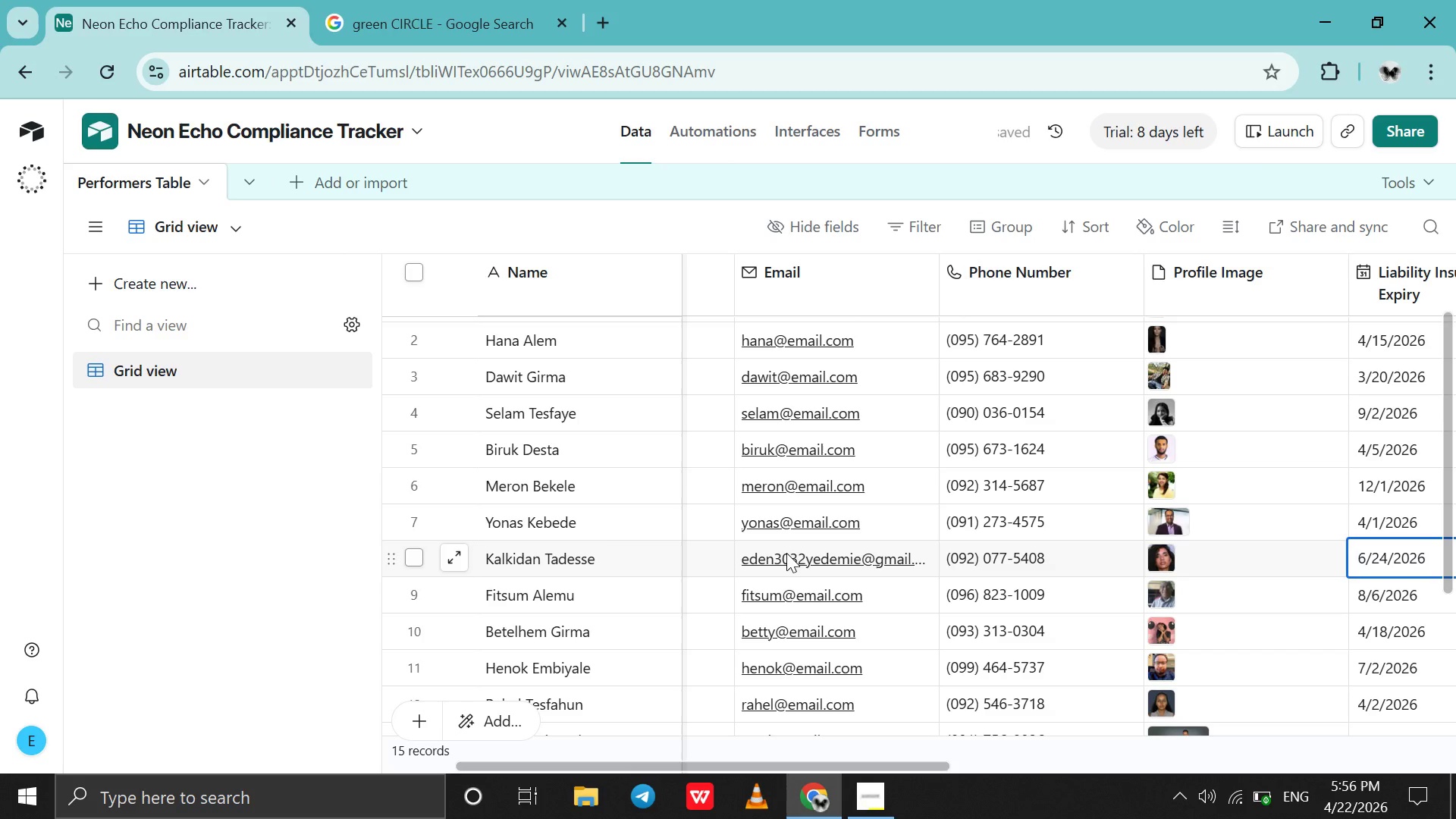 
double_click([786, 553])
 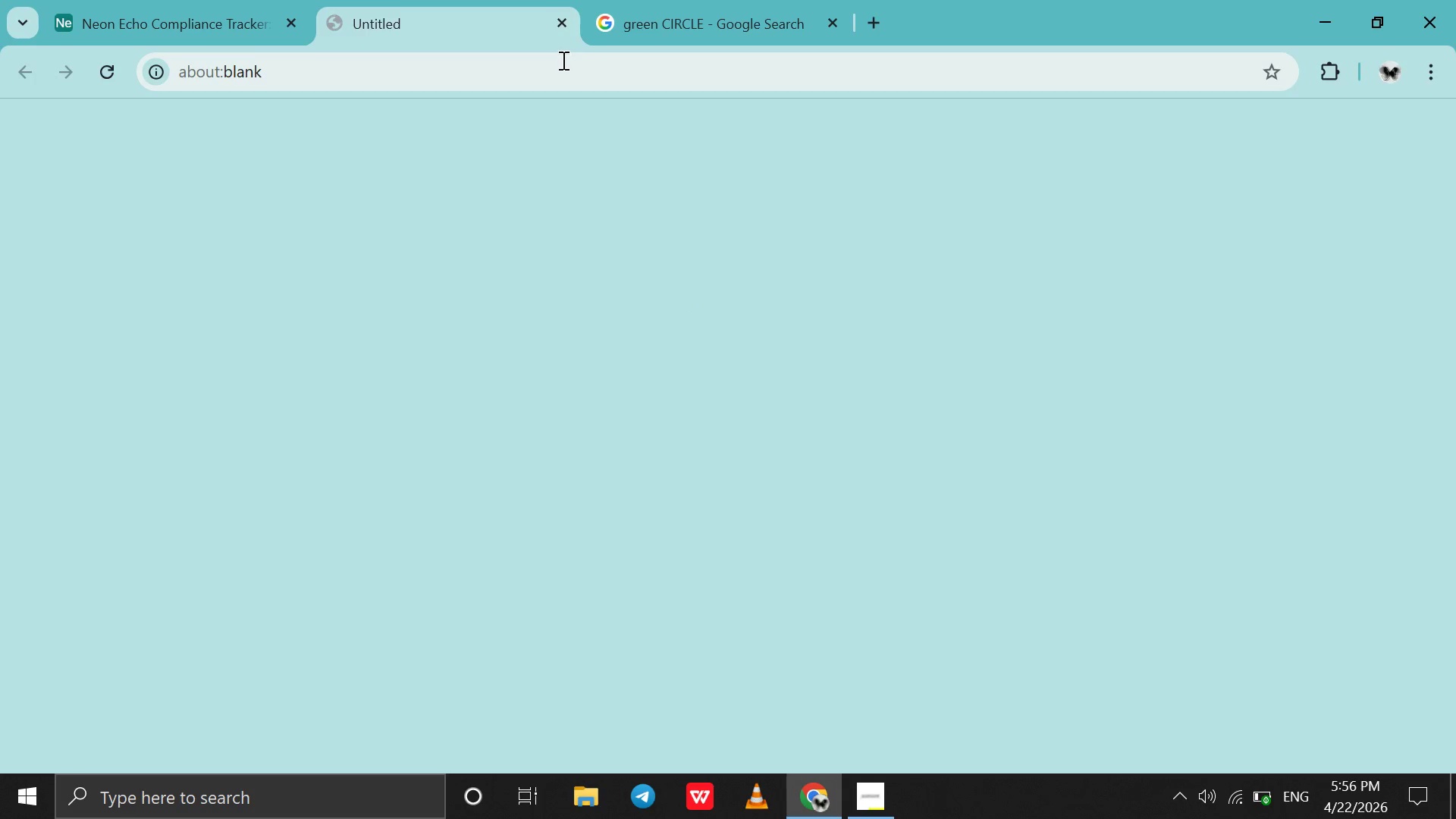 
left_click([561, 12])
 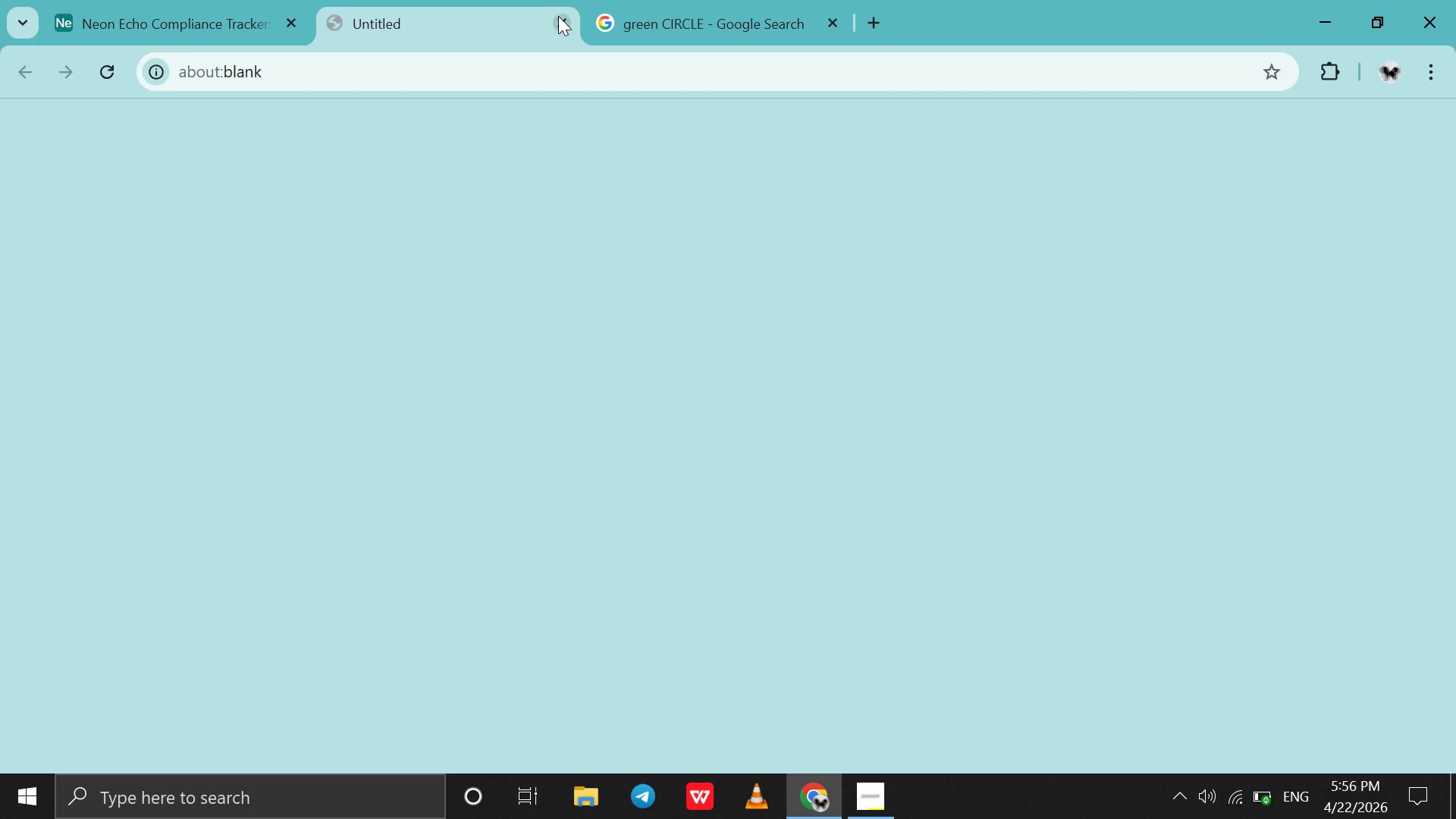 
double_click([557, 19])
 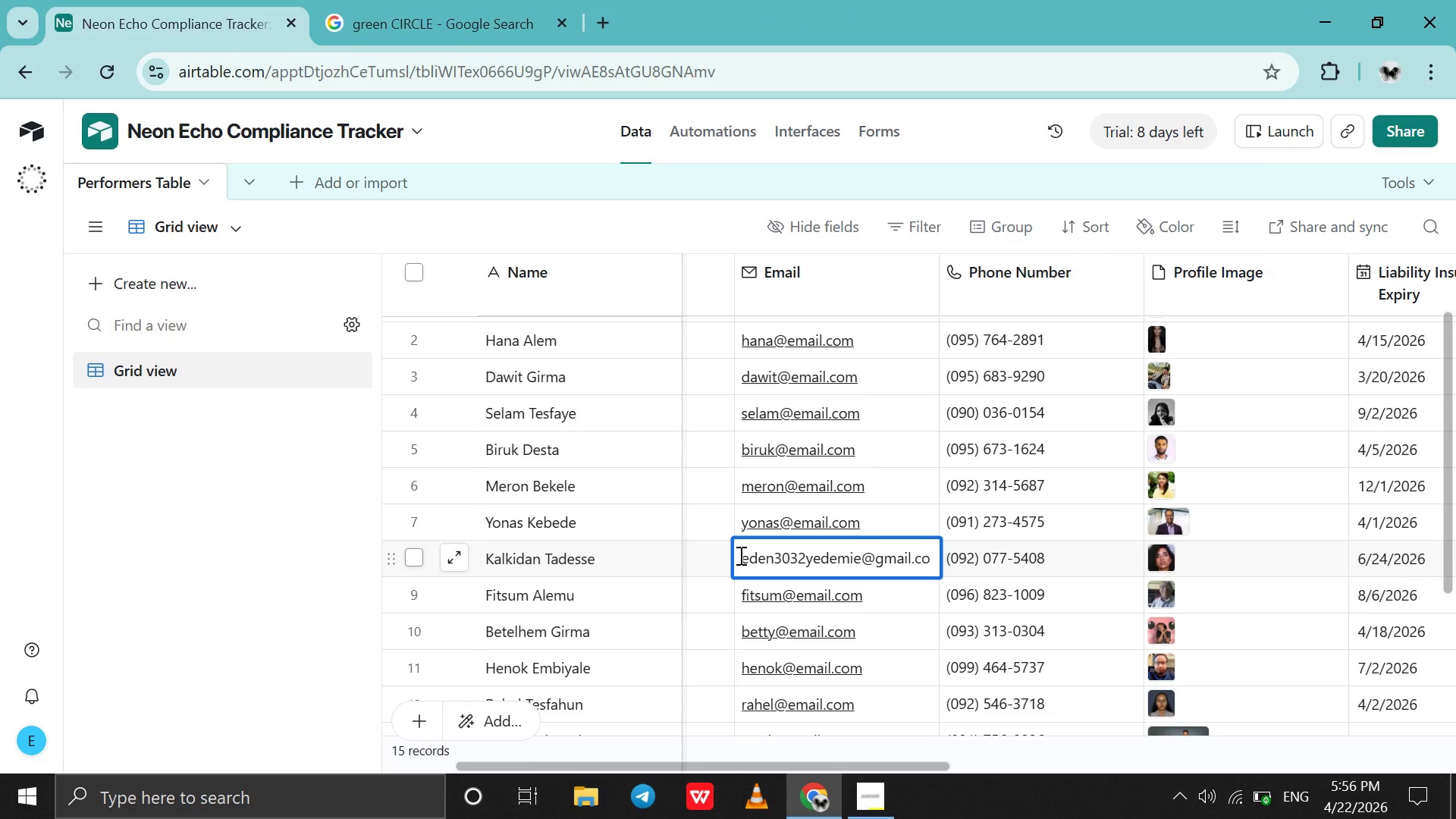 
left_click([739, 555])
 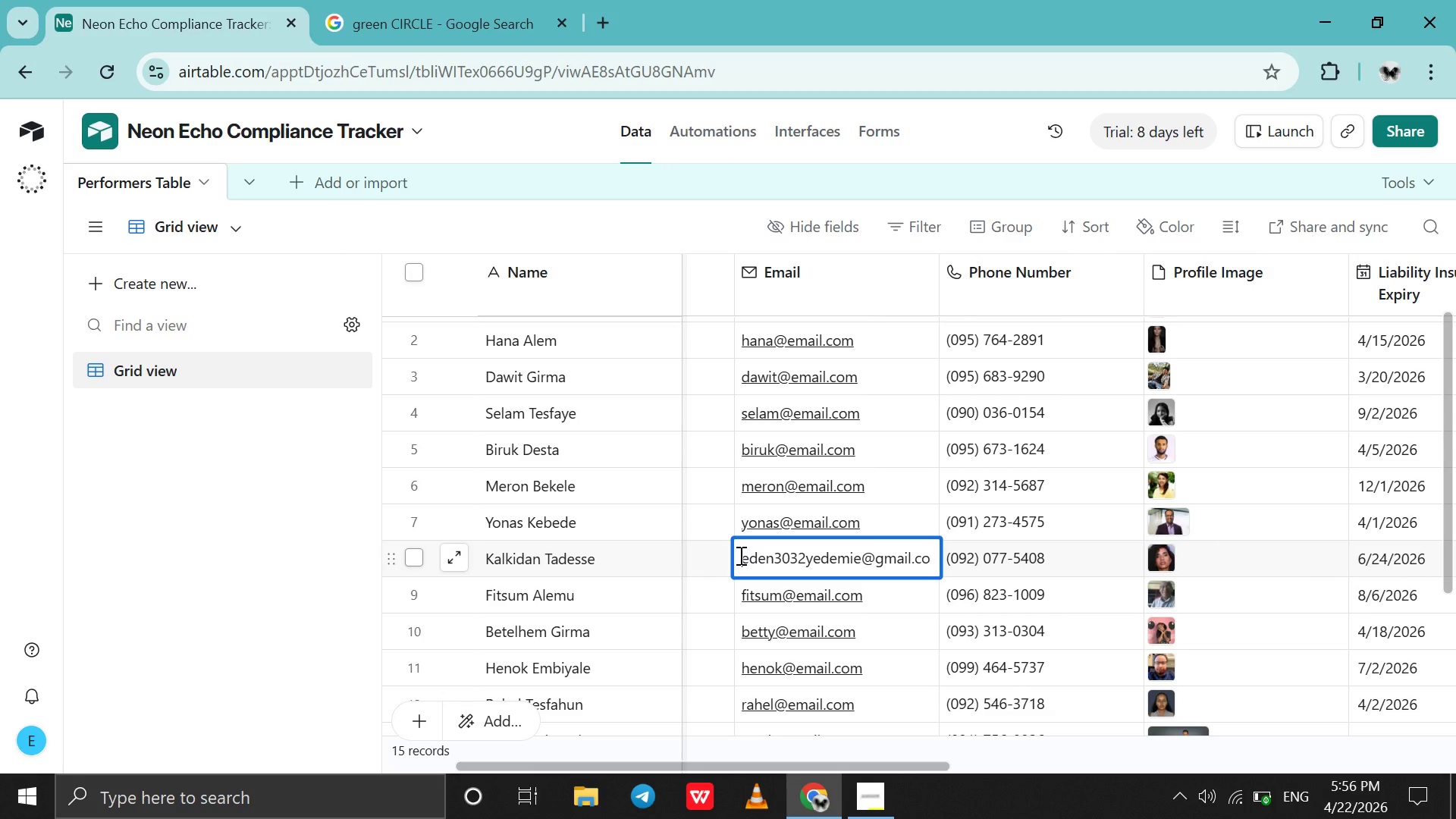 
key(Control+A)
 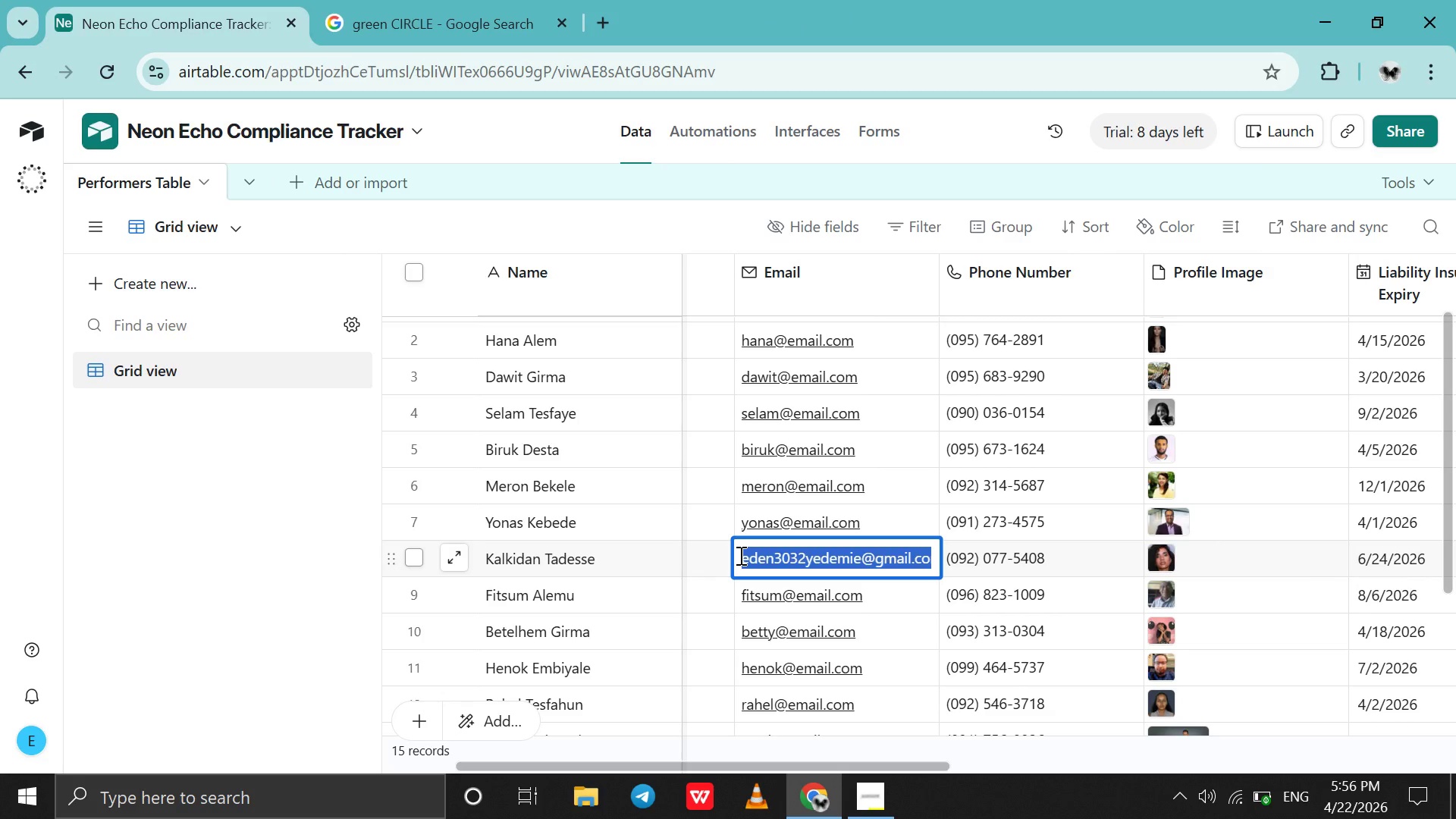 
key(Control+C)
 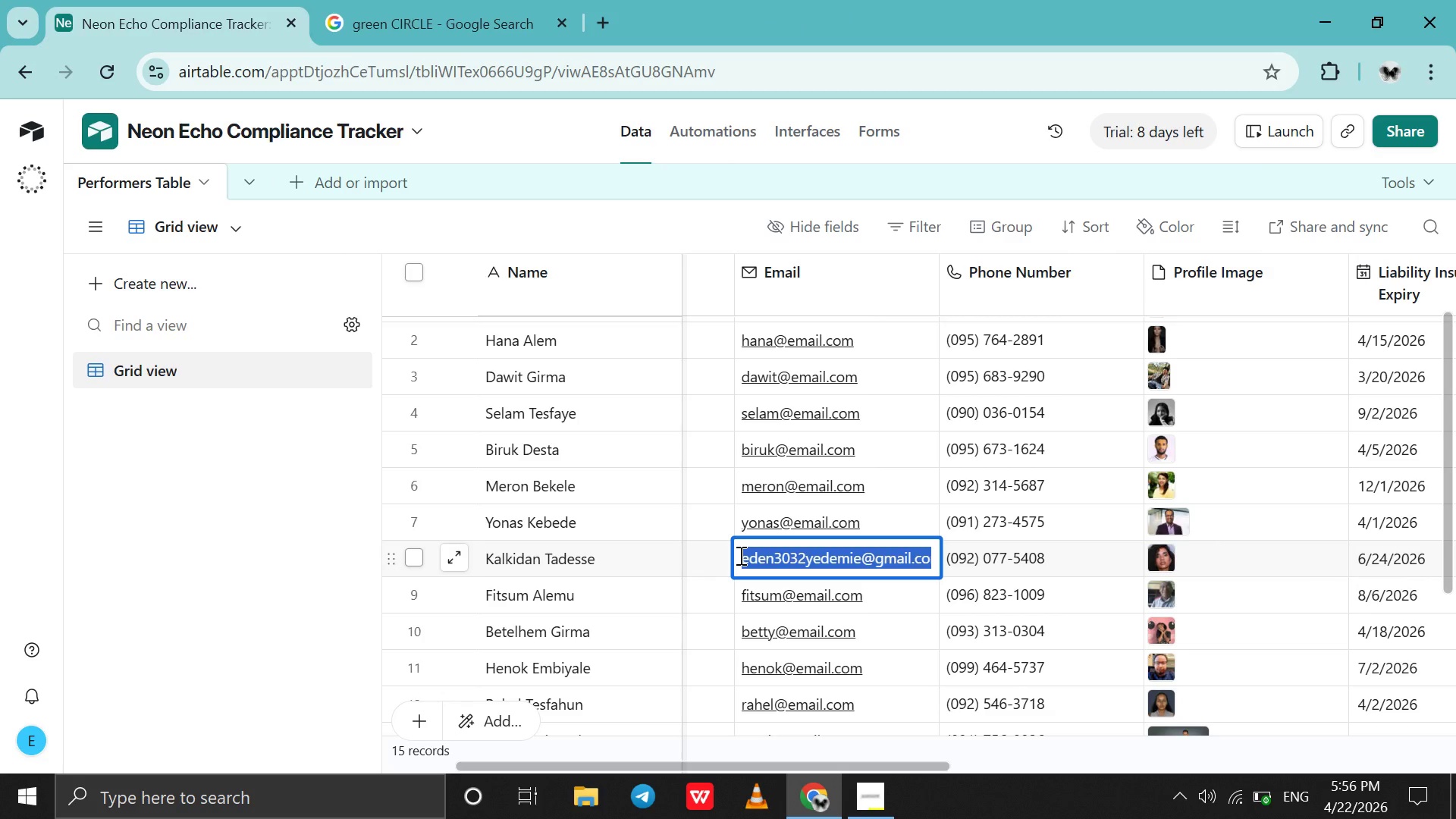 
hold_key(key=ControlLeft, duration=0.61)
 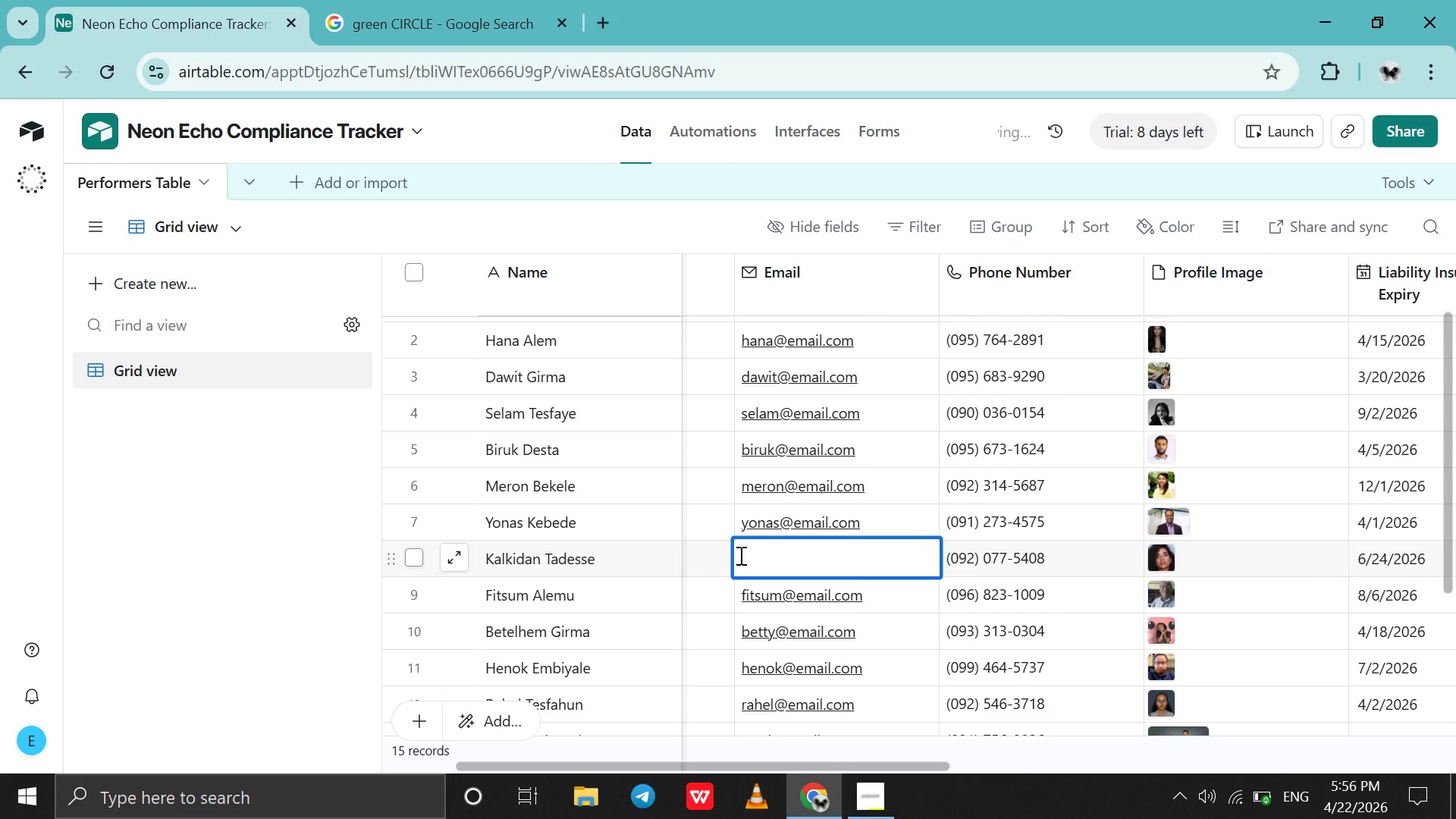 
hold_key(key=X, duration=0.33)
 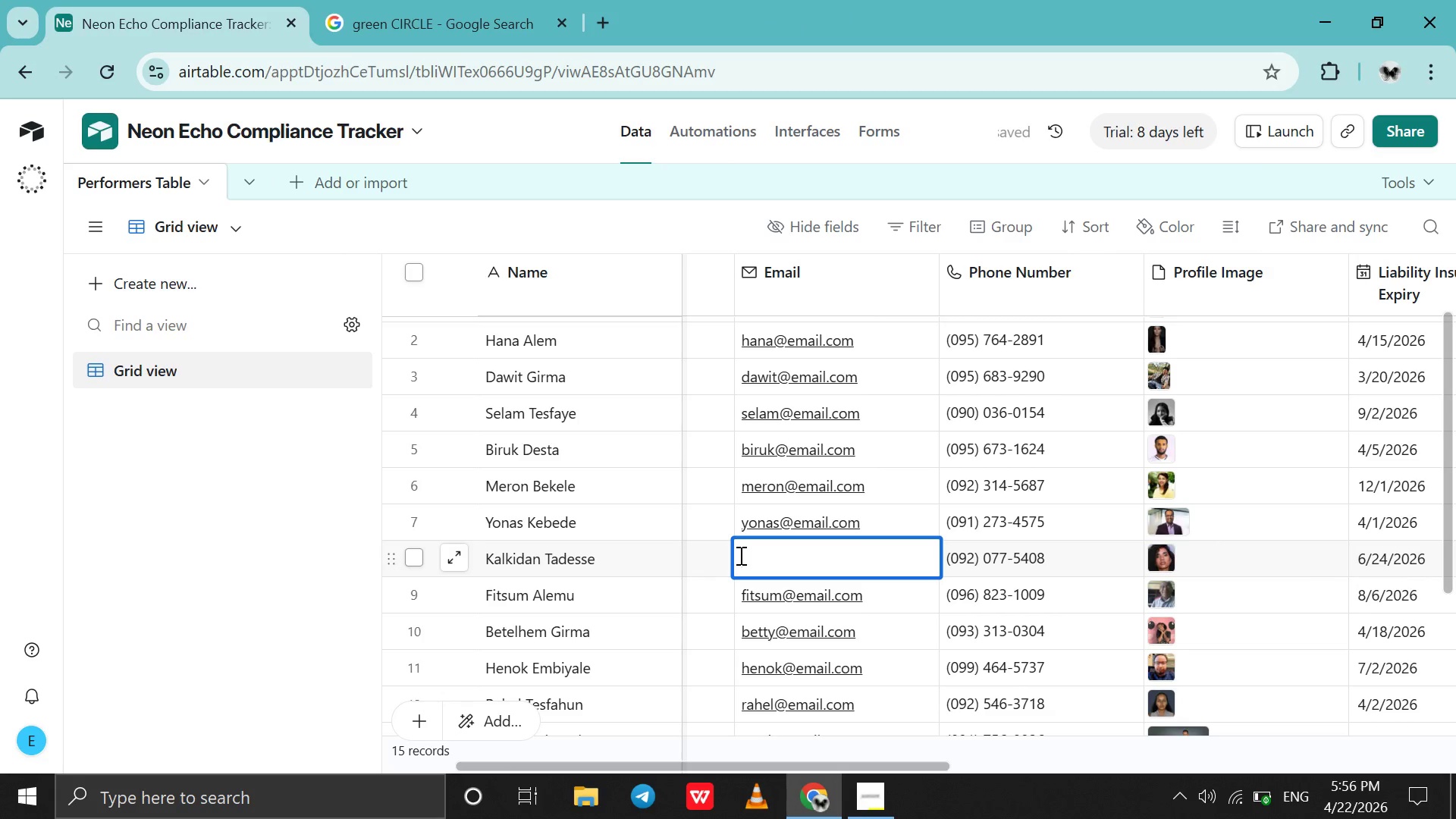 
type(kalina@email.com)
 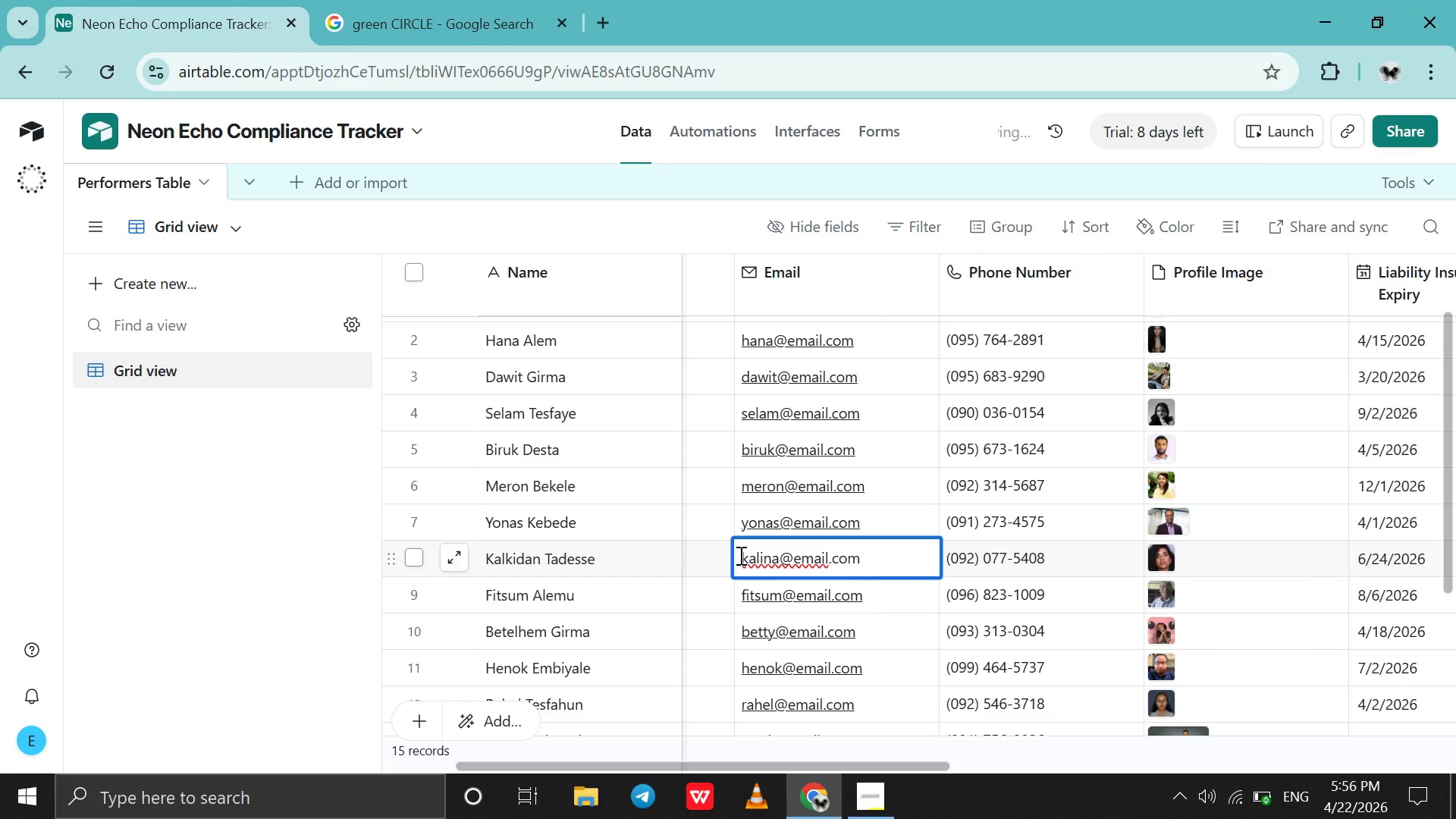 
mouse_move([867, 777])
 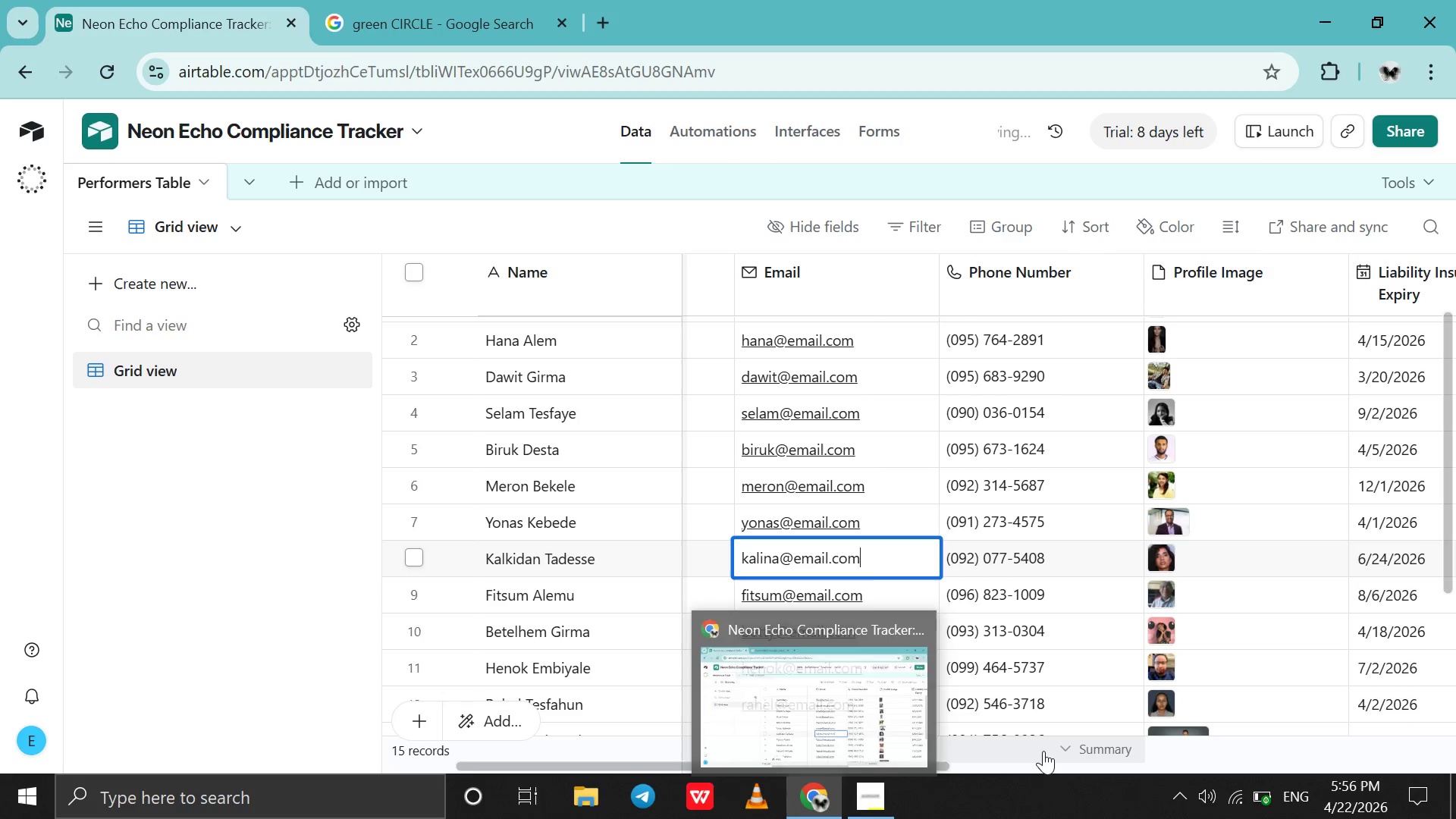 
left_click([1043, 751])
 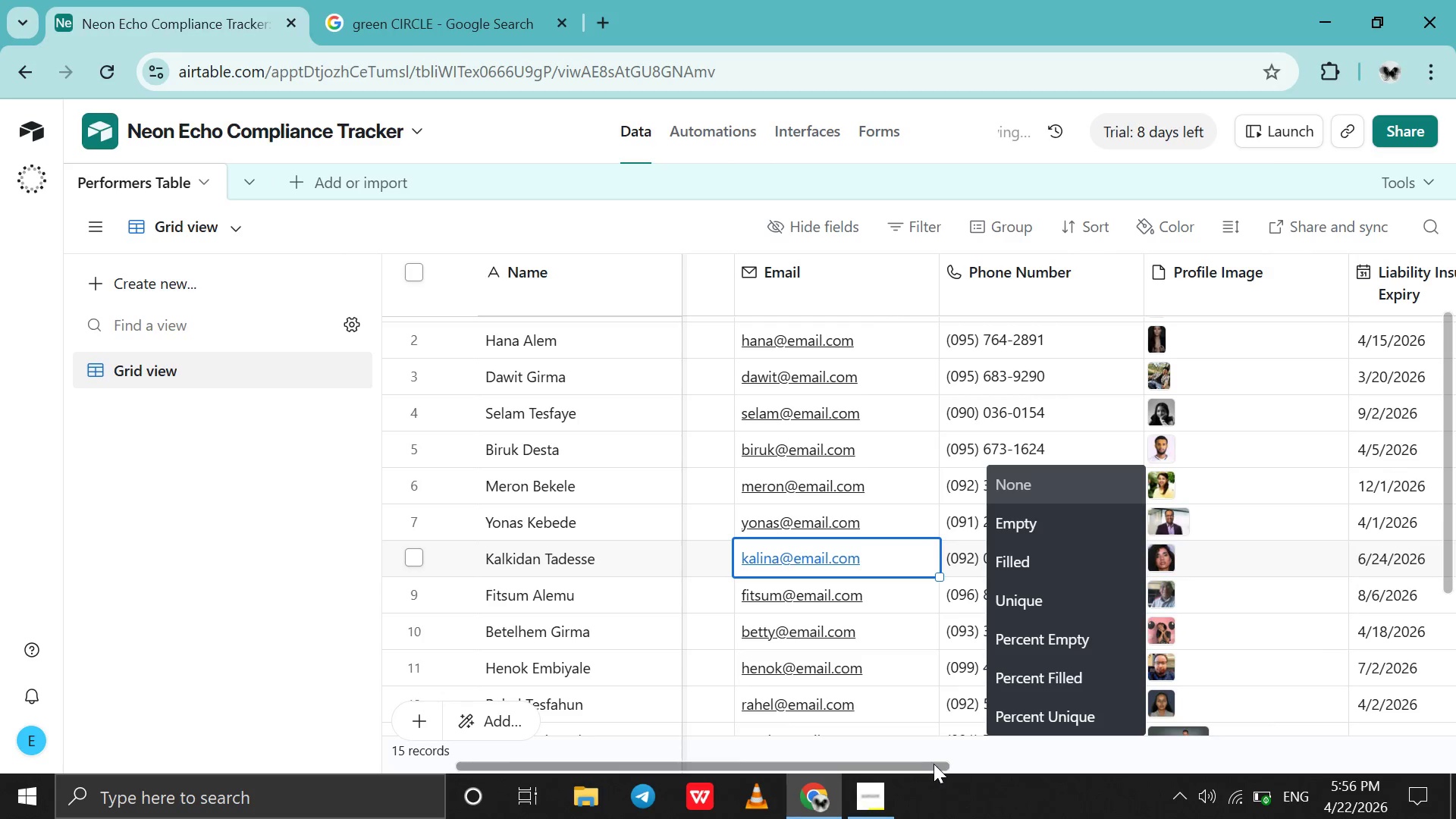 
left_click([930, 764])
 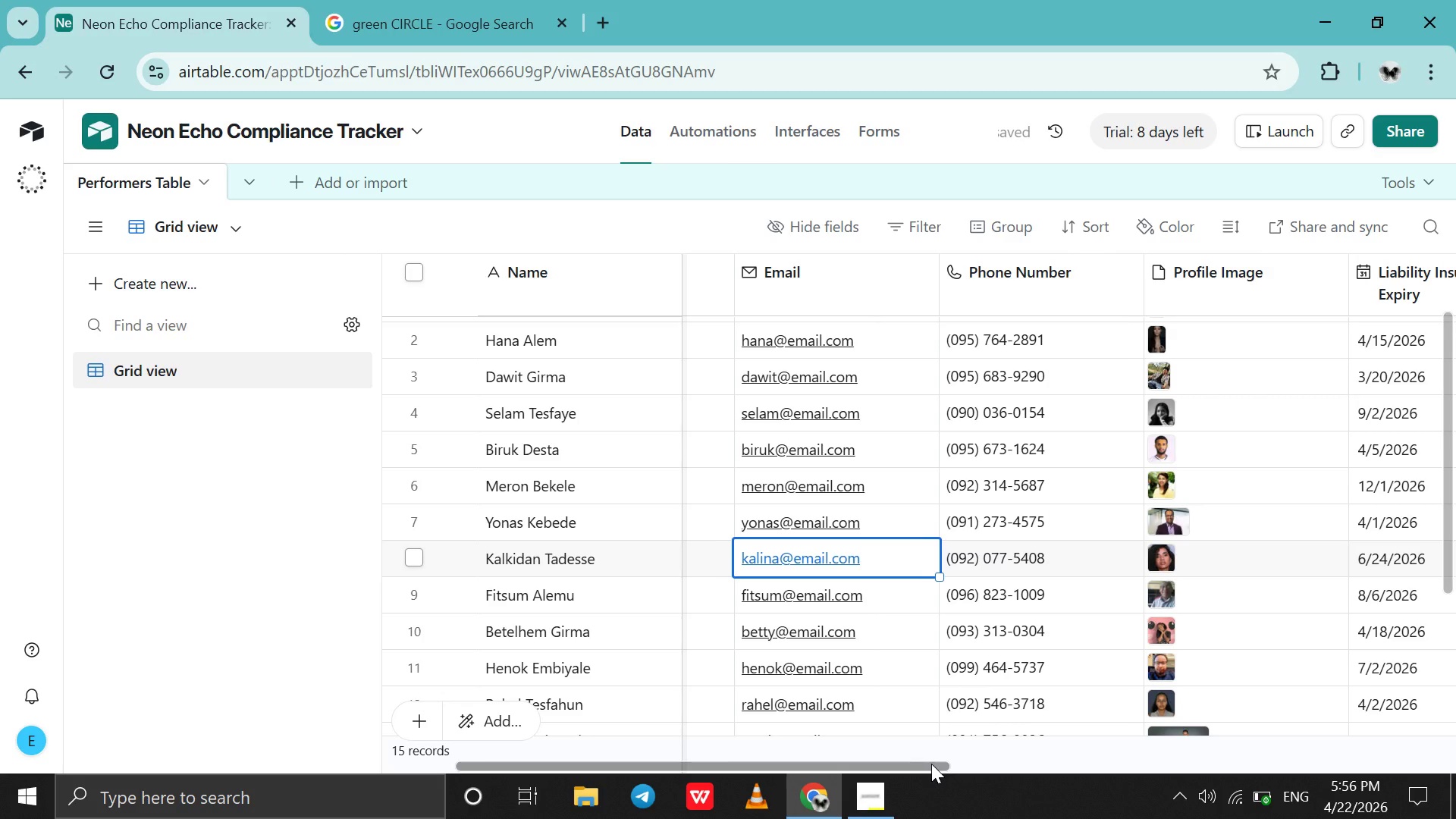 
left_click_drag(start_coordinate=[930, 764], to_coordinate=[1358, 729])
 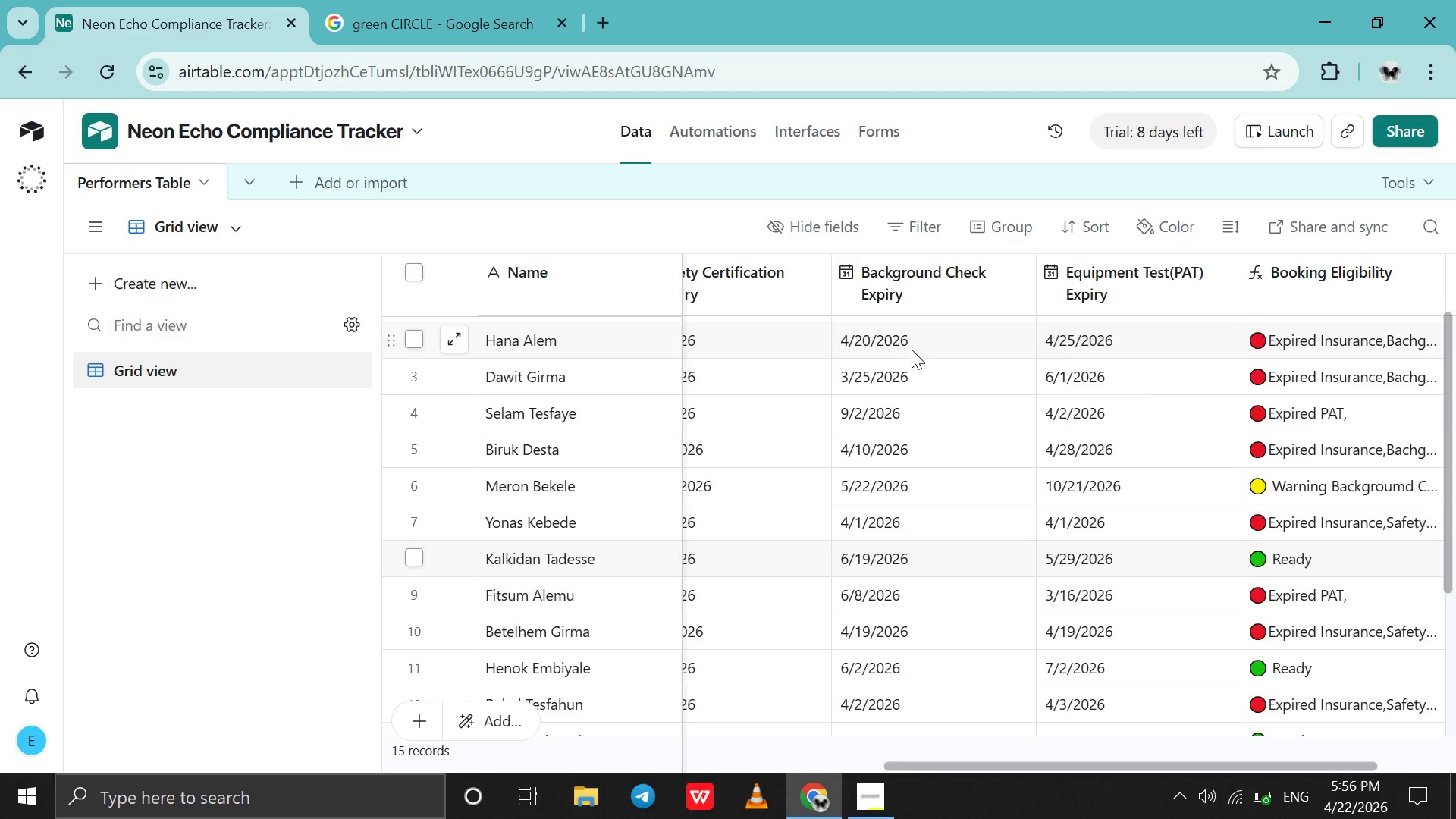 
double_click([913, 343])
 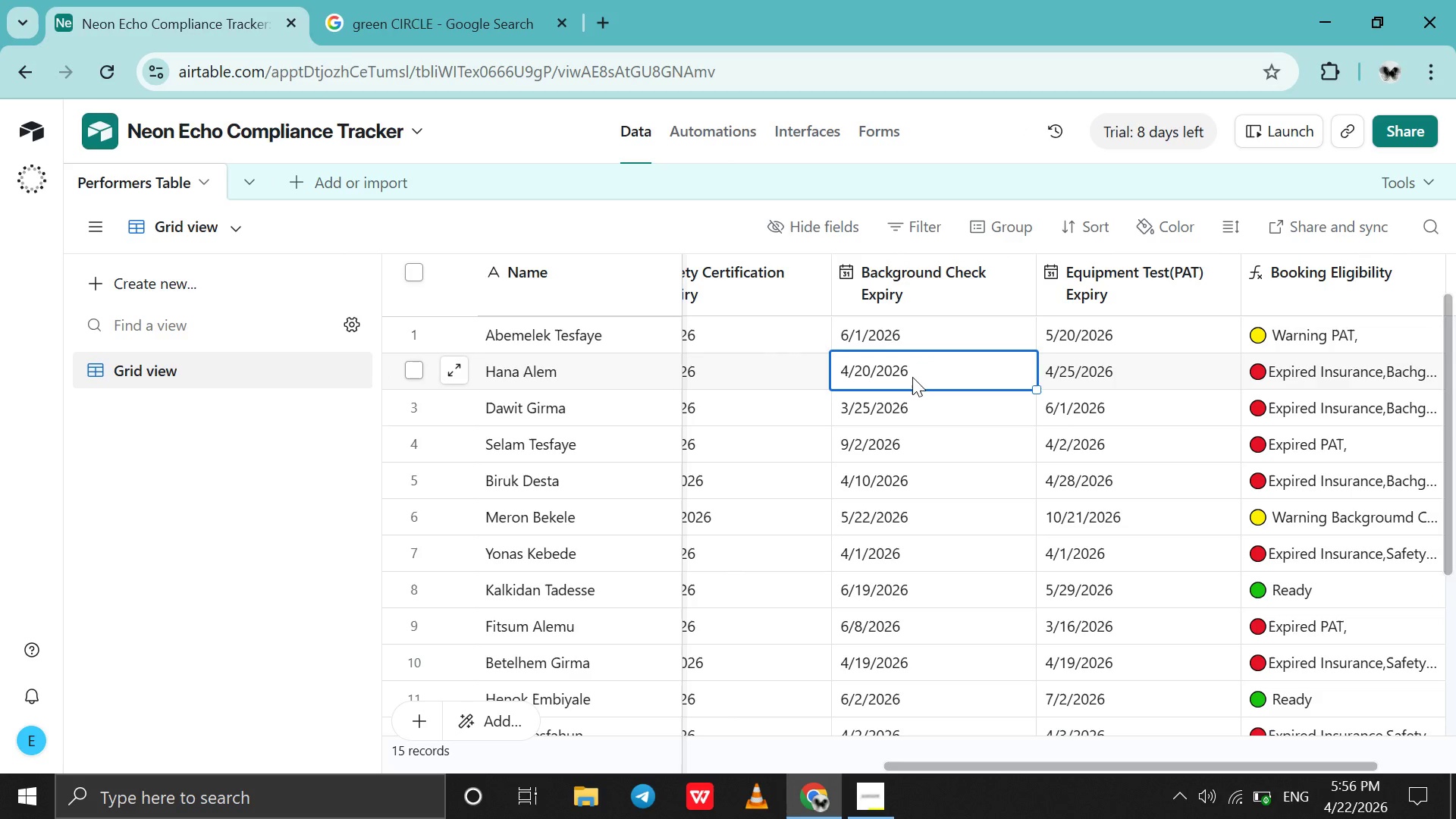 
double_click([912, 377])
 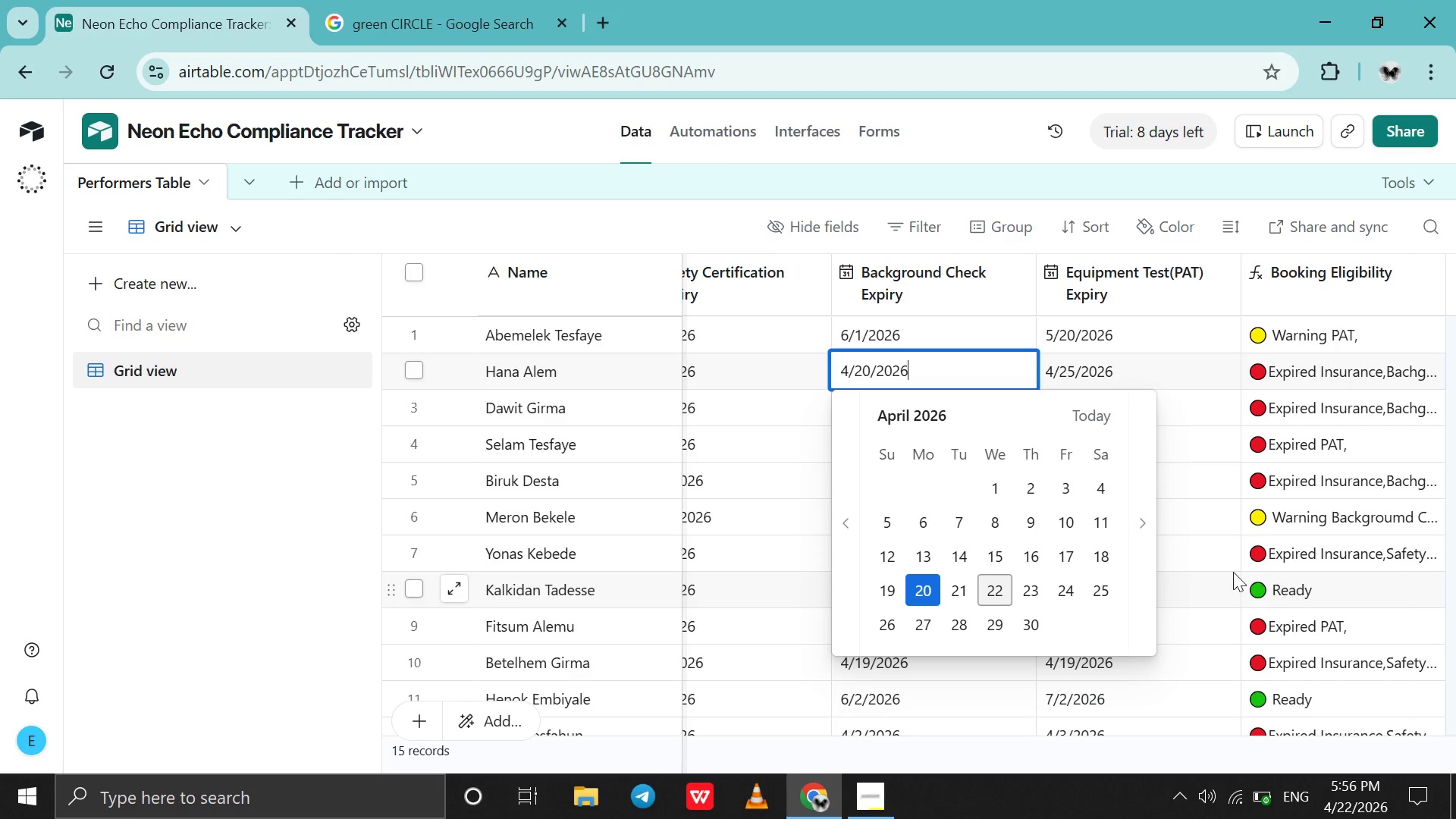 
left_click([1232, 571])
 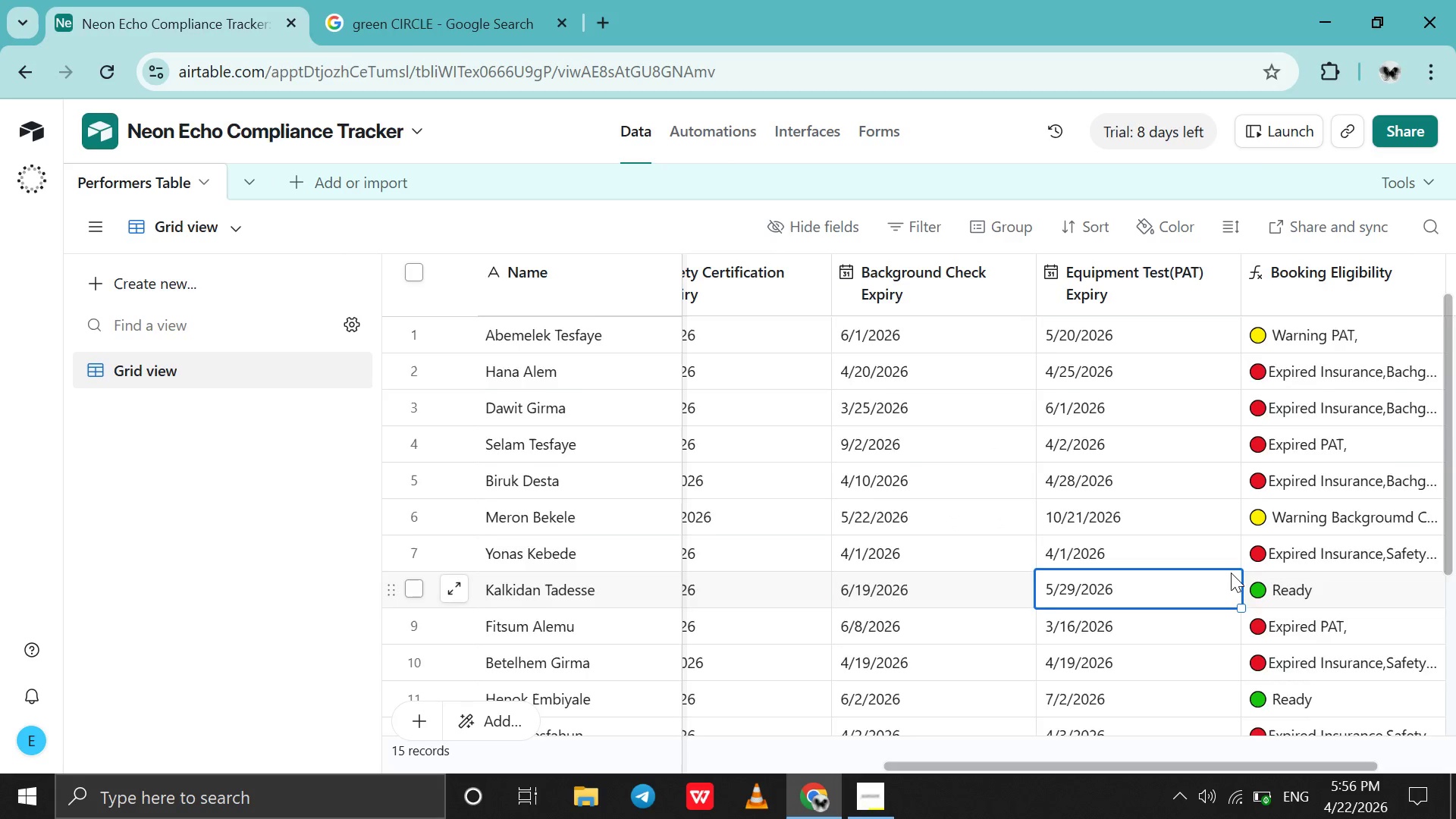 
scroll: coordinate [1231, 573], scroll_direction: down, amount: 1.0
 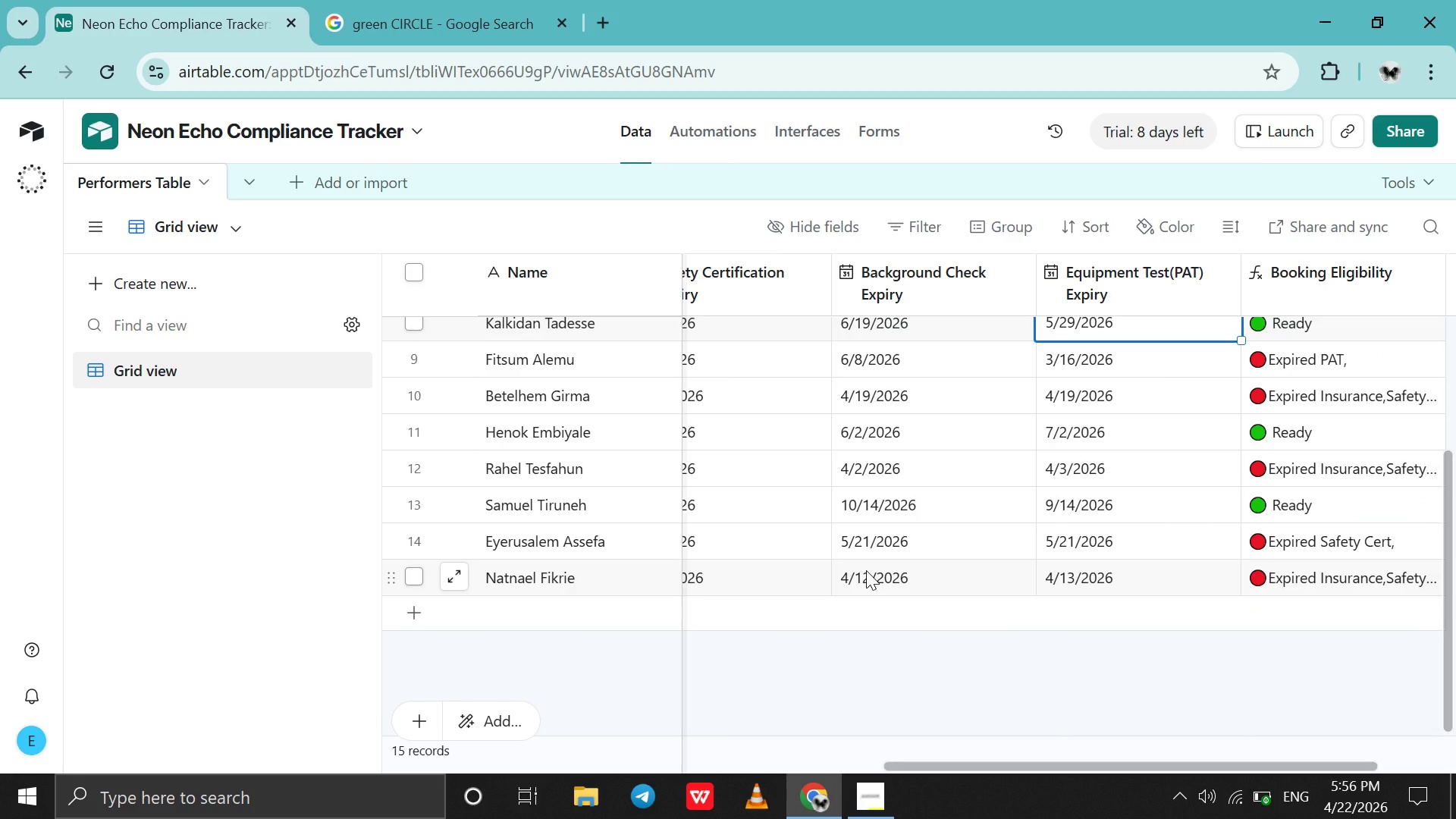 
double_click([866, 570])
 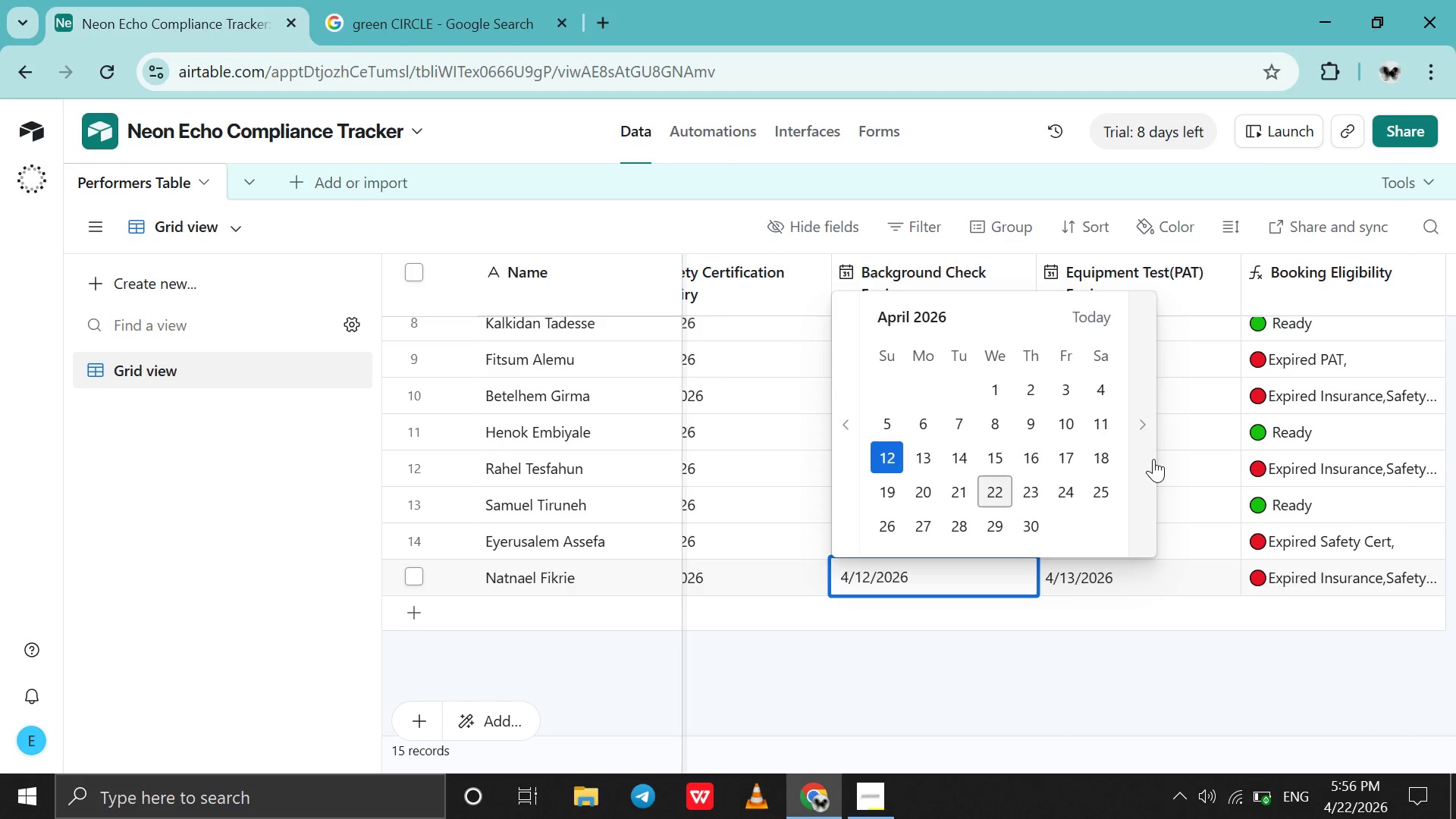 
left_click([1153, 459])
 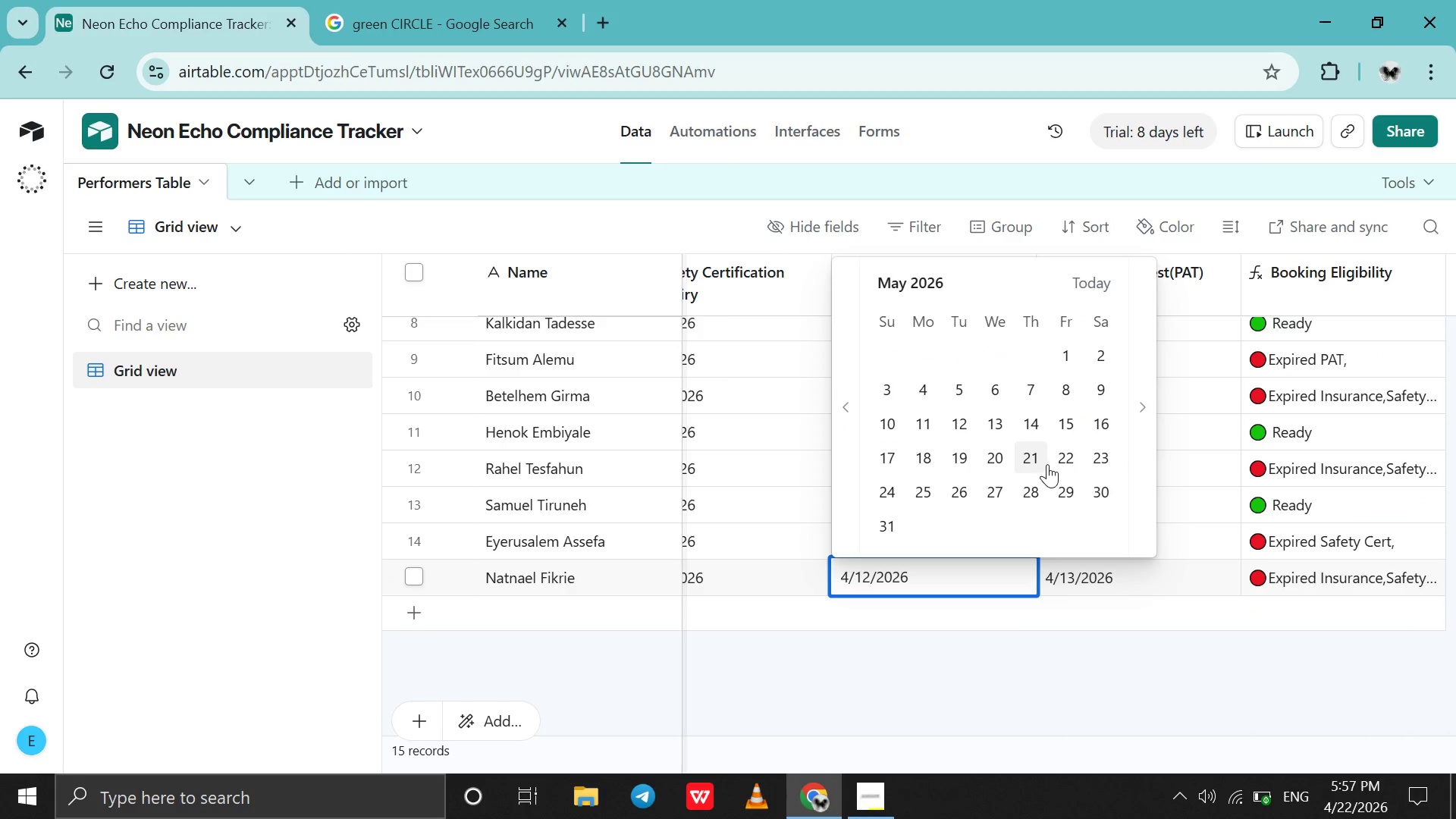 
left_click([1062, 457])
 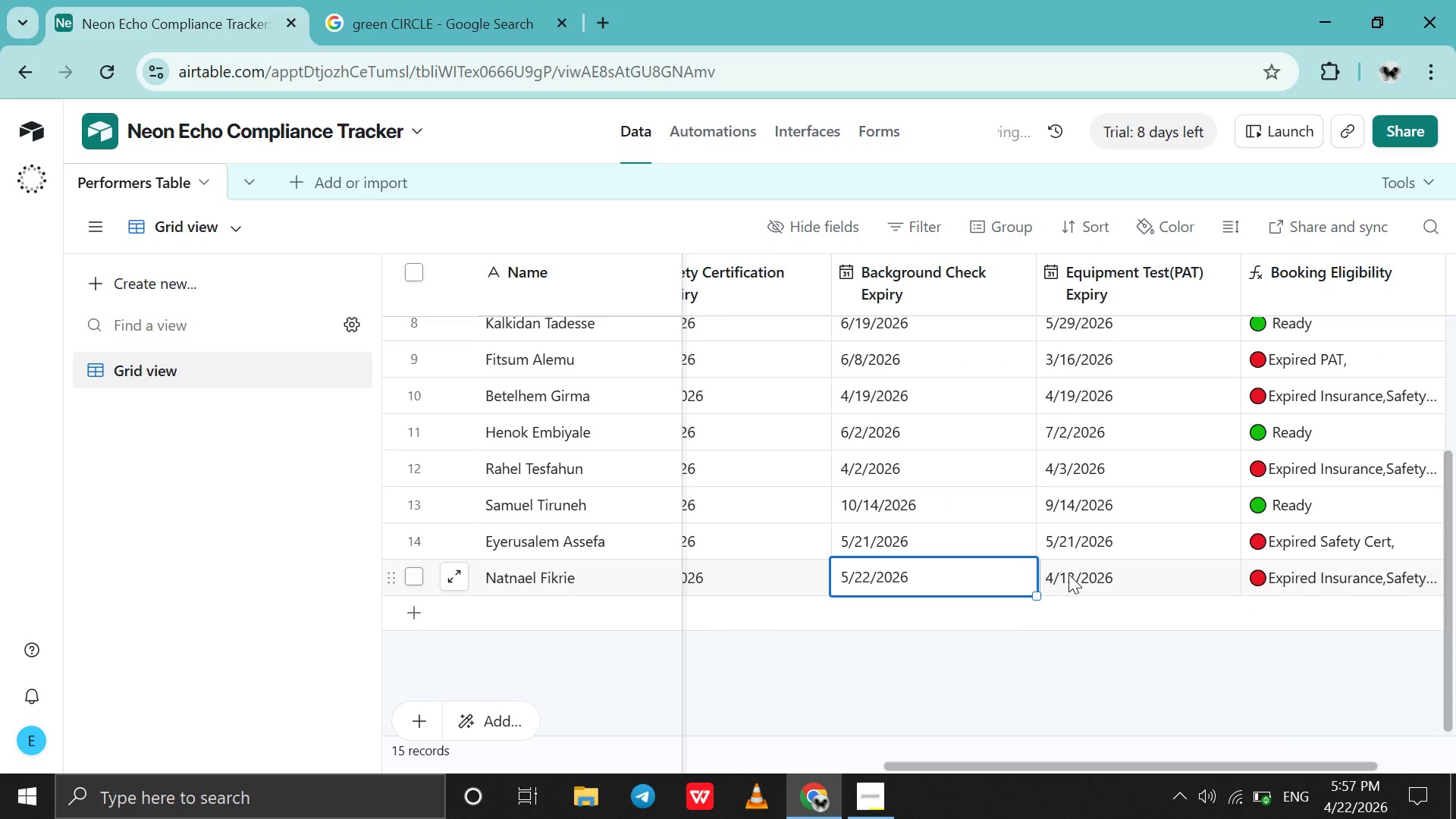 
double_click([1068, 574])
 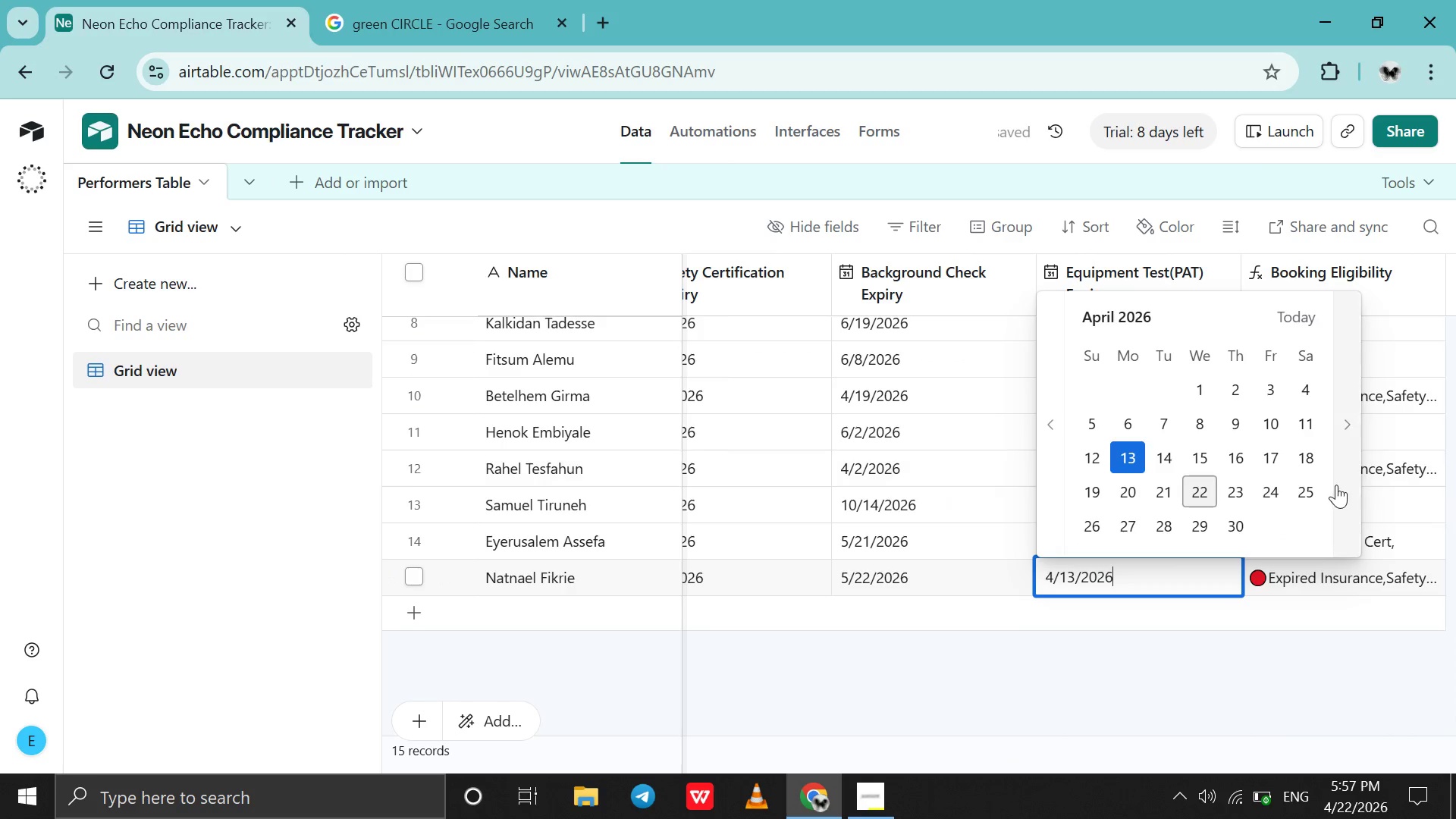 
double_click([1336, 485])
 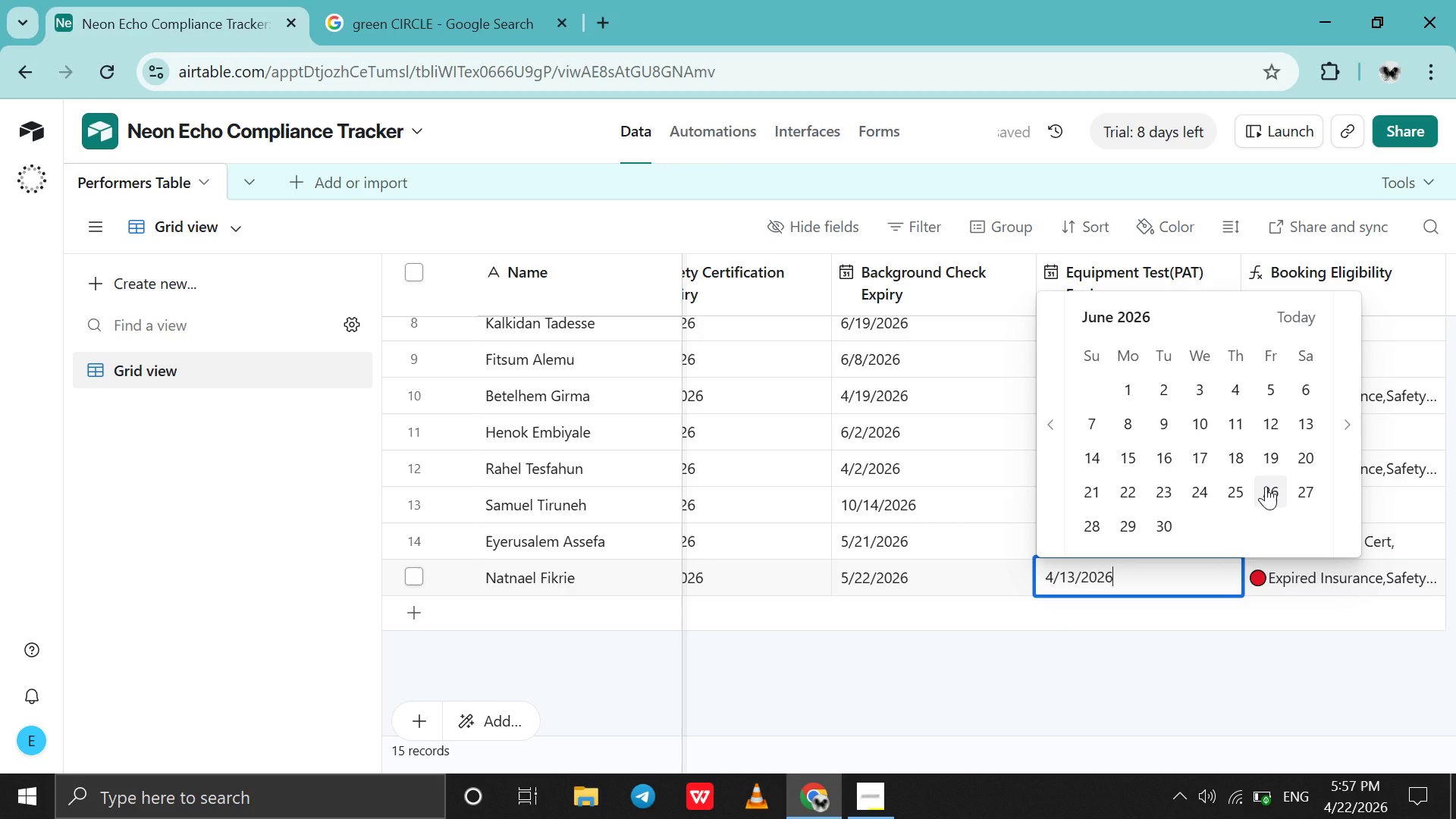 
triple_click([1266, 486])
 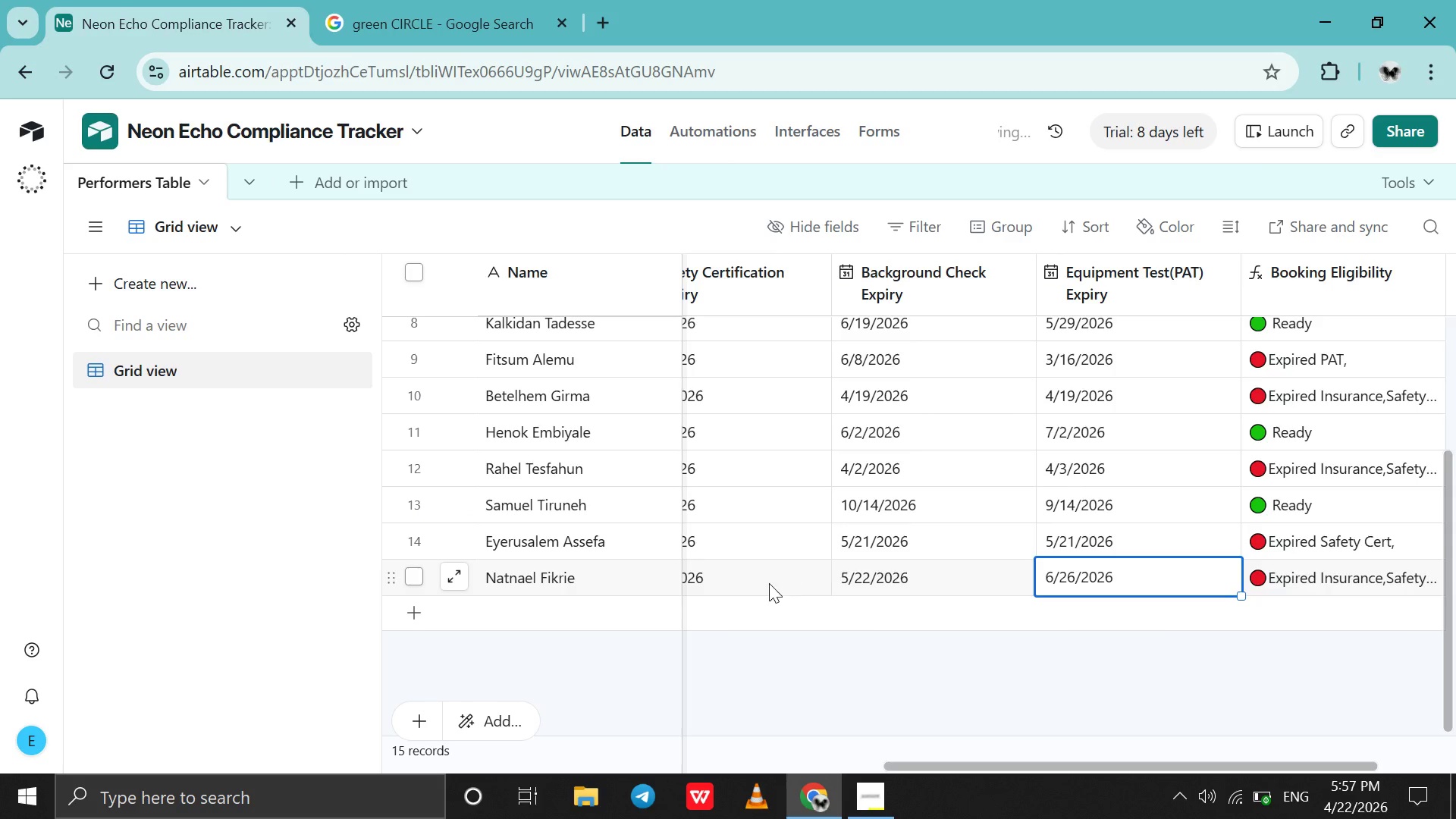 
double_click([769, 583])
 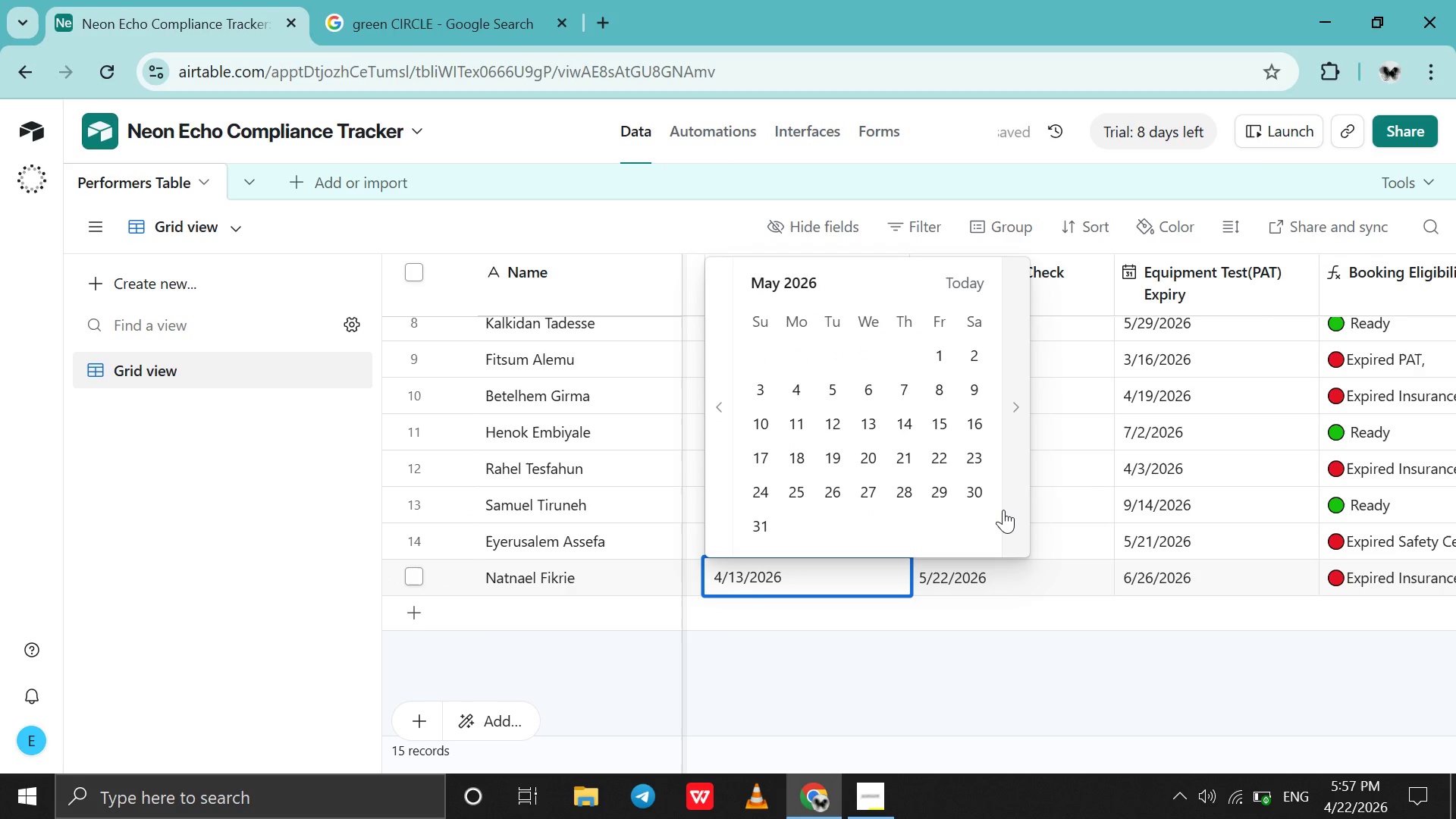 
double_click([1003, 510])
 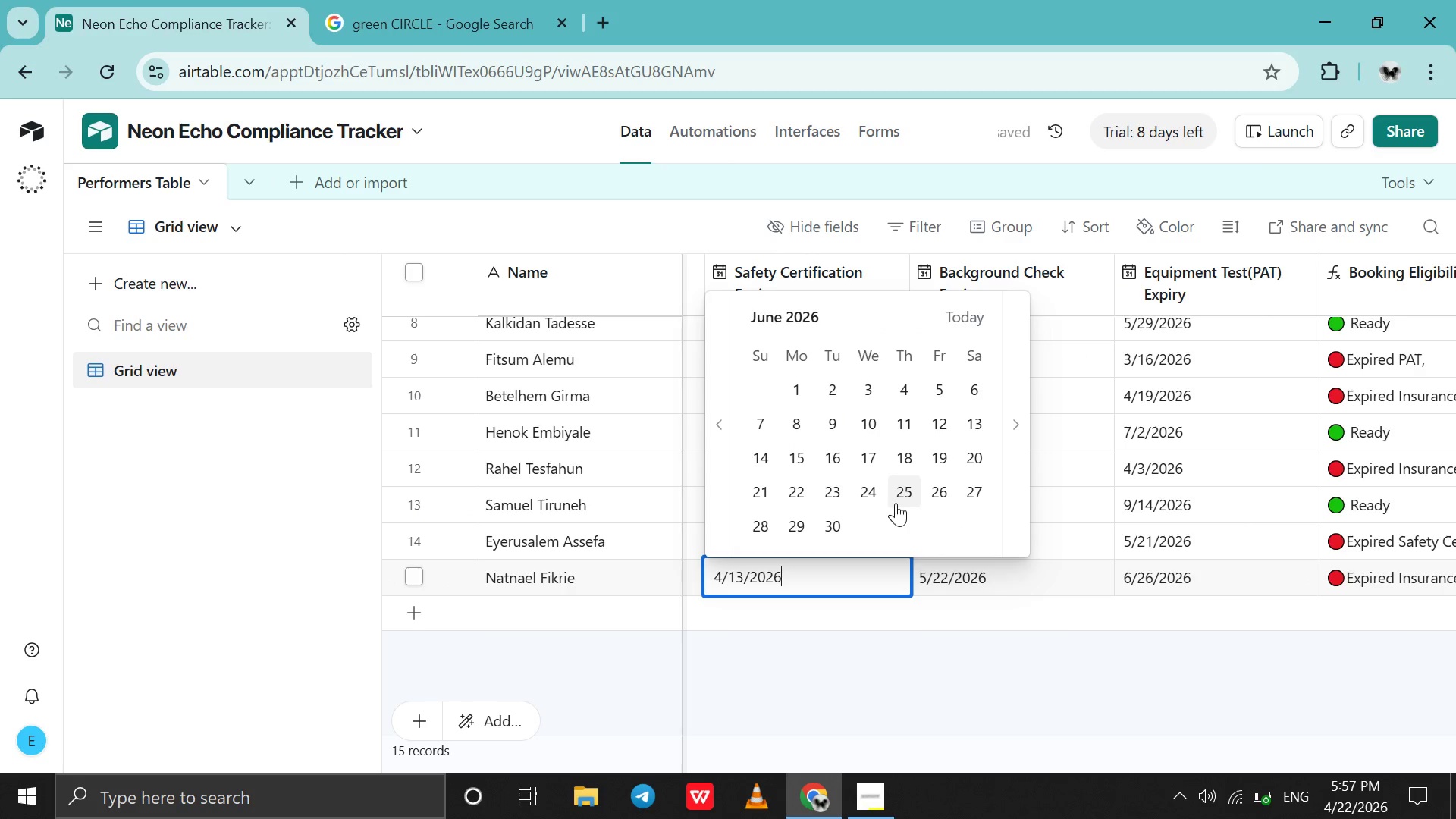 
left_click([896, 503])
 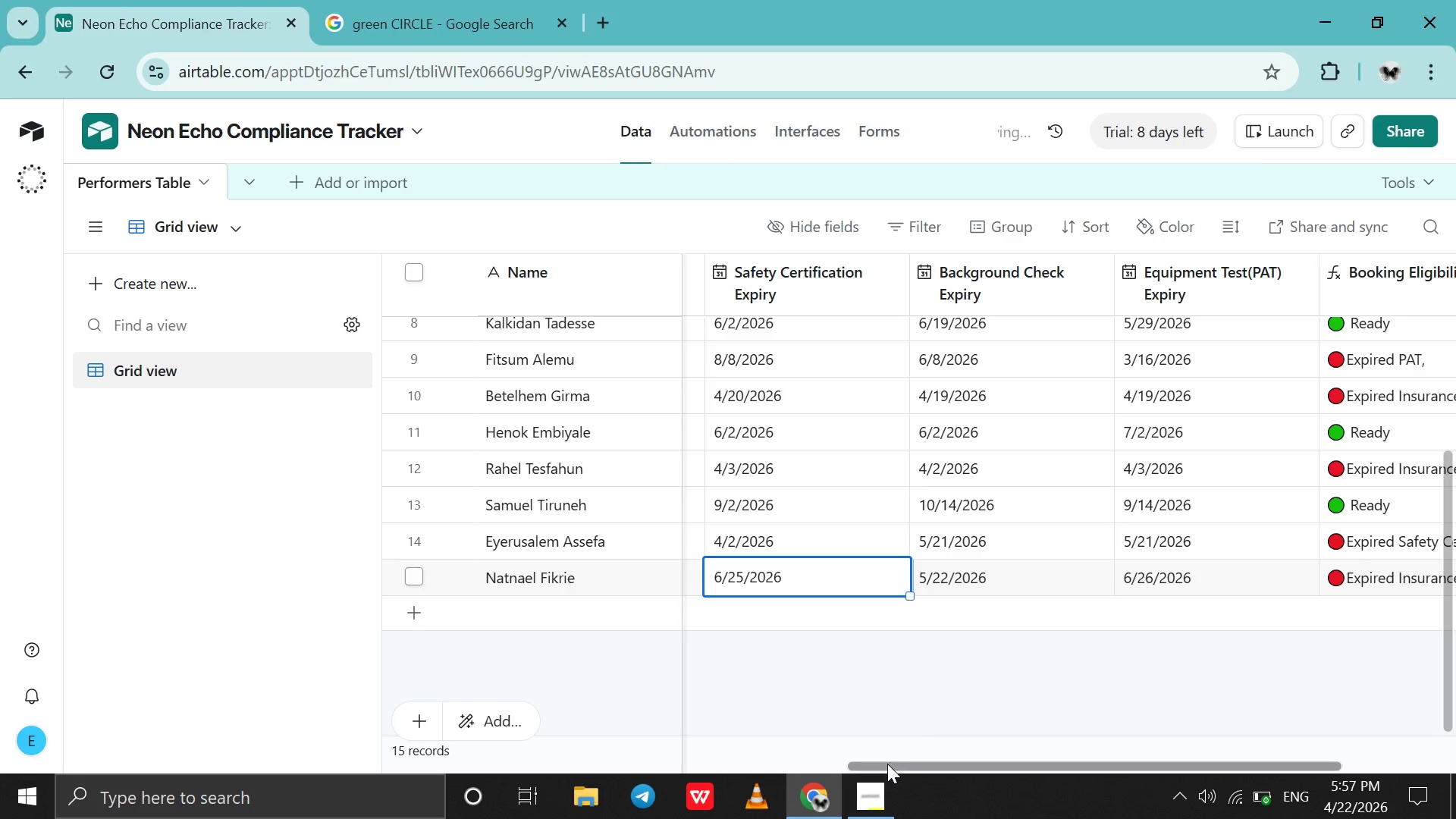 
left_click_drag(start_coordinate=[884, 769], to_coordinate=[771, 756])
 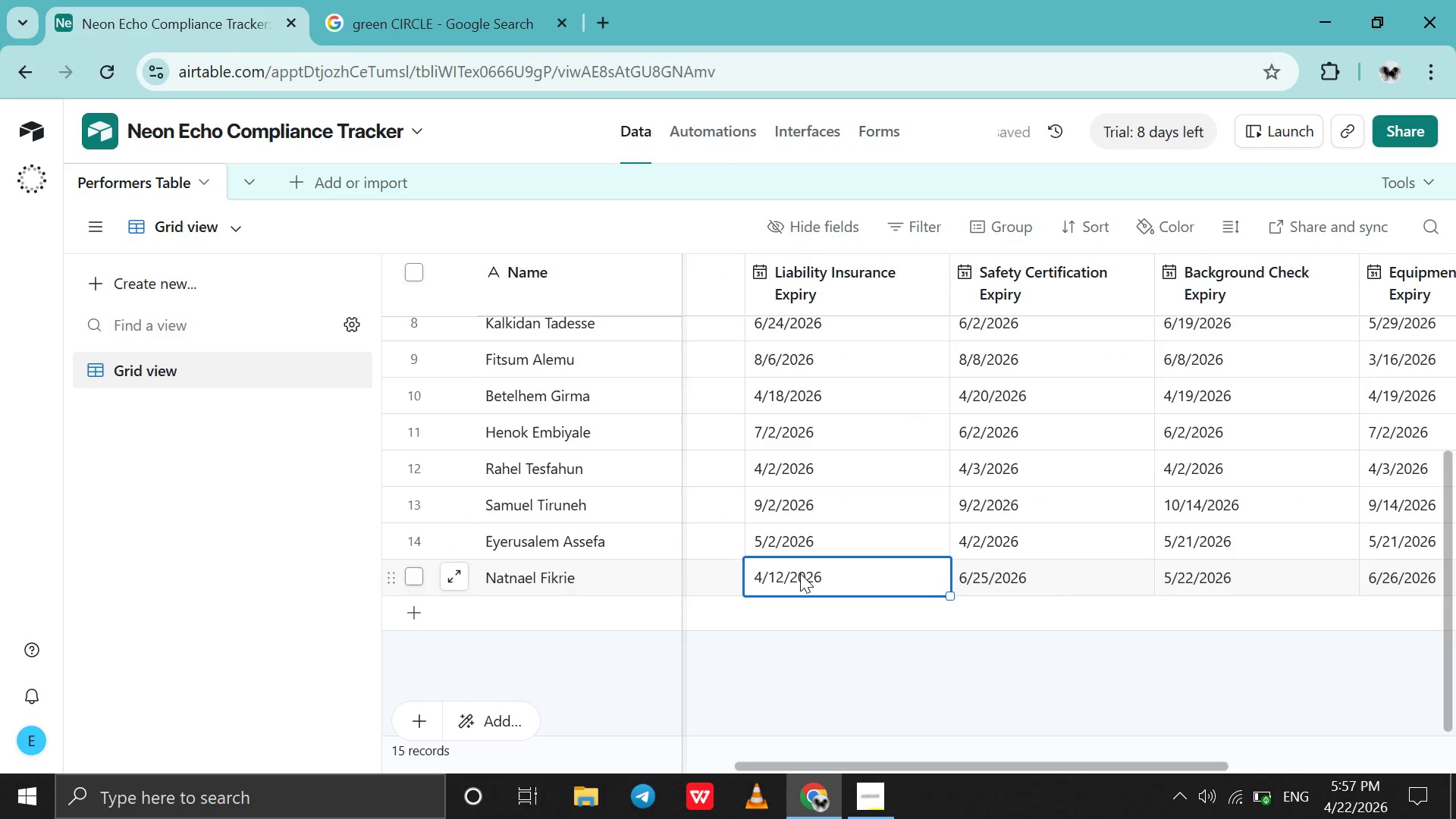 
double_click([800, 573])
 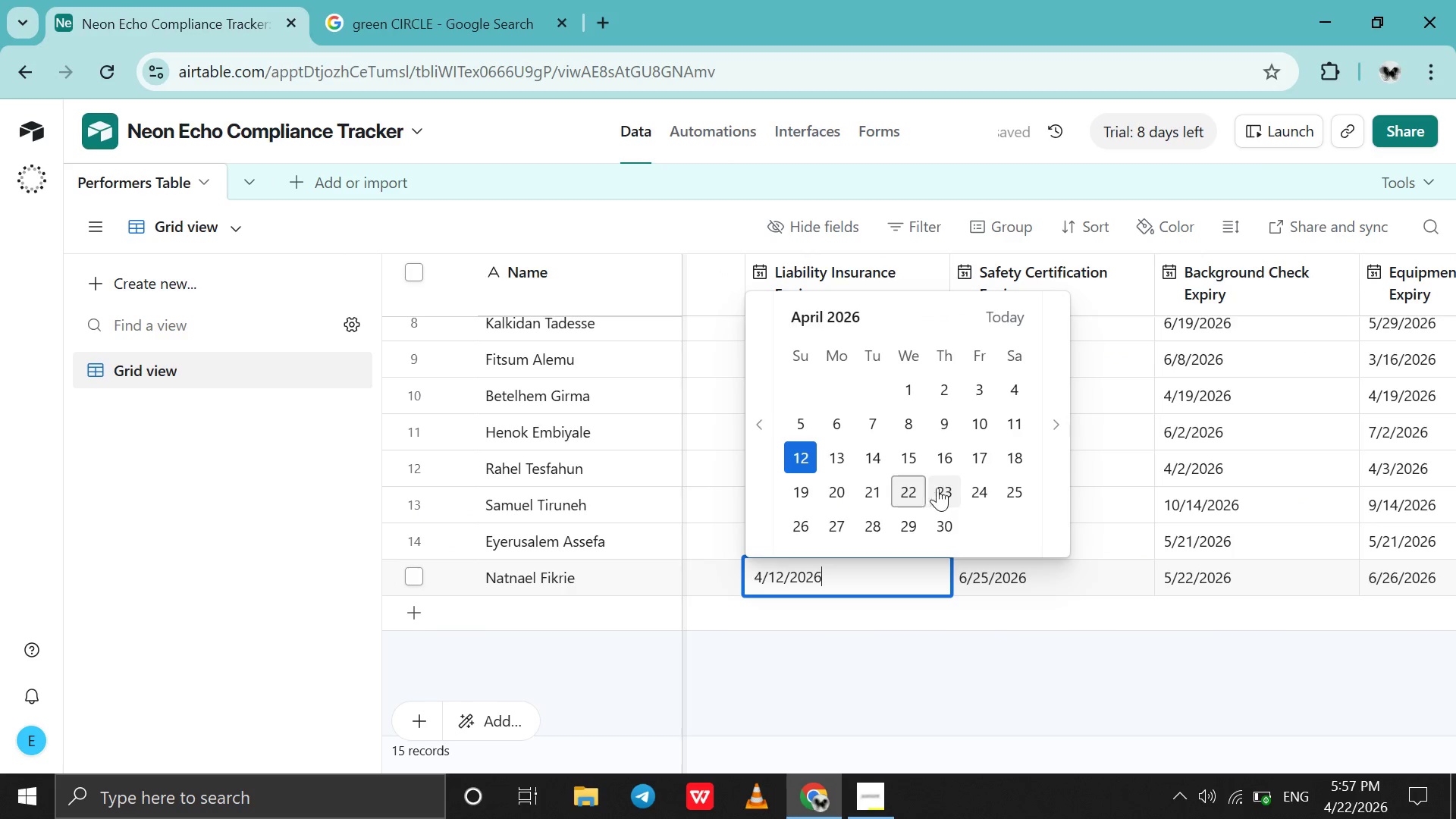 
left_click([956, 488])
 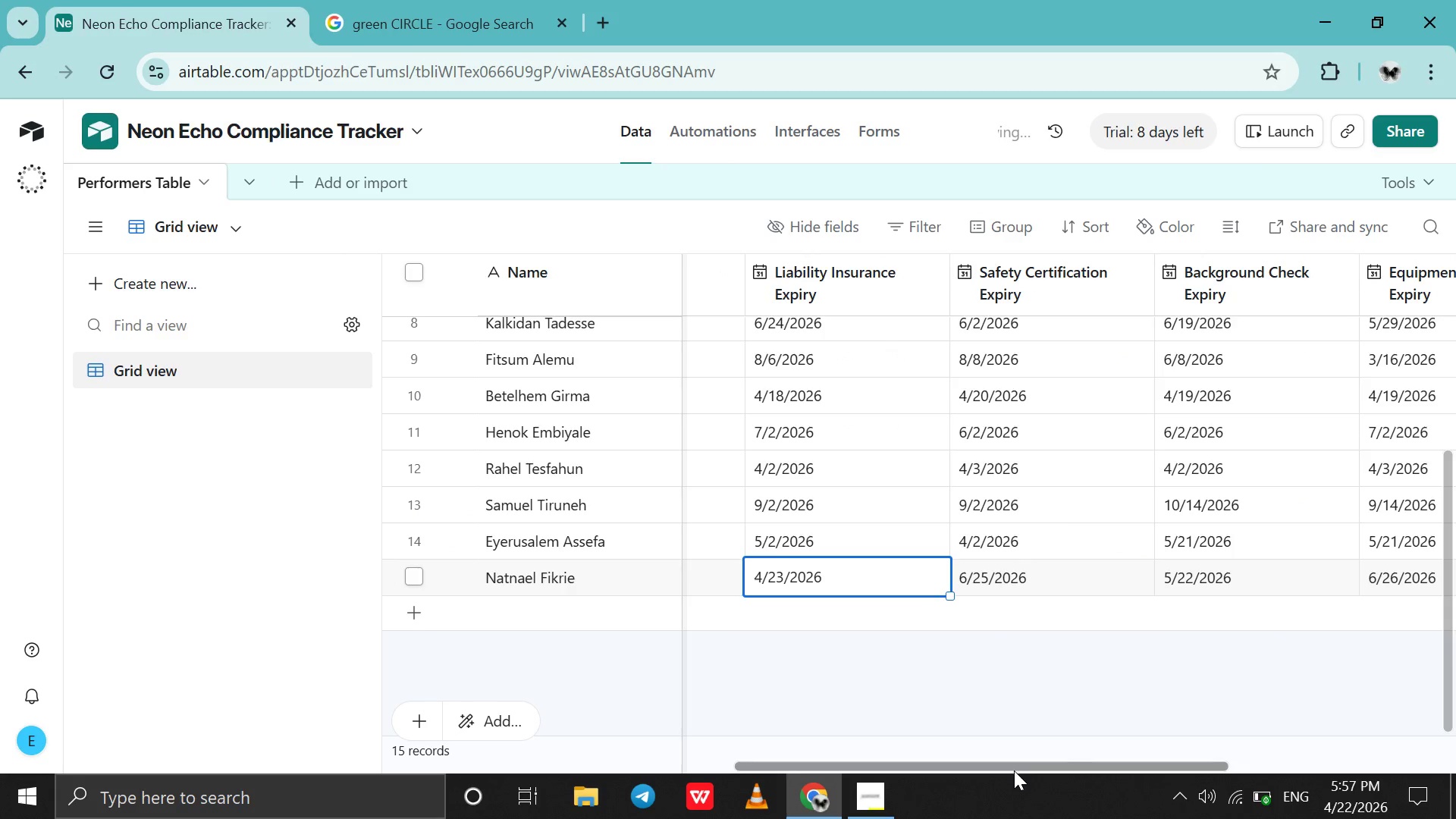 
left_click_drag(start_coordinate=[1014, 770], to_coordinate=[1025, 774])
 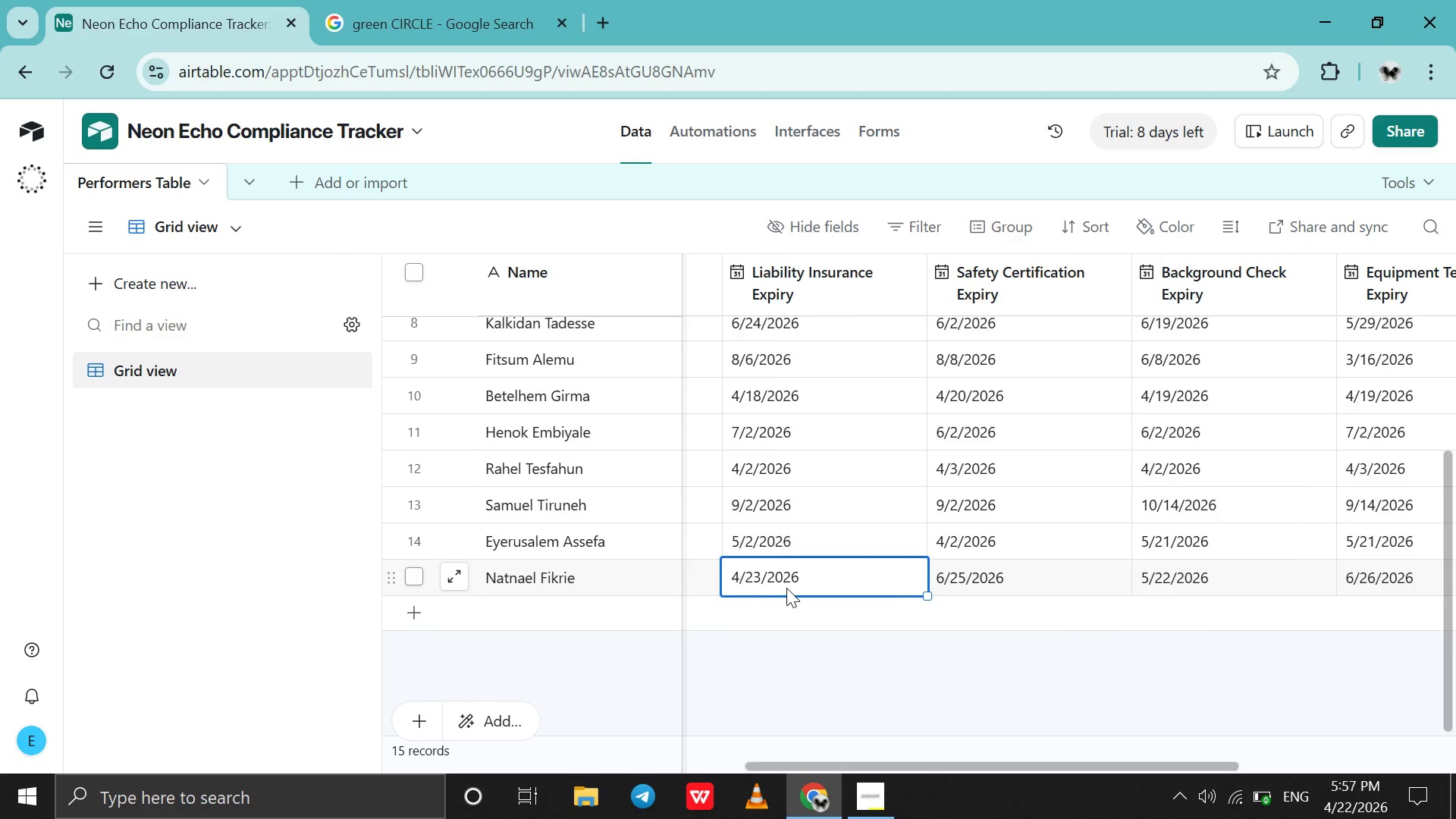 
double_click([786, 588])
 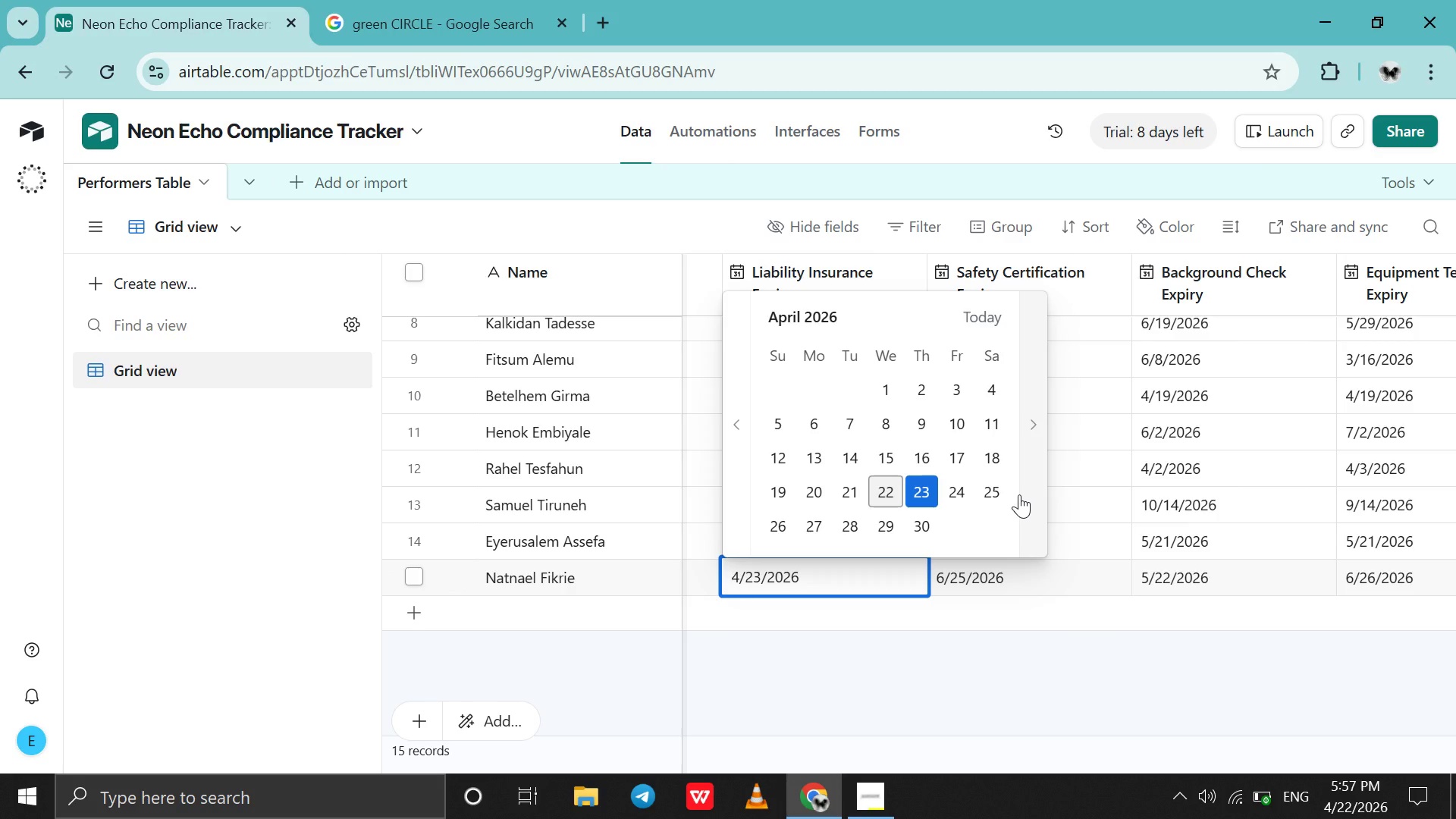 
left_click([1019, 494])
 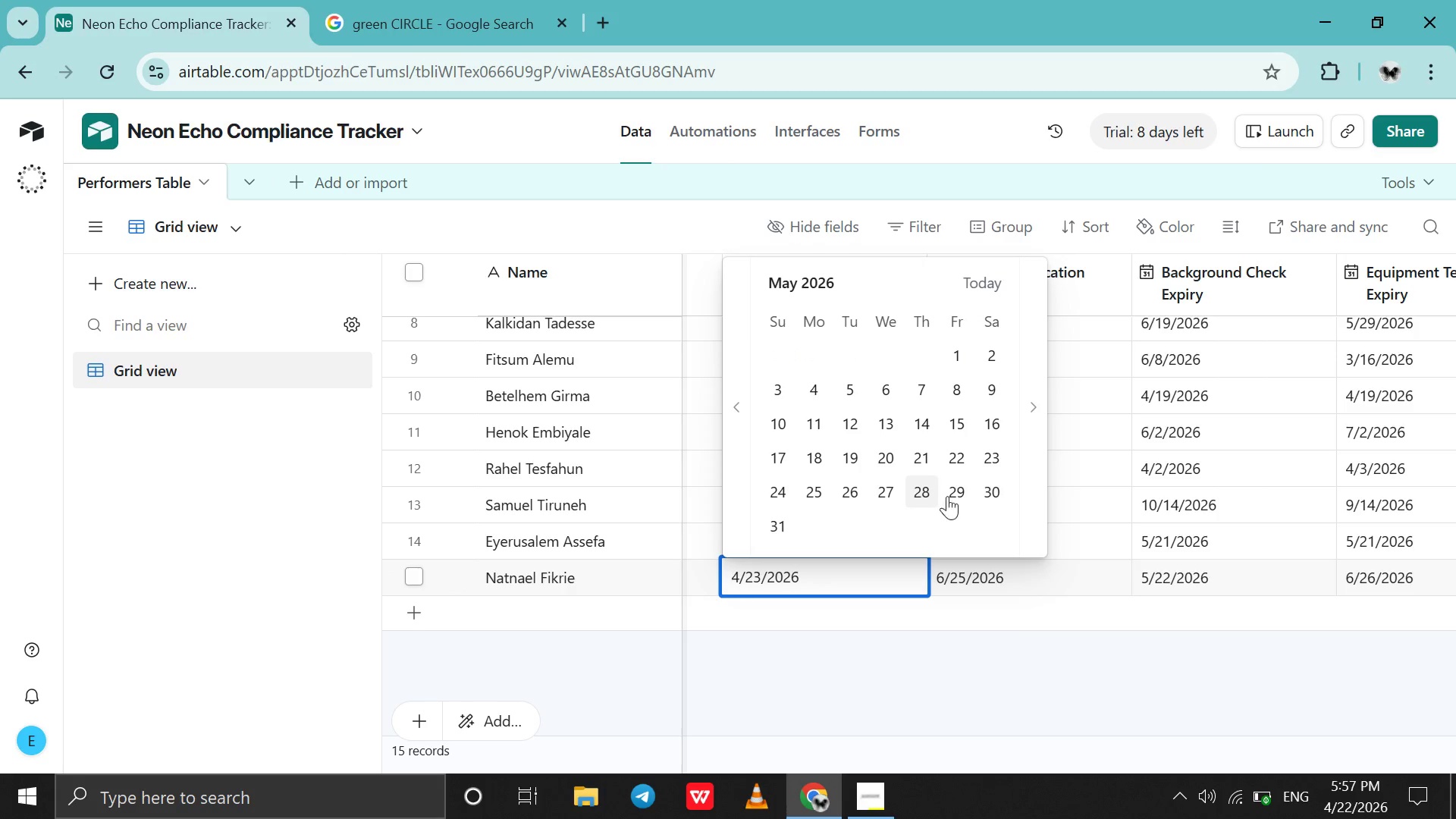 
left_click([972, 491])
 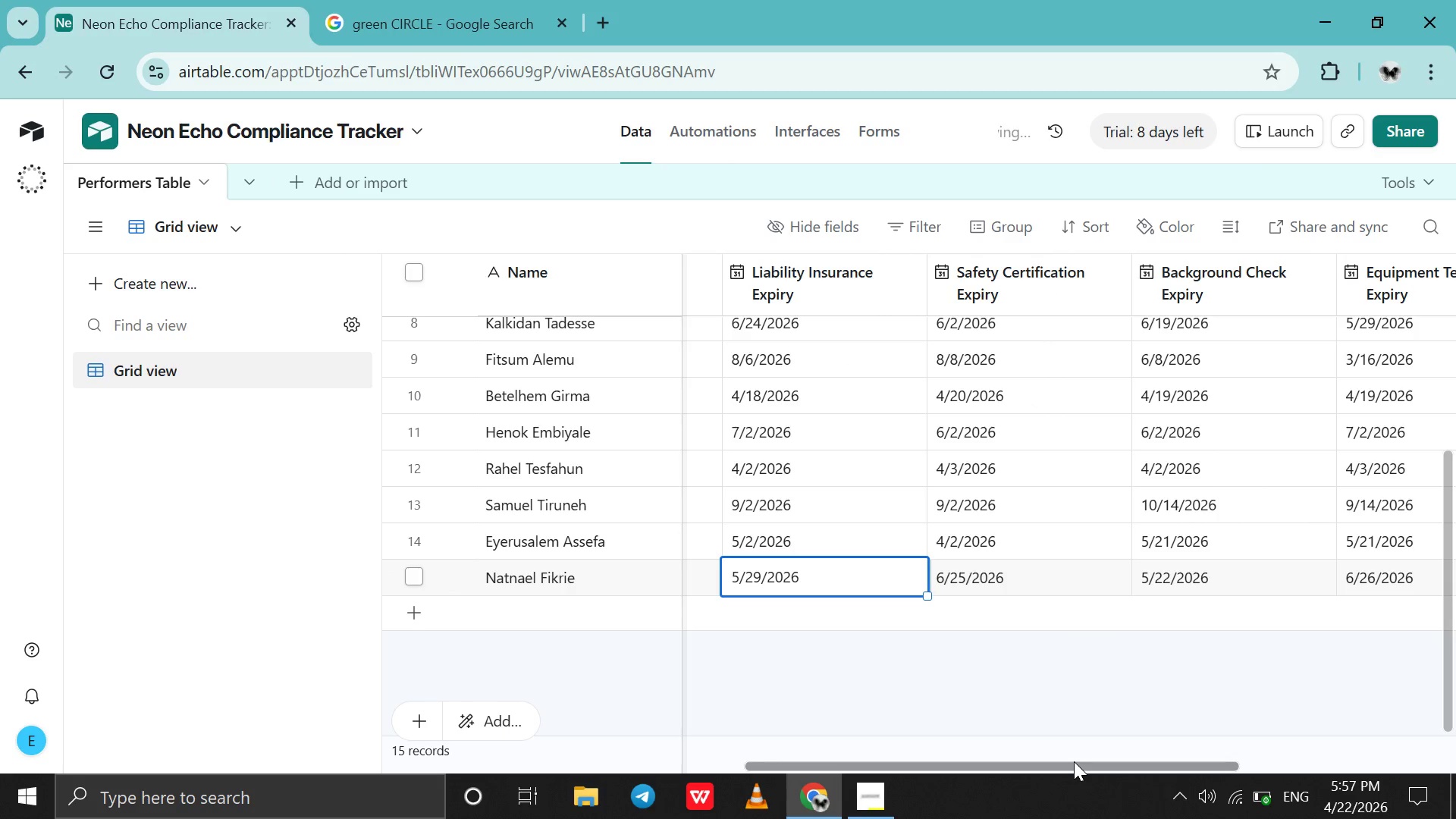 
left_click_drag(start_coordinate=[1074, 761], to_coordinate=[1238, 752])
 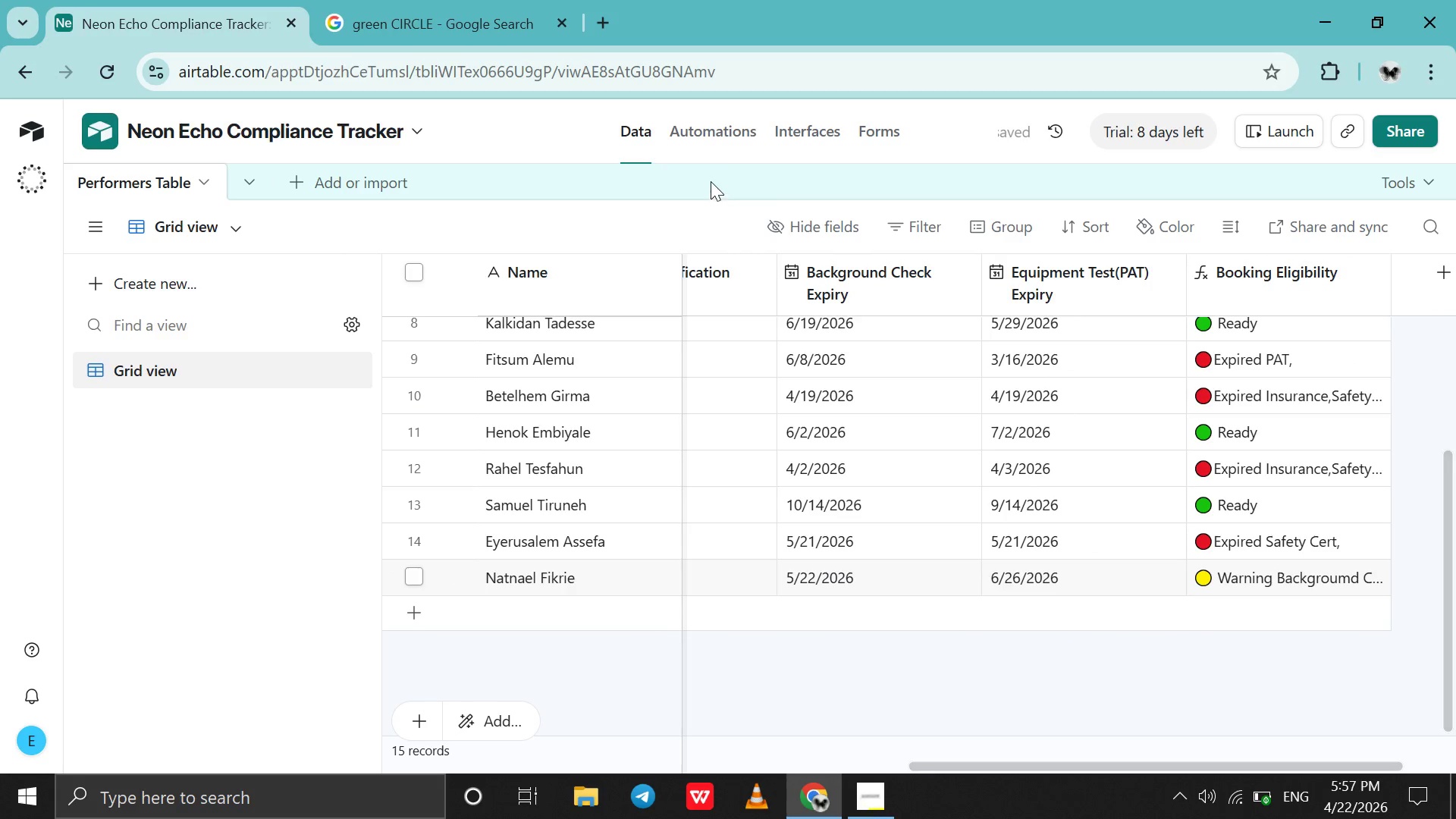 
left_click([718, 133])
 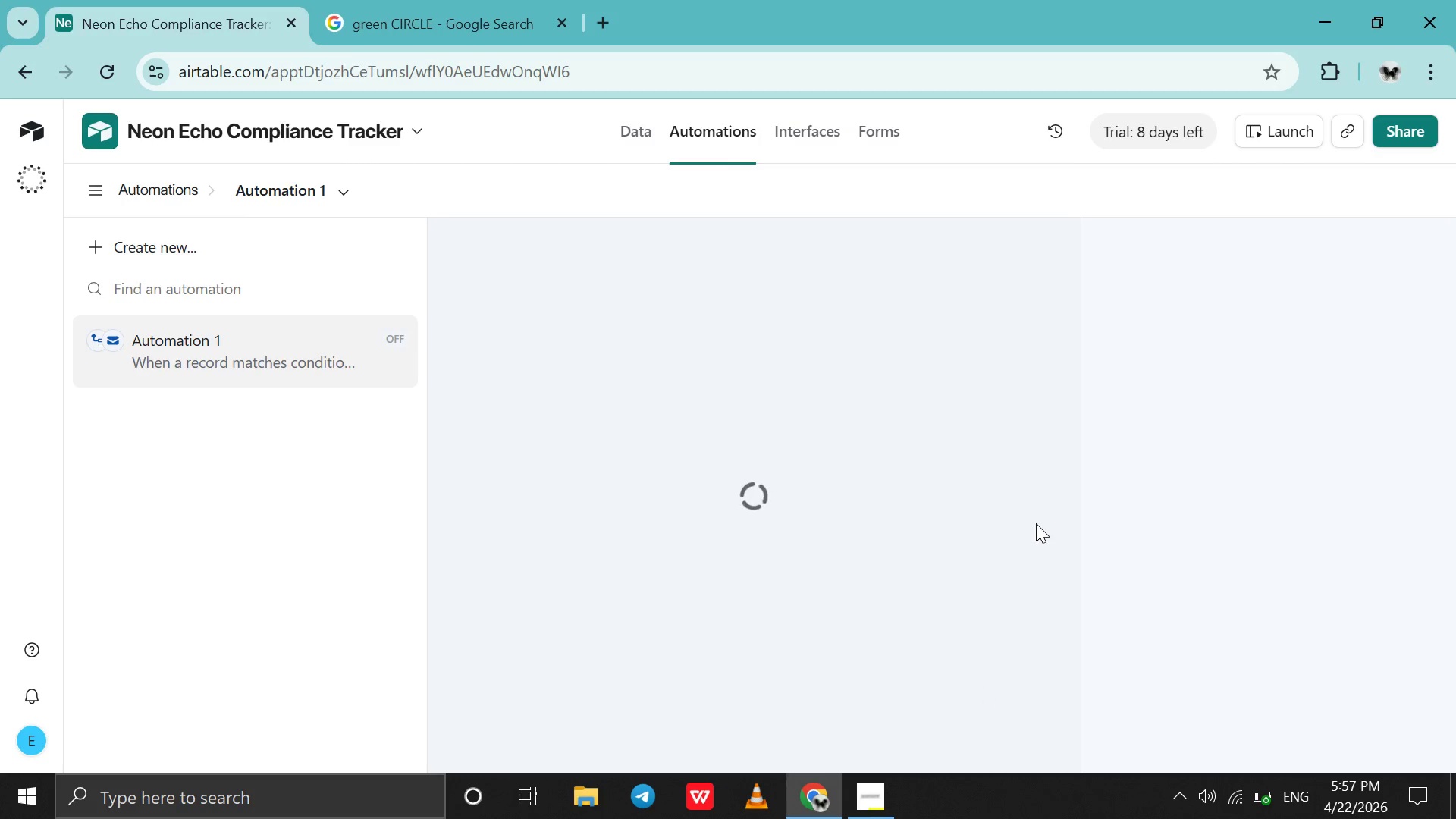 
wait(12.11)
 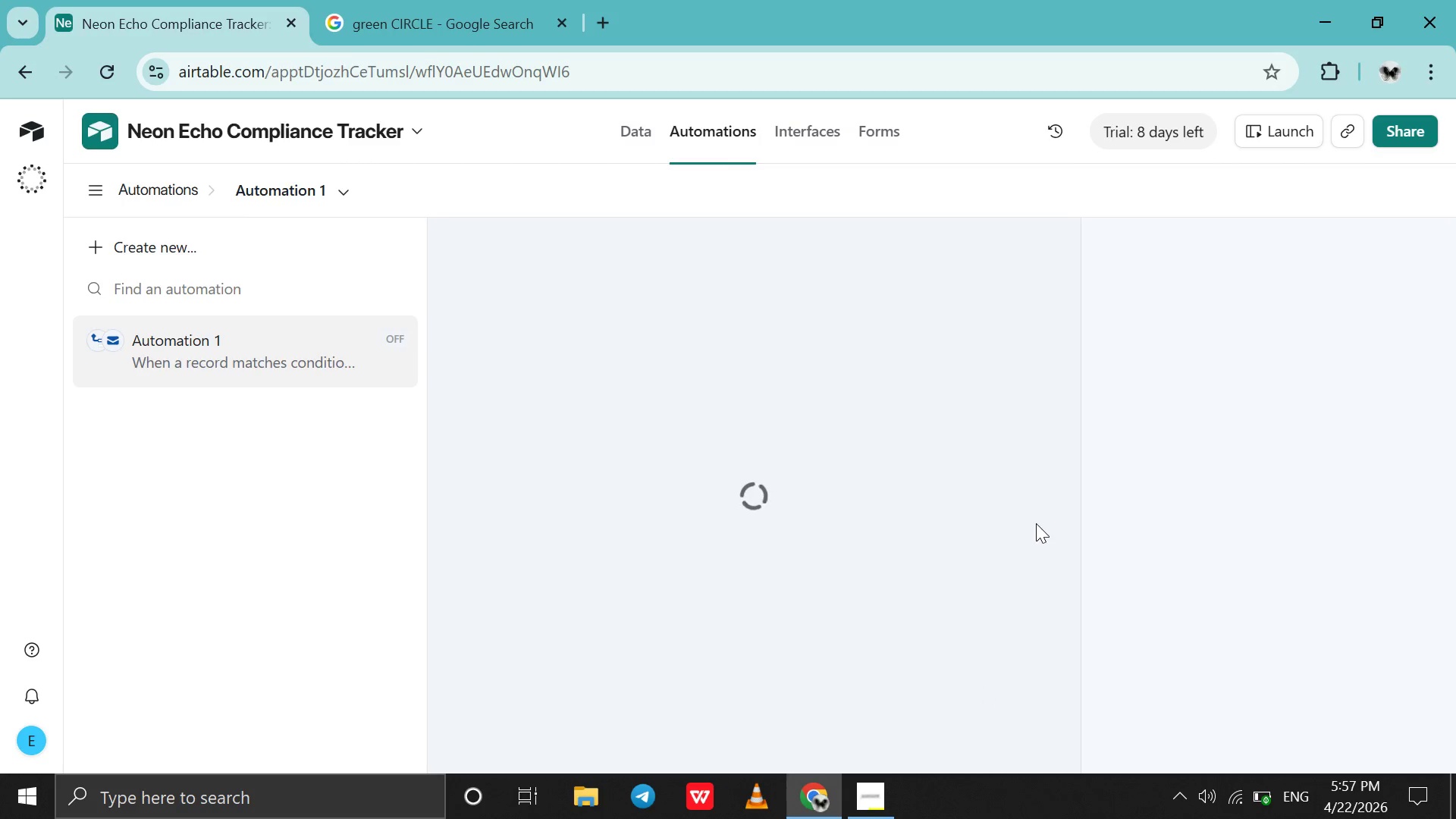 
scroll: coordinate [1173, 488], scroll_direction: down, amount: 1.0
 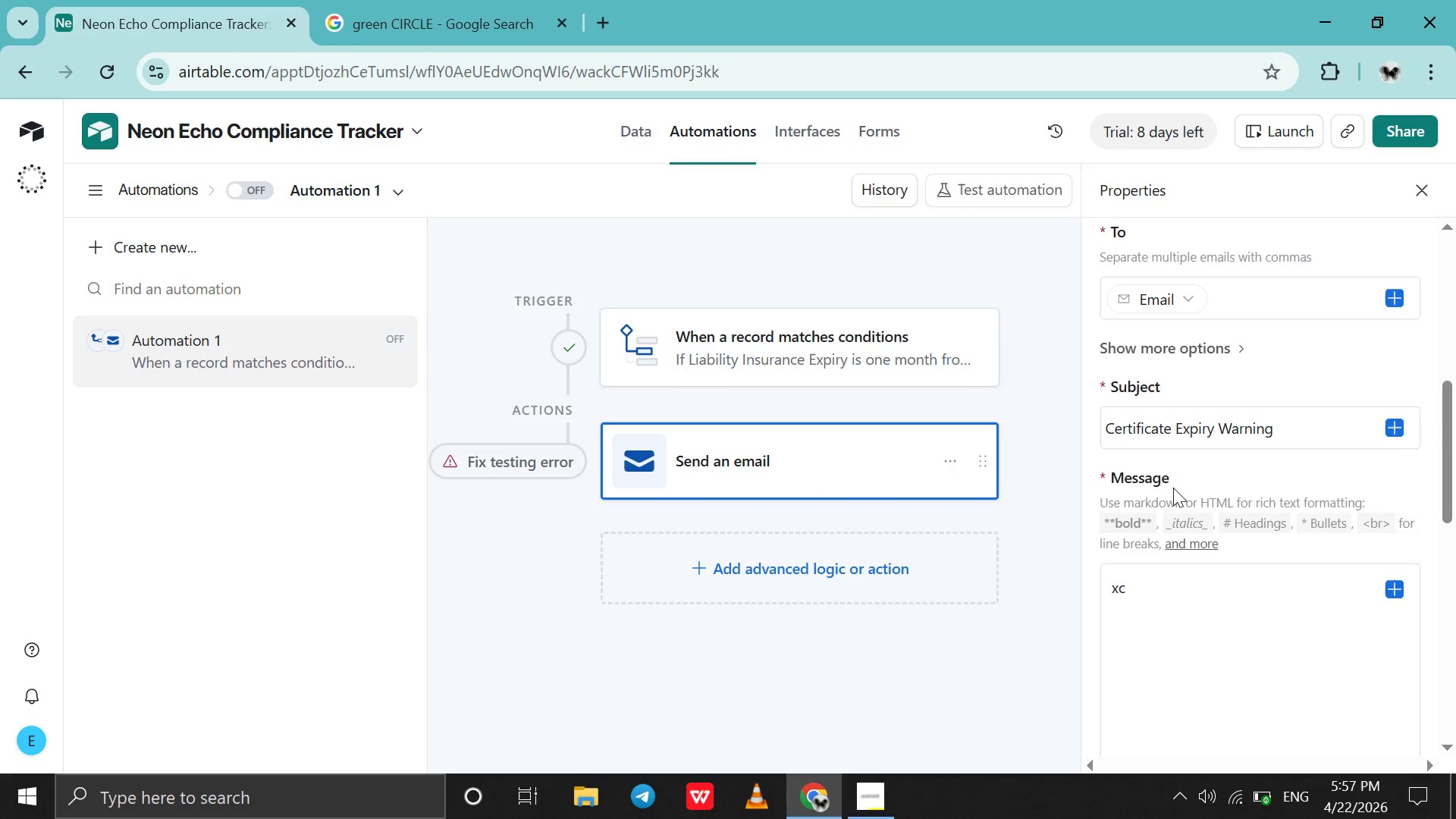 
scroll: coordinate [1173, 488], scroll_direction: none, amount: 0.0
 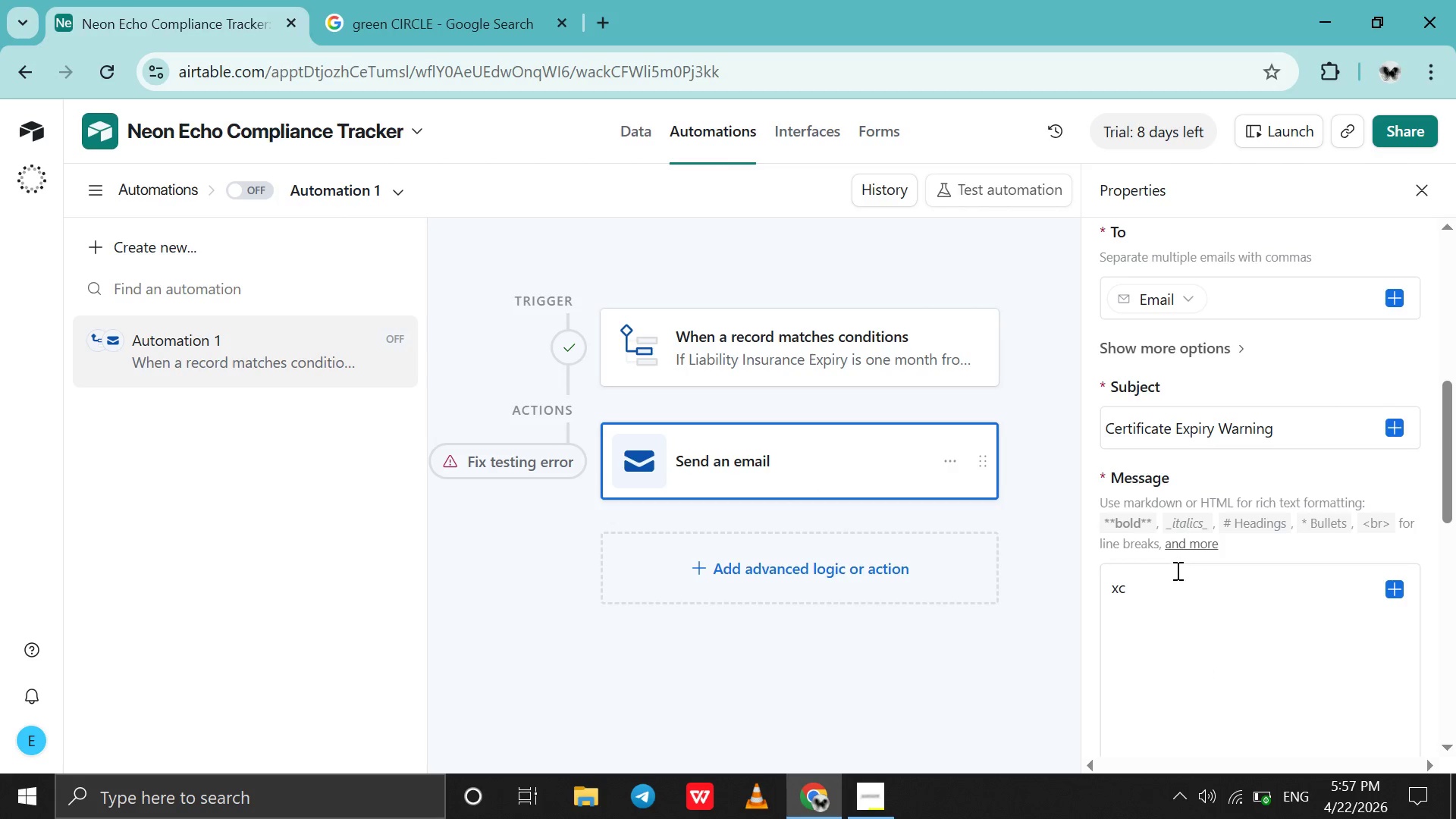 
left_click([1176, 571])
 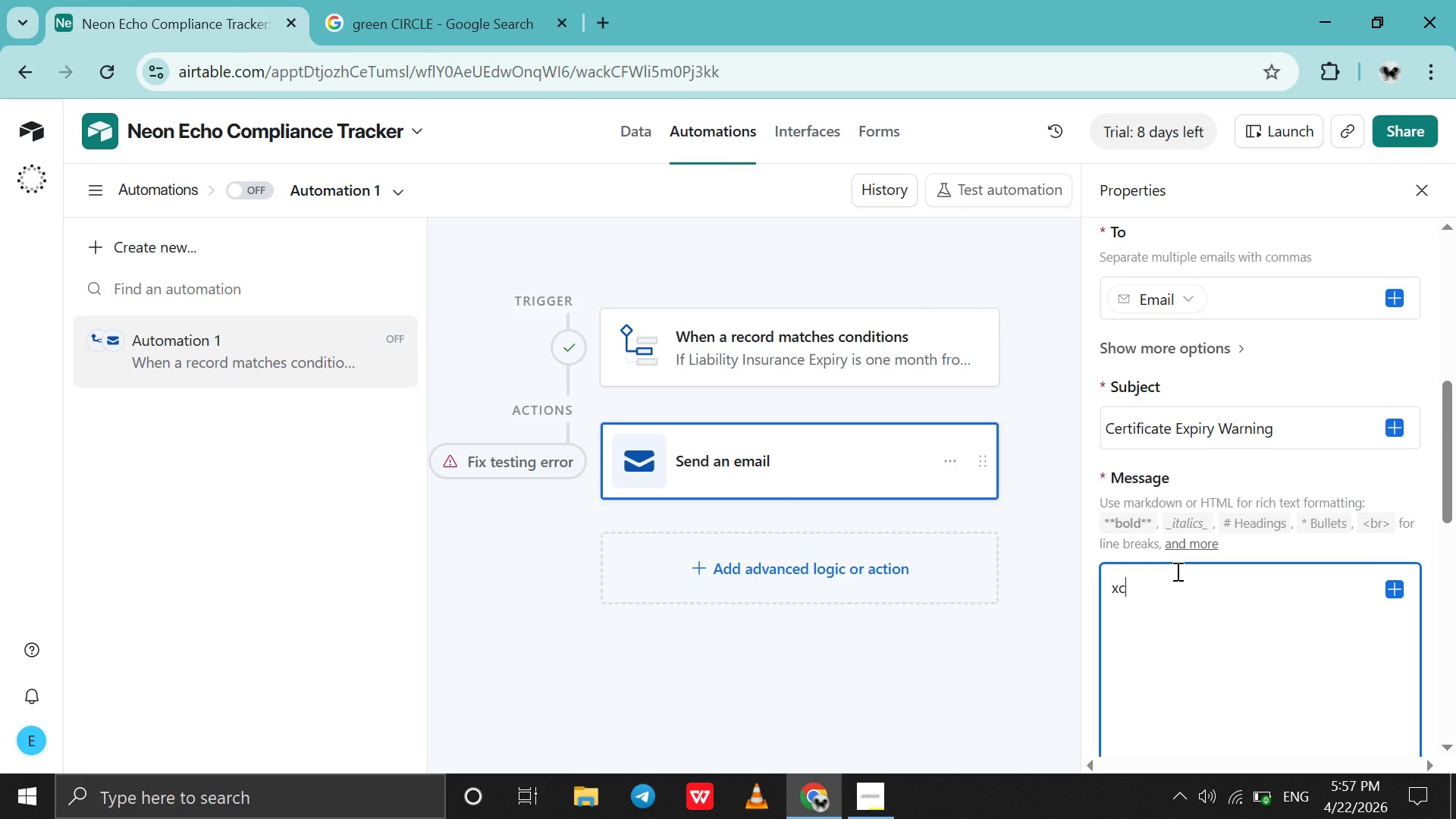 
left_click([1176, 571])
 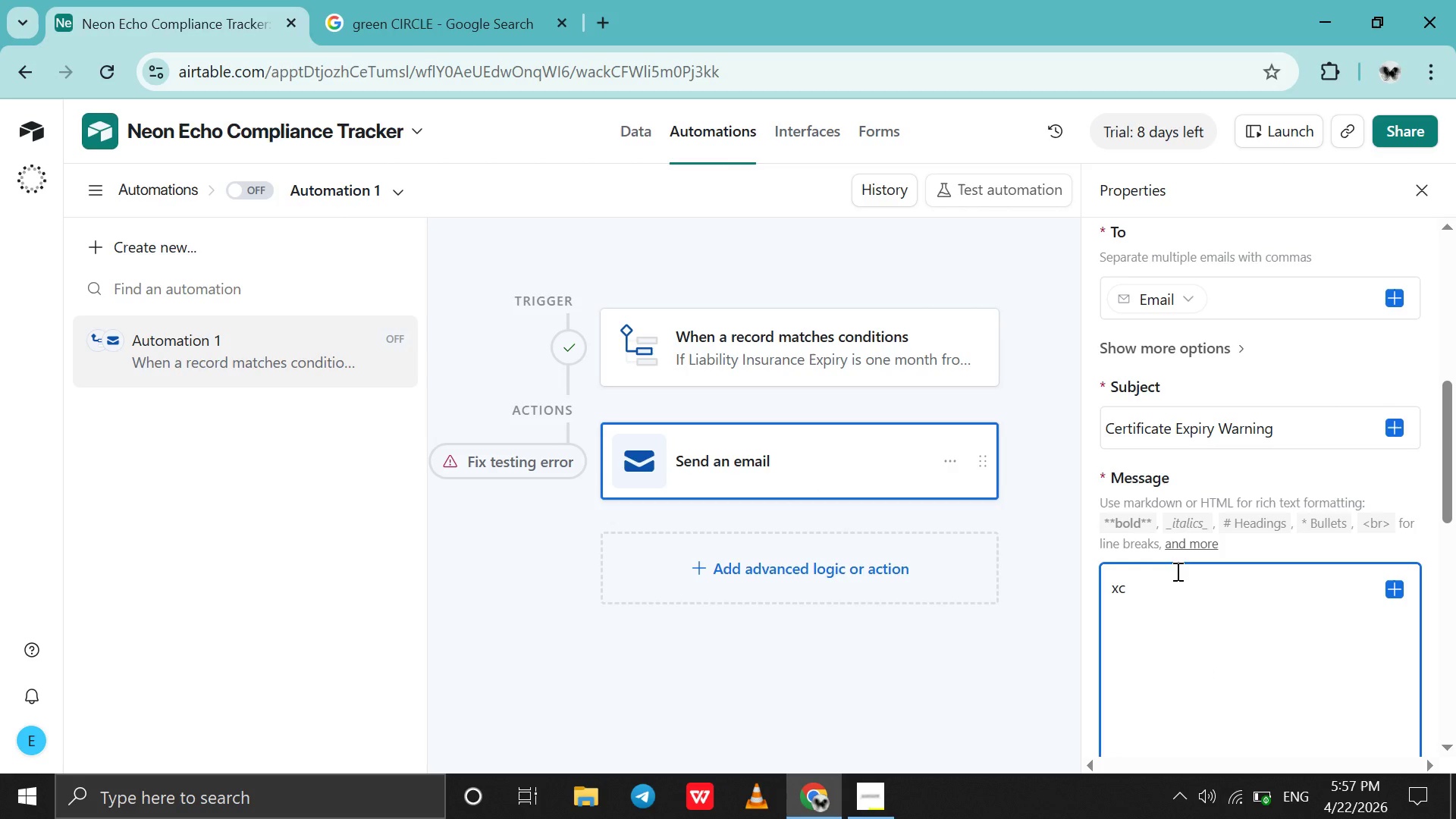 
key(Backspace)
 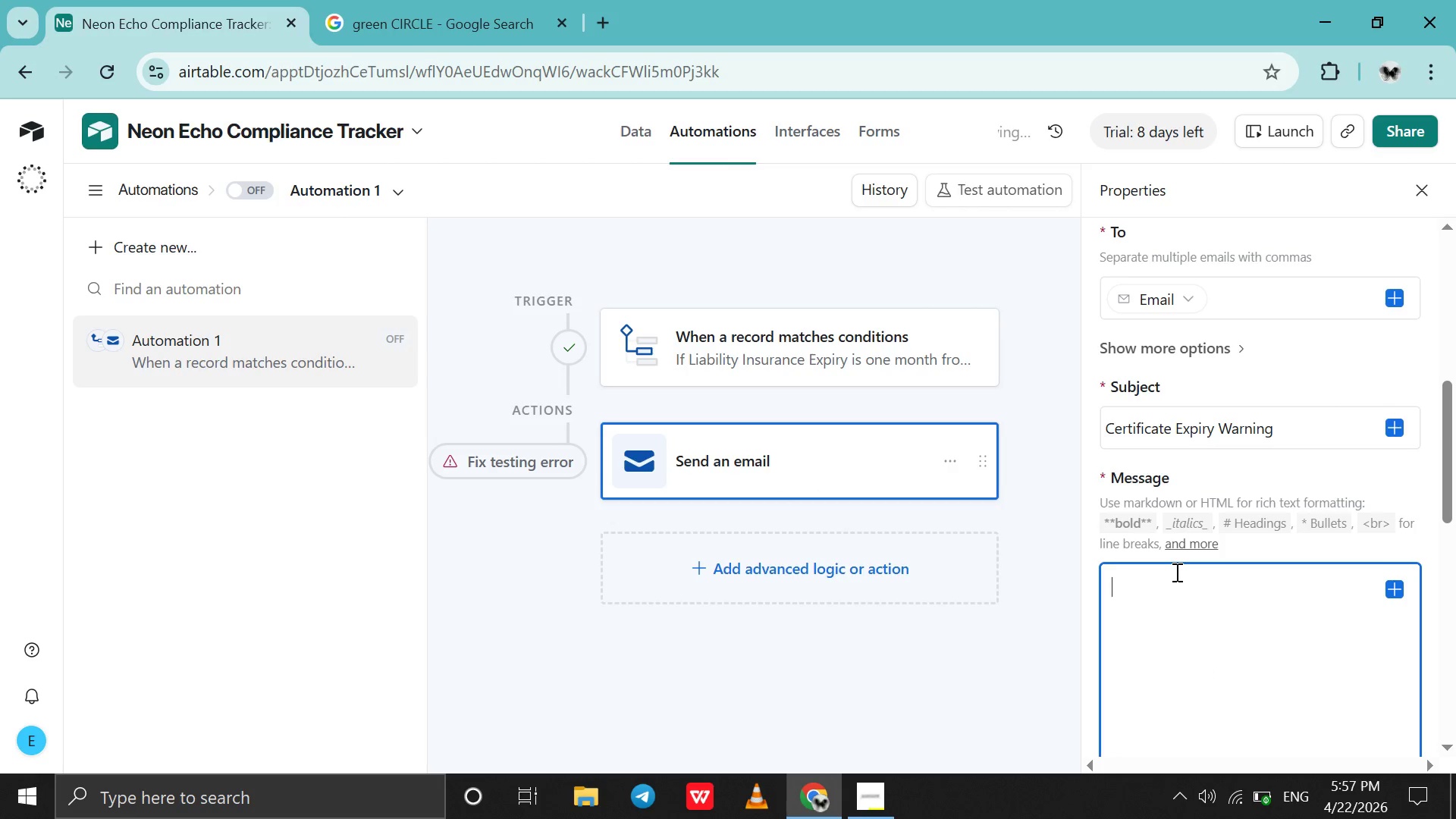 
key(Backspace)
 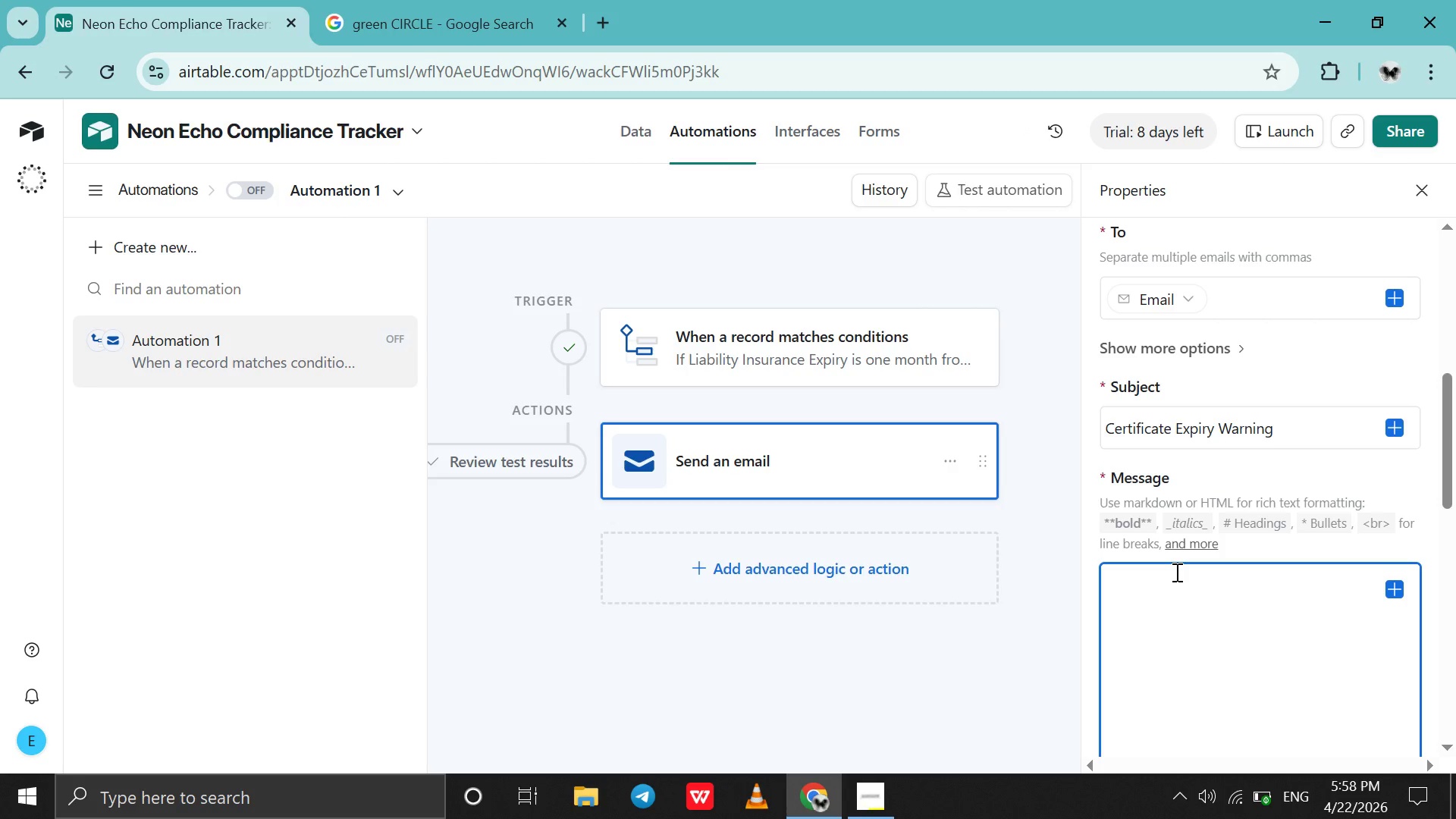 
wait(20.22)
 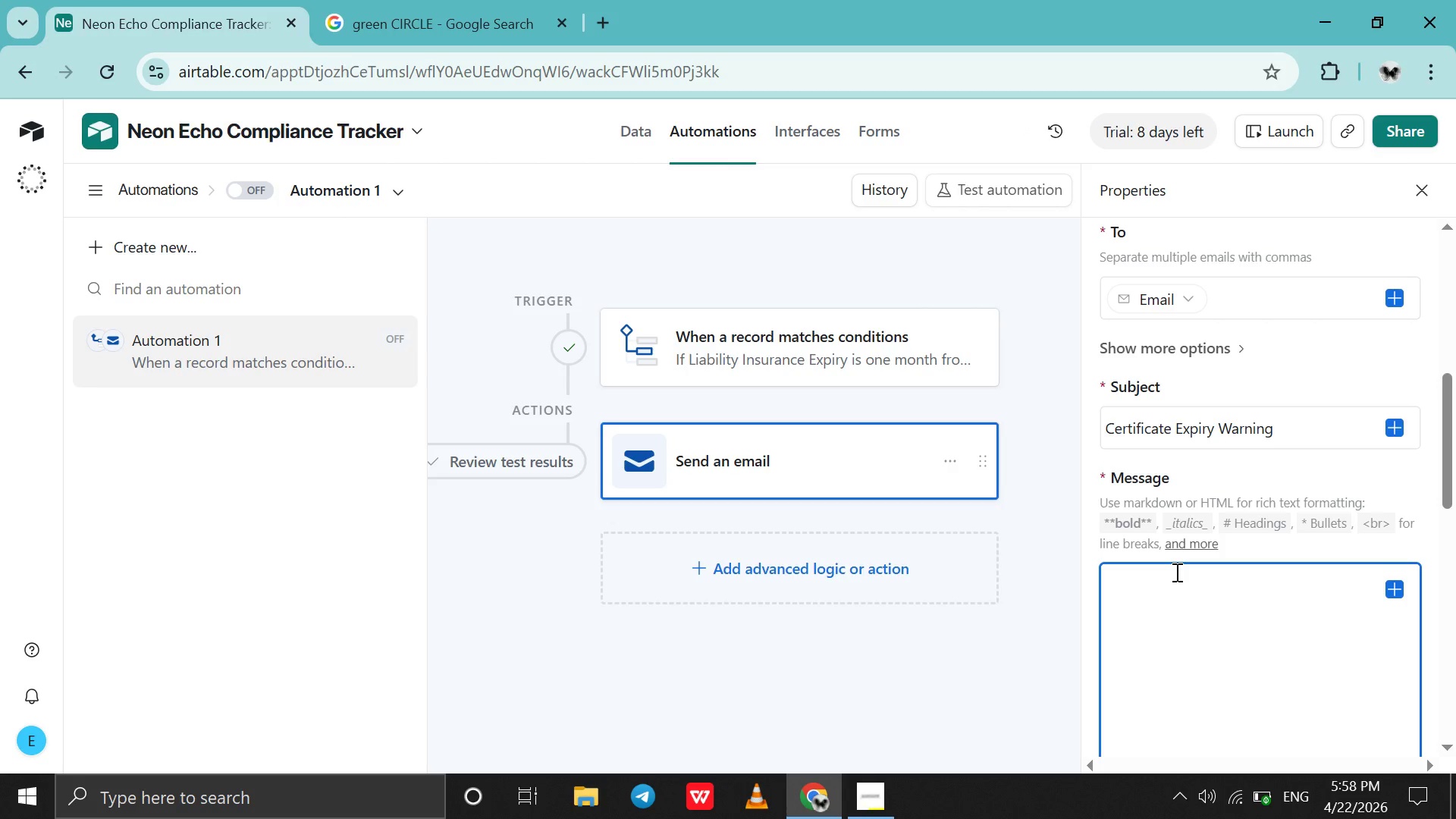 
type(Your Certification is expiring soon. Please renew it as soon as possi)
 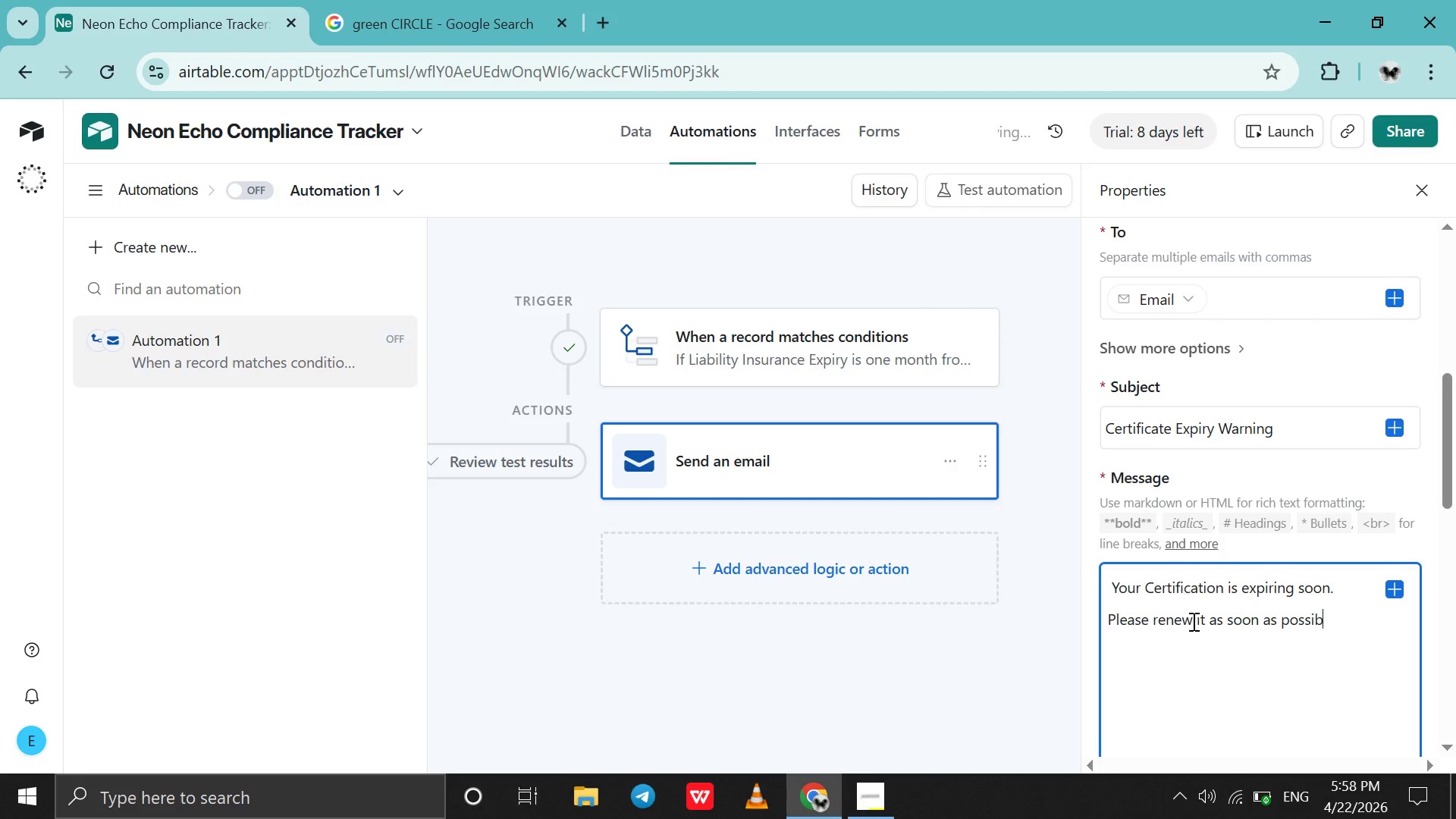 
type(ble)
 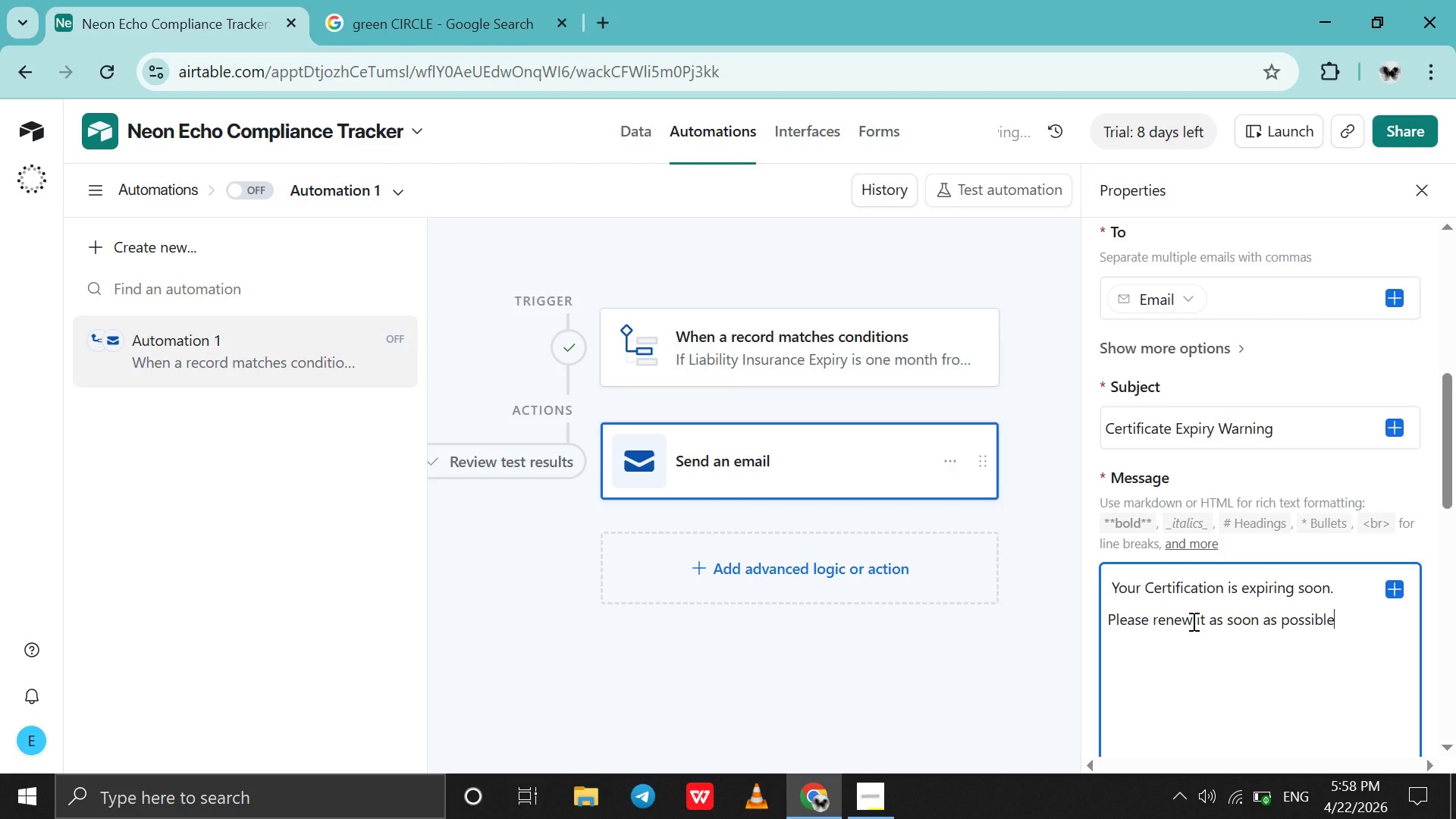 
wait(13.69)
 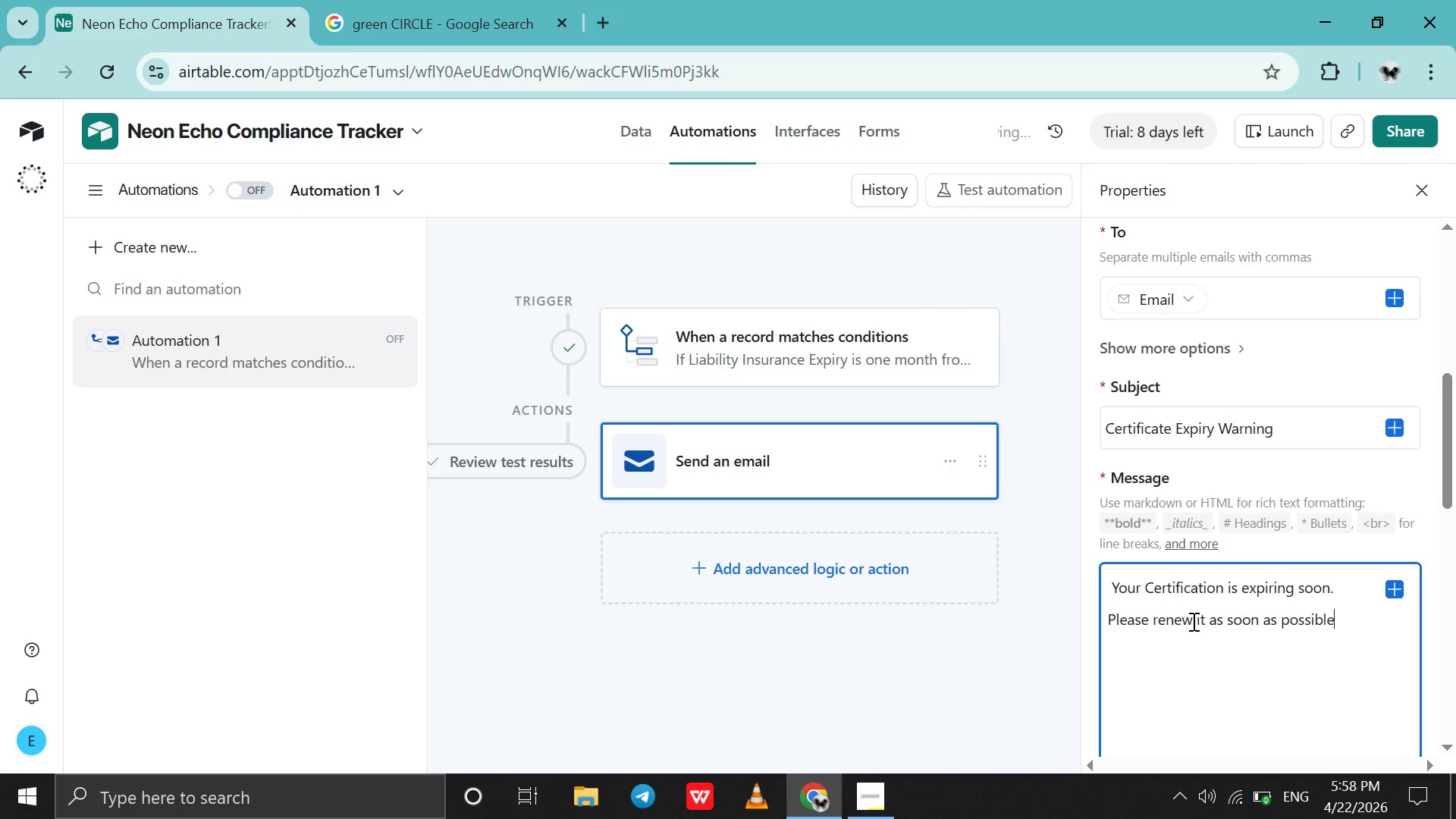 
scroll: coordinate [1192, 621], scroll_direction: down, amount: 13.0
 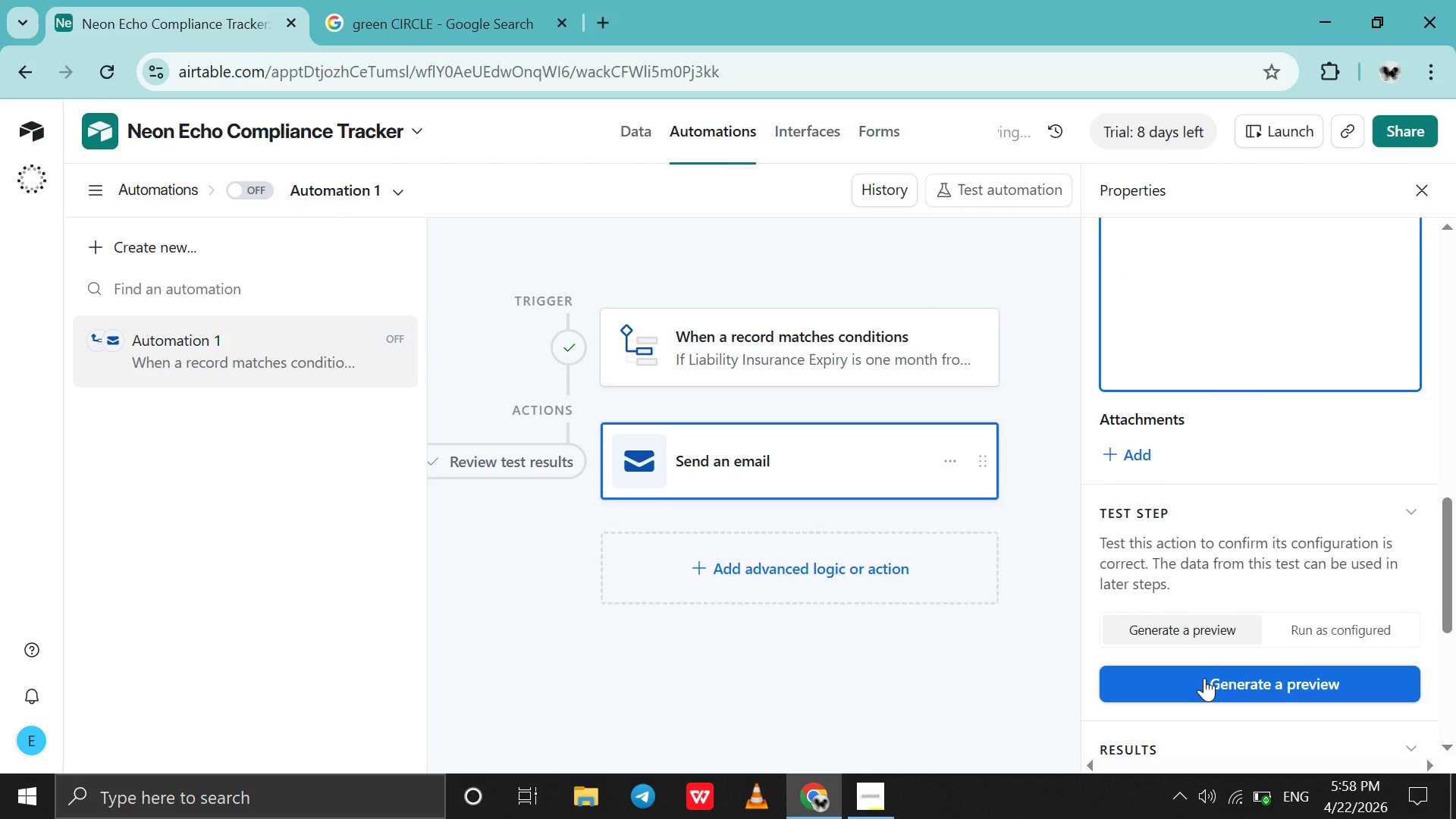 
left_click([1204, 678])
 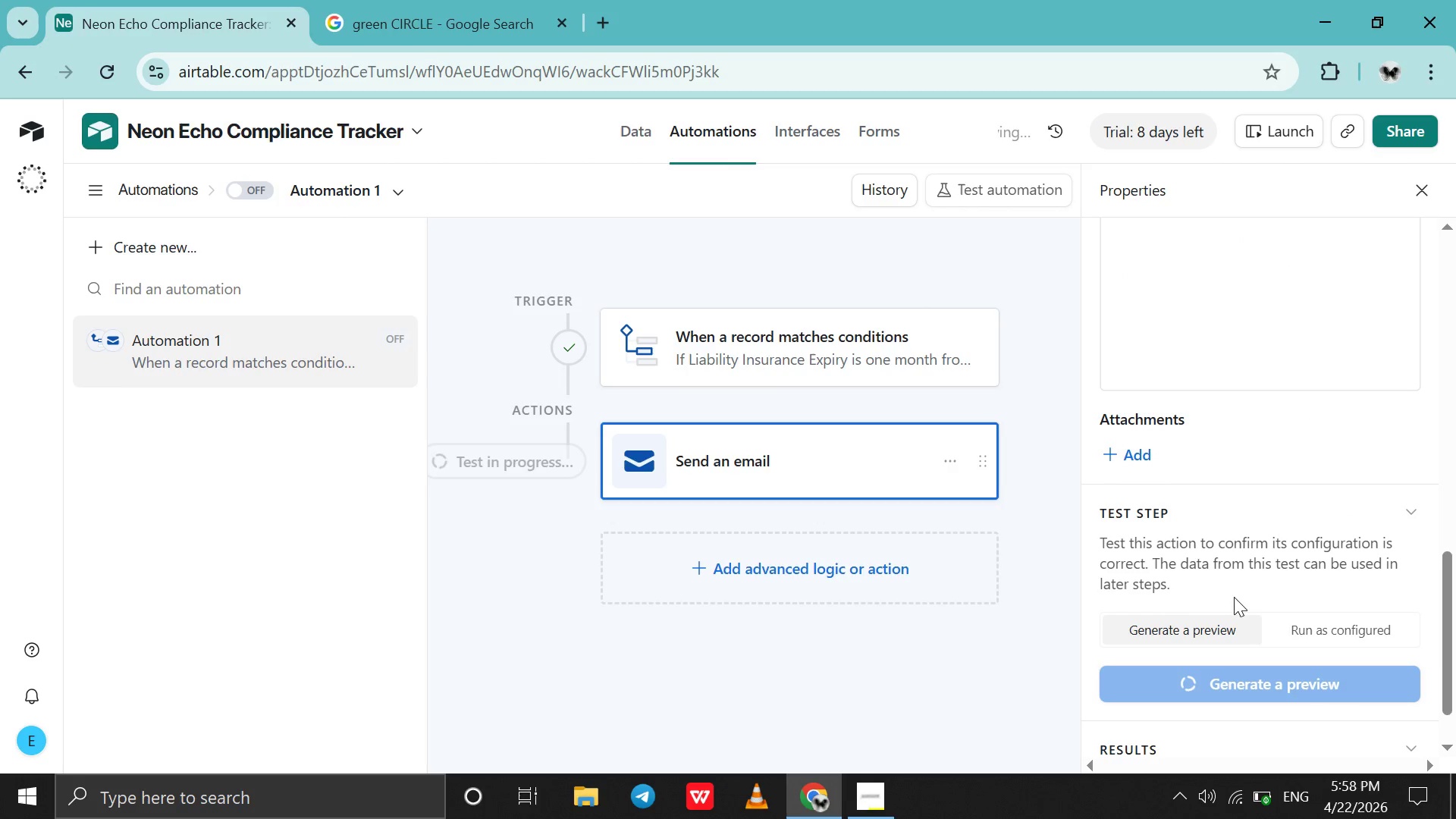 
scroll: coordinate [1234, 597], scroll_direction: none, amount: 0.0
 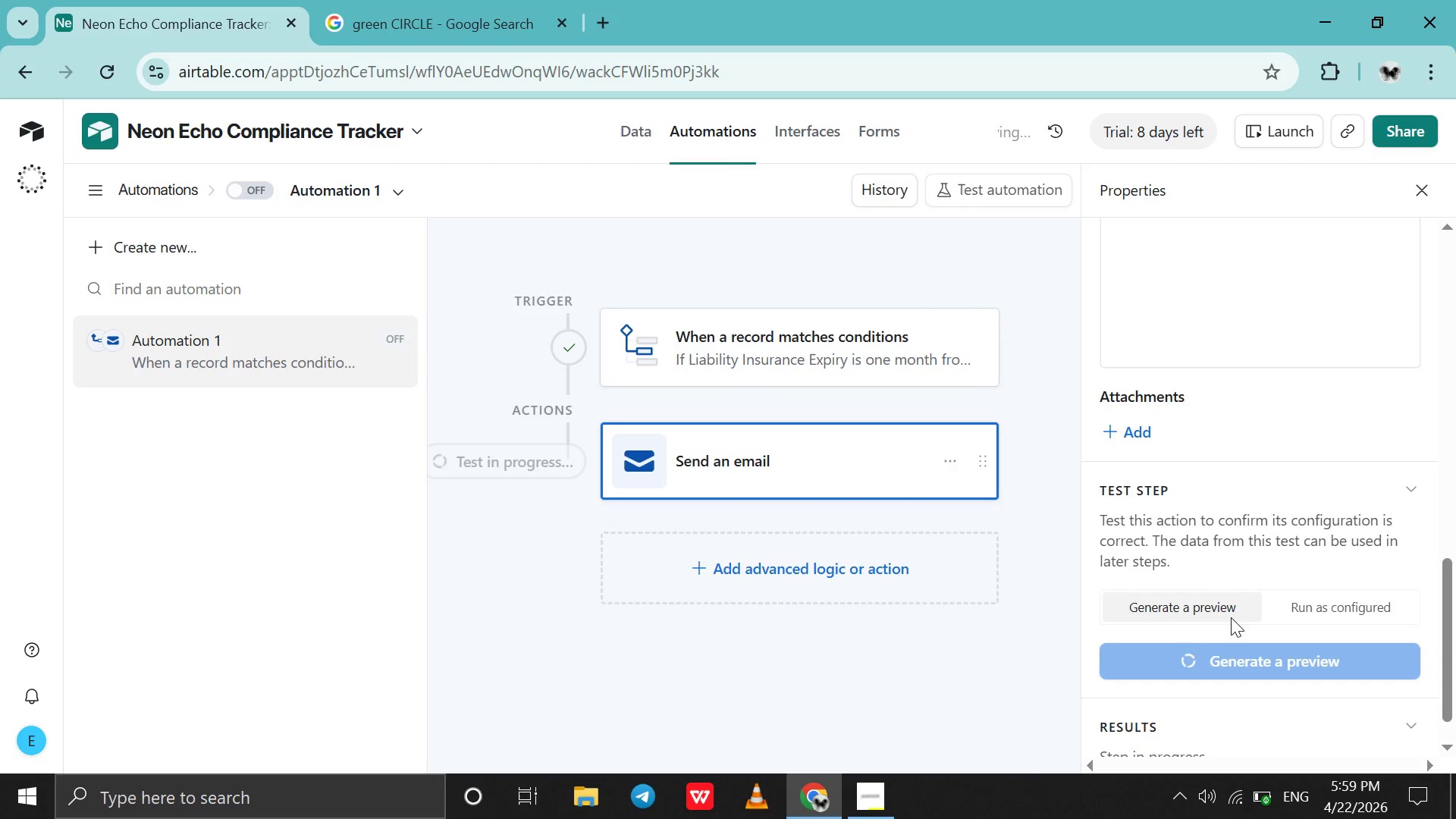 
wait(6.66)
 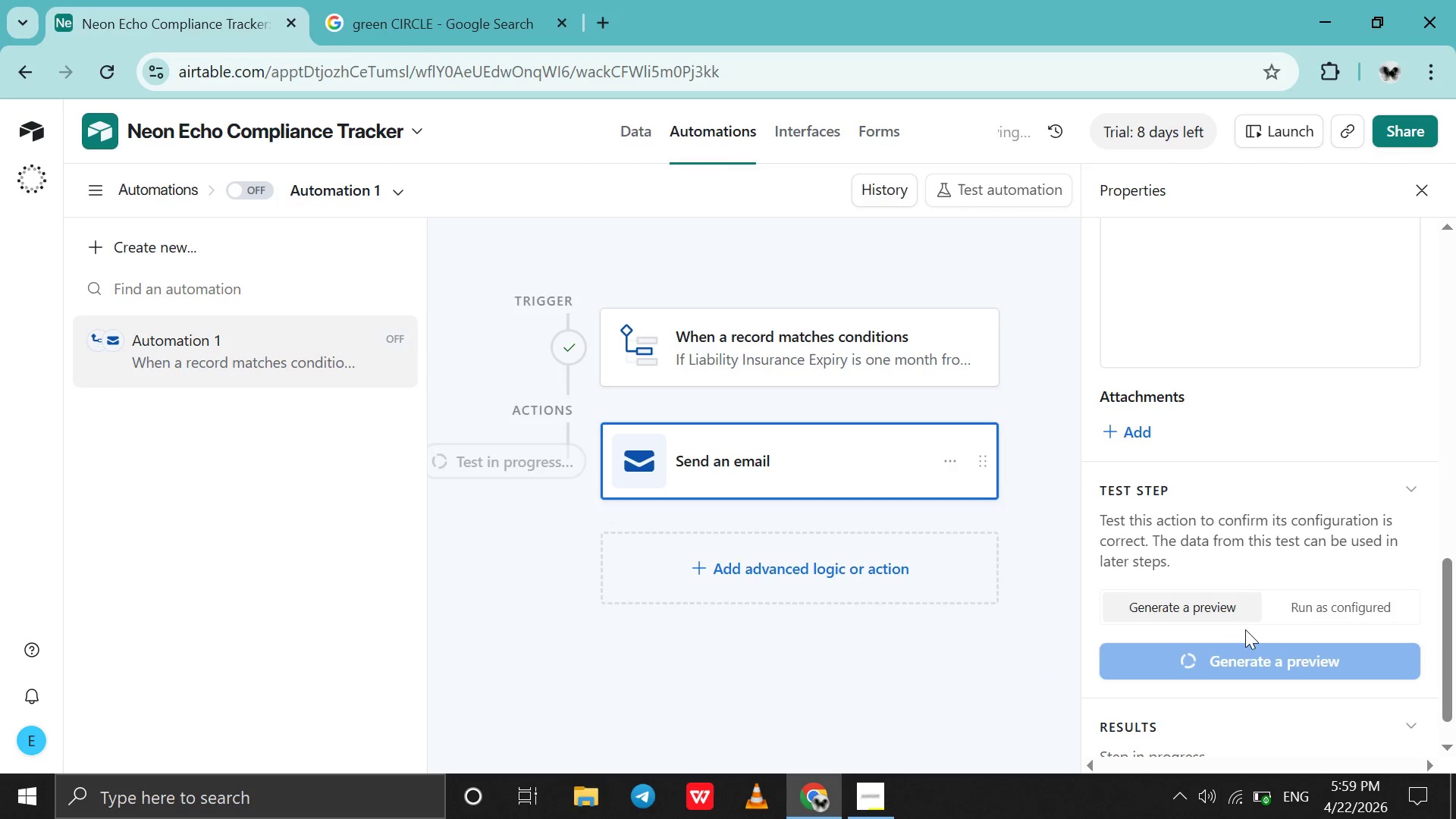 
scroll: coordinate [1307, 669], scroll_direction: up, amount: 1.0
 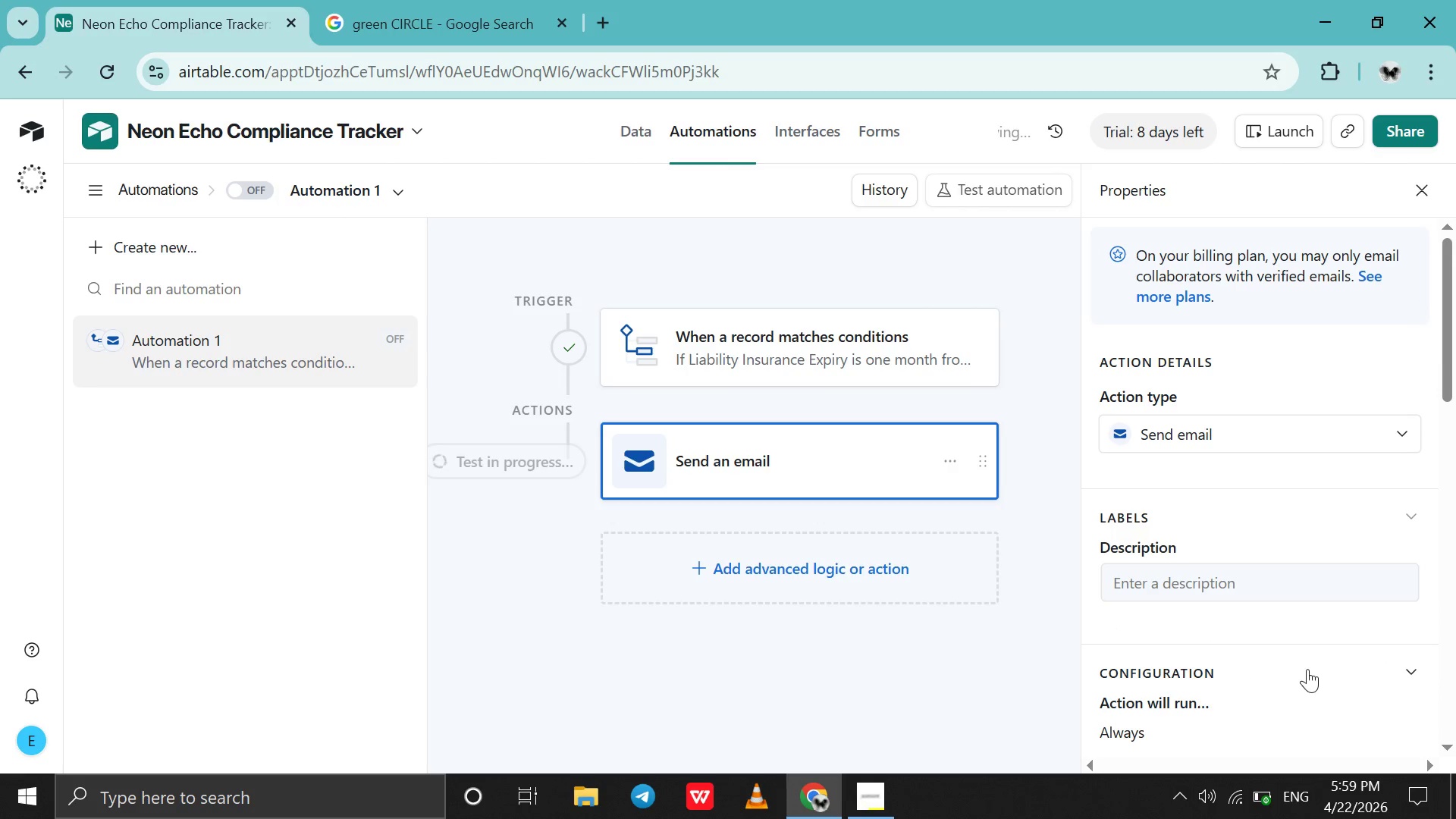 
scroll: coordinate [1307, 669], scroll_direction: none, amount: 0.0
 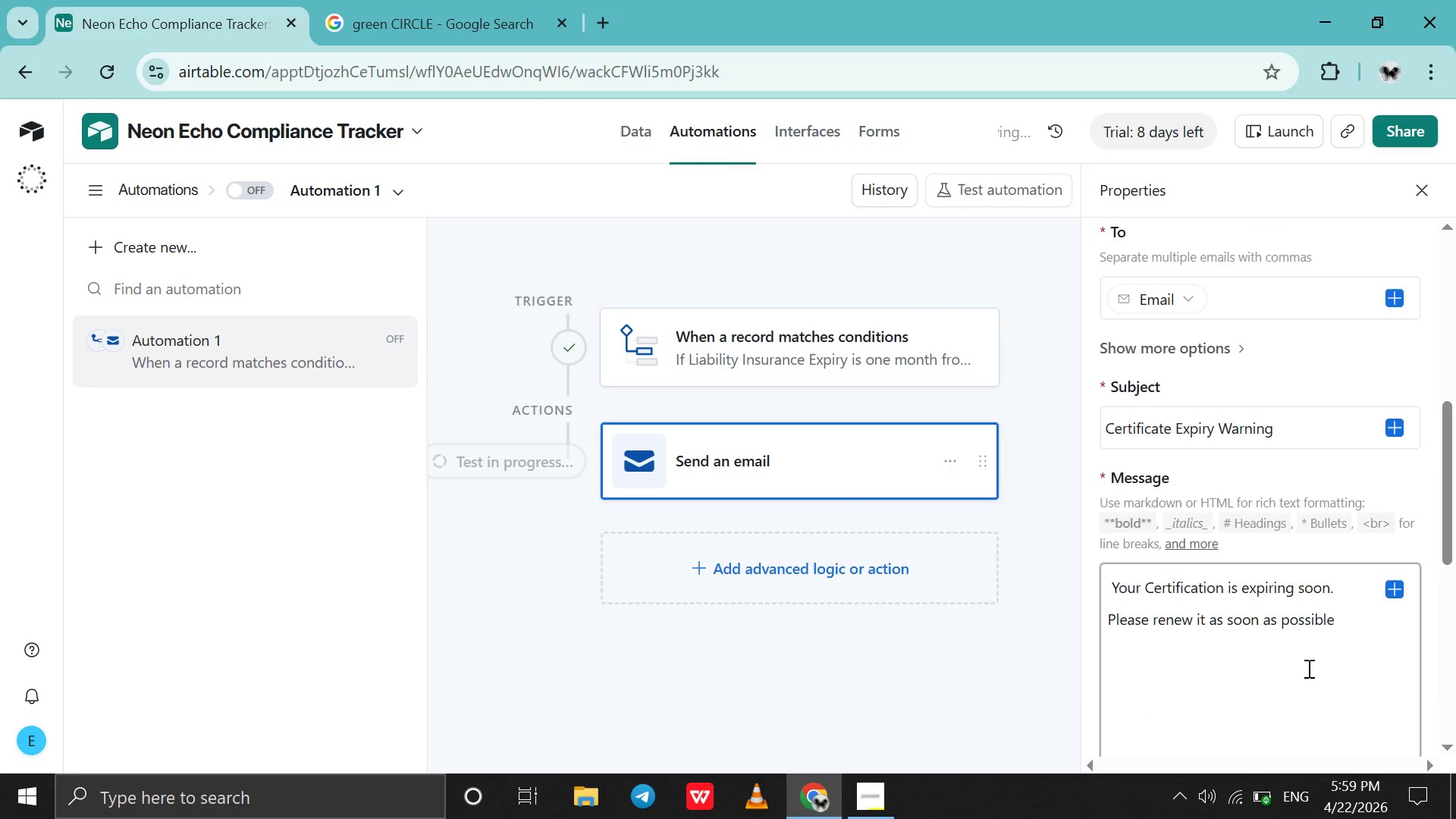 
scroll: coordinate [1307, 668], scroll_direction: down, amount: 1.0
 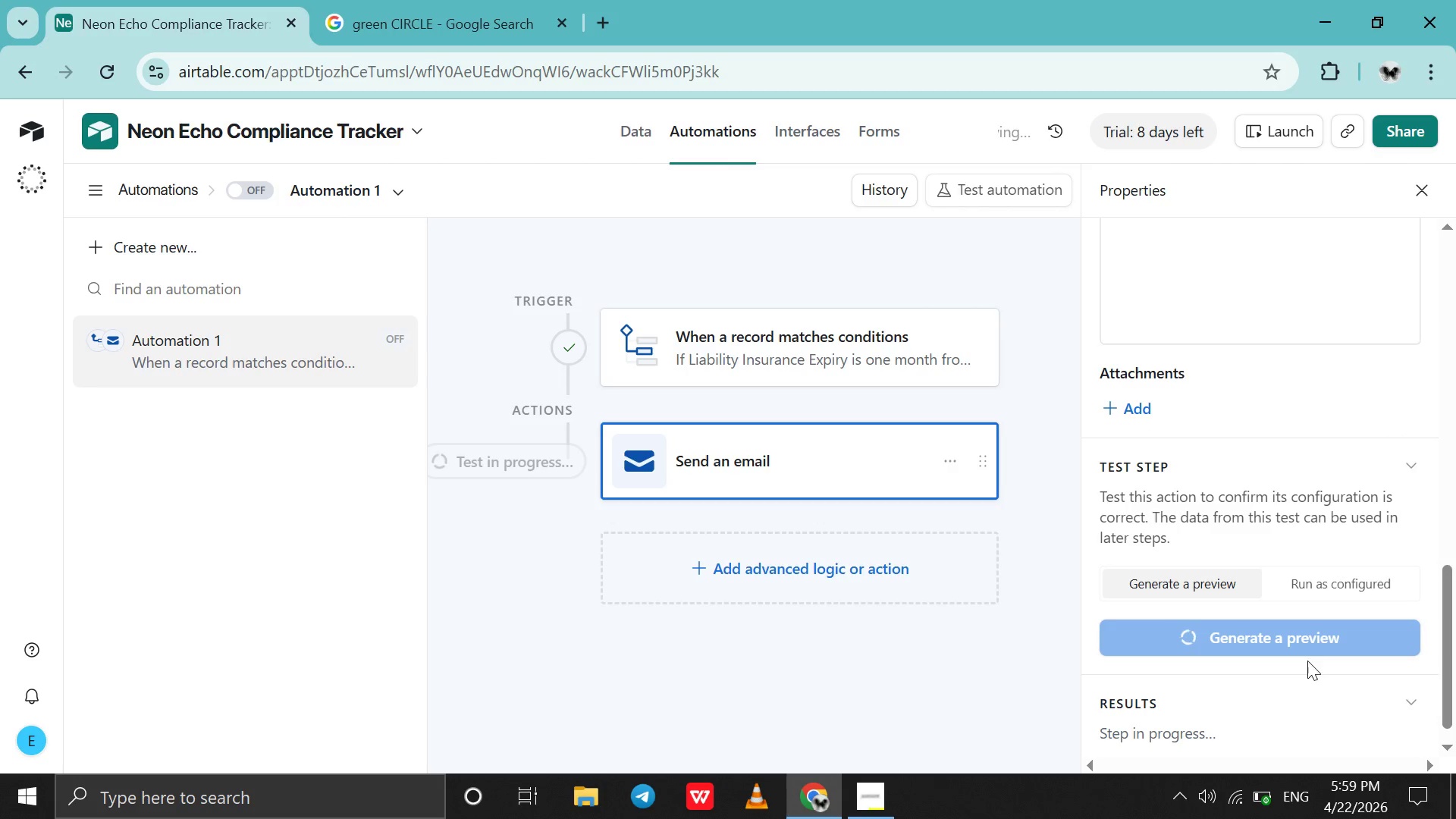 
scroll: coordinate [1307, 645], scroll_direction: none, amount: 0.0
 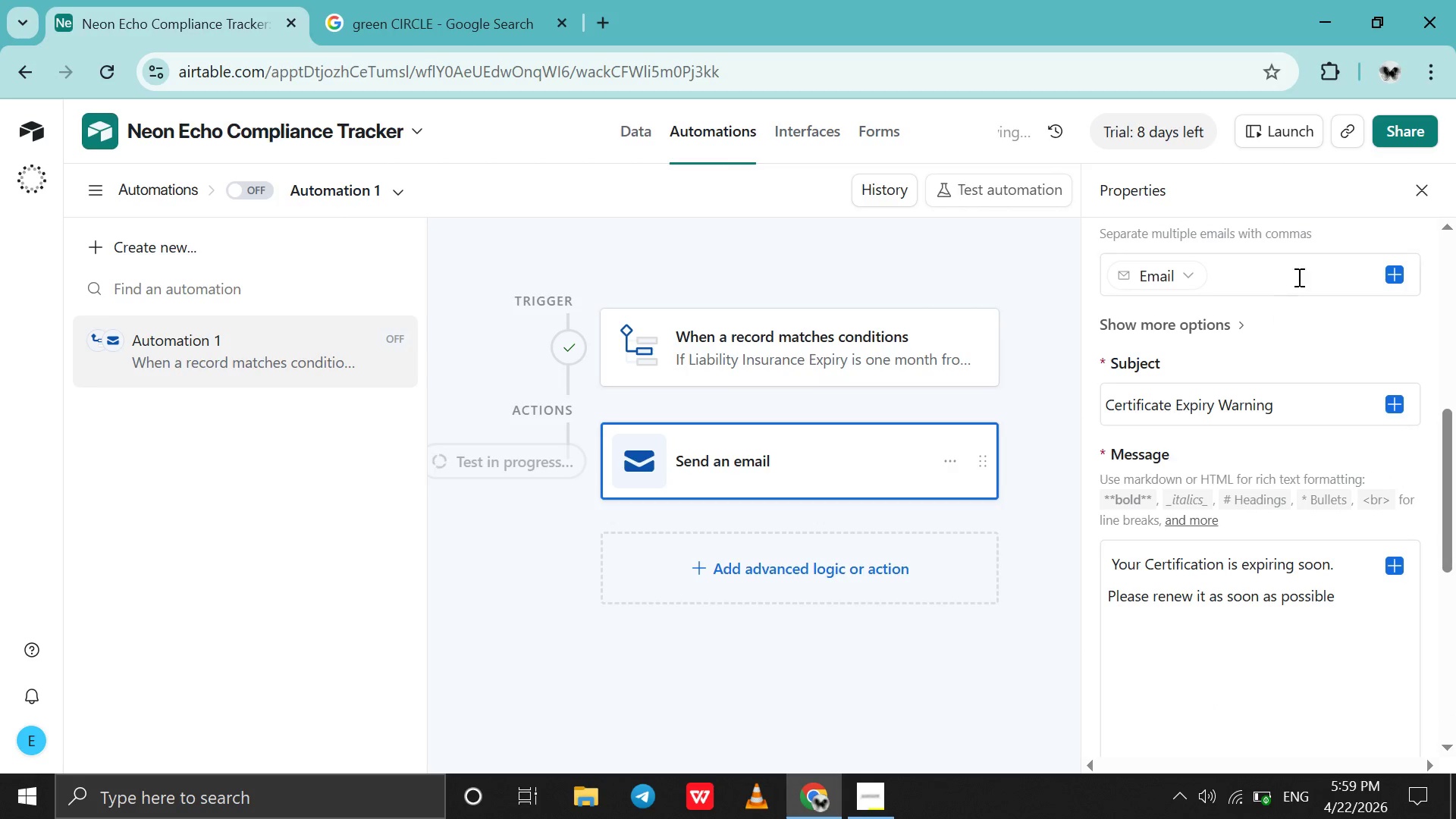 
left_click([1307, 266])
 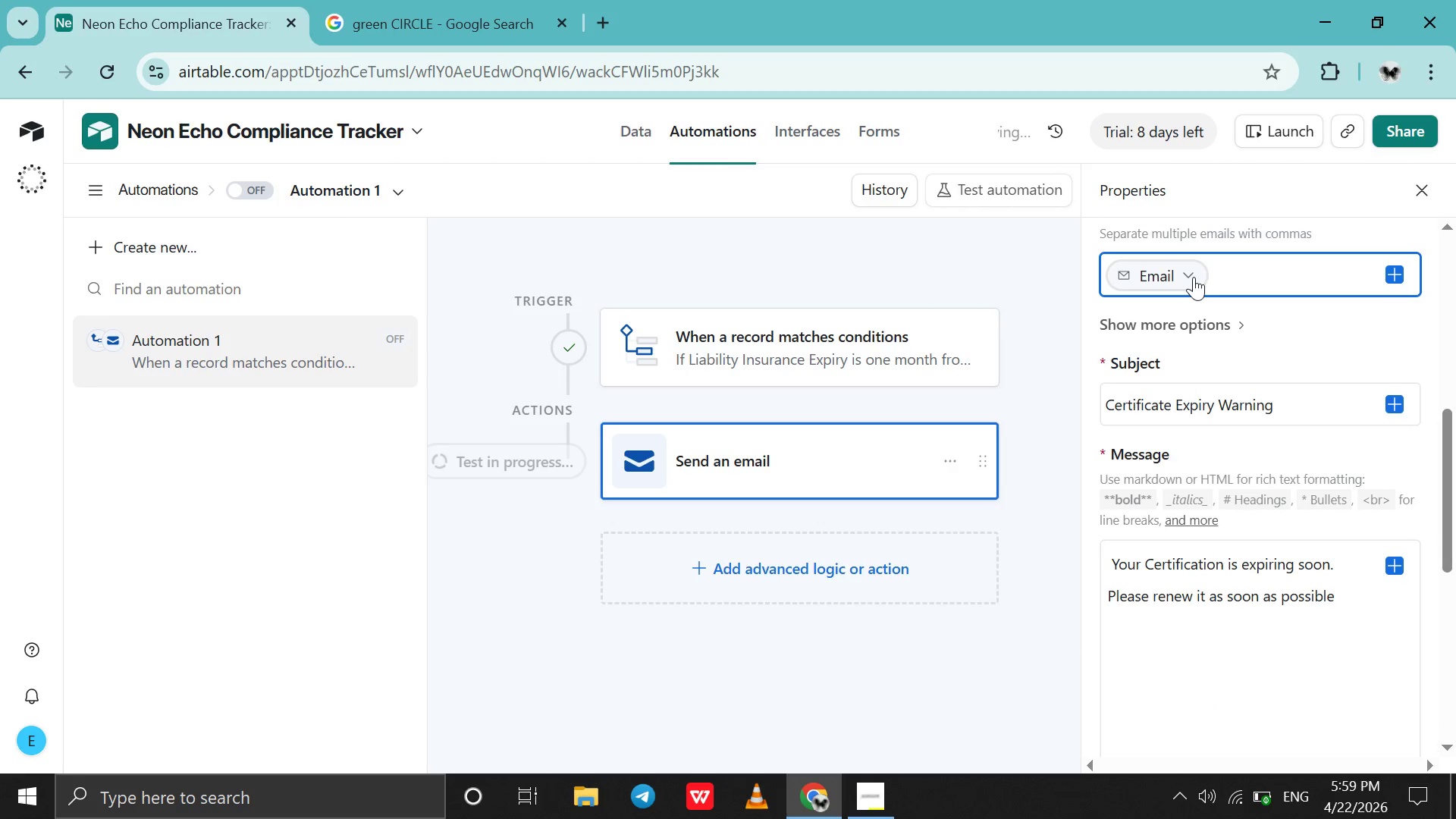 
left_click([1194, 277])
 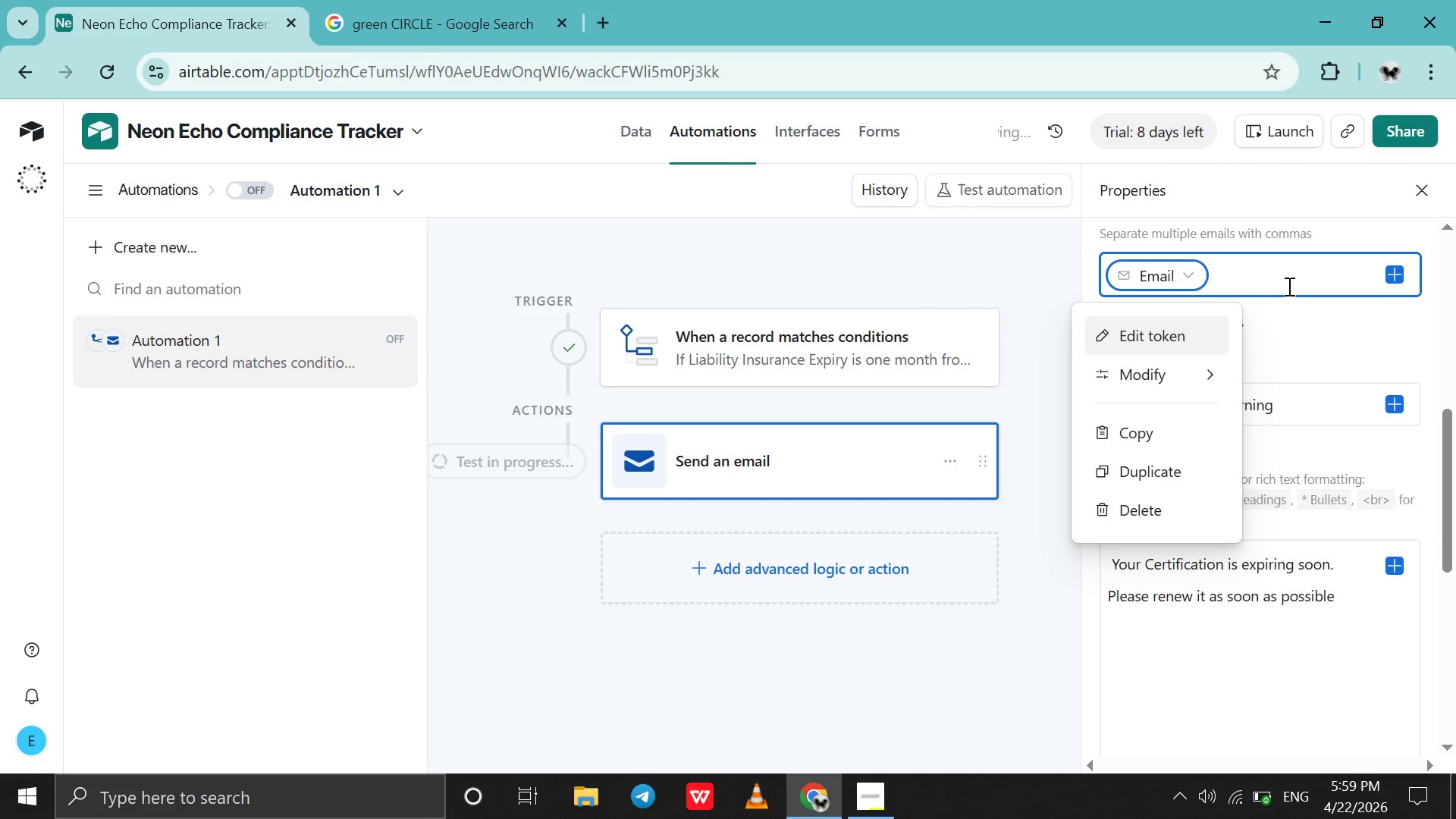 
left_click([1304, 281])
 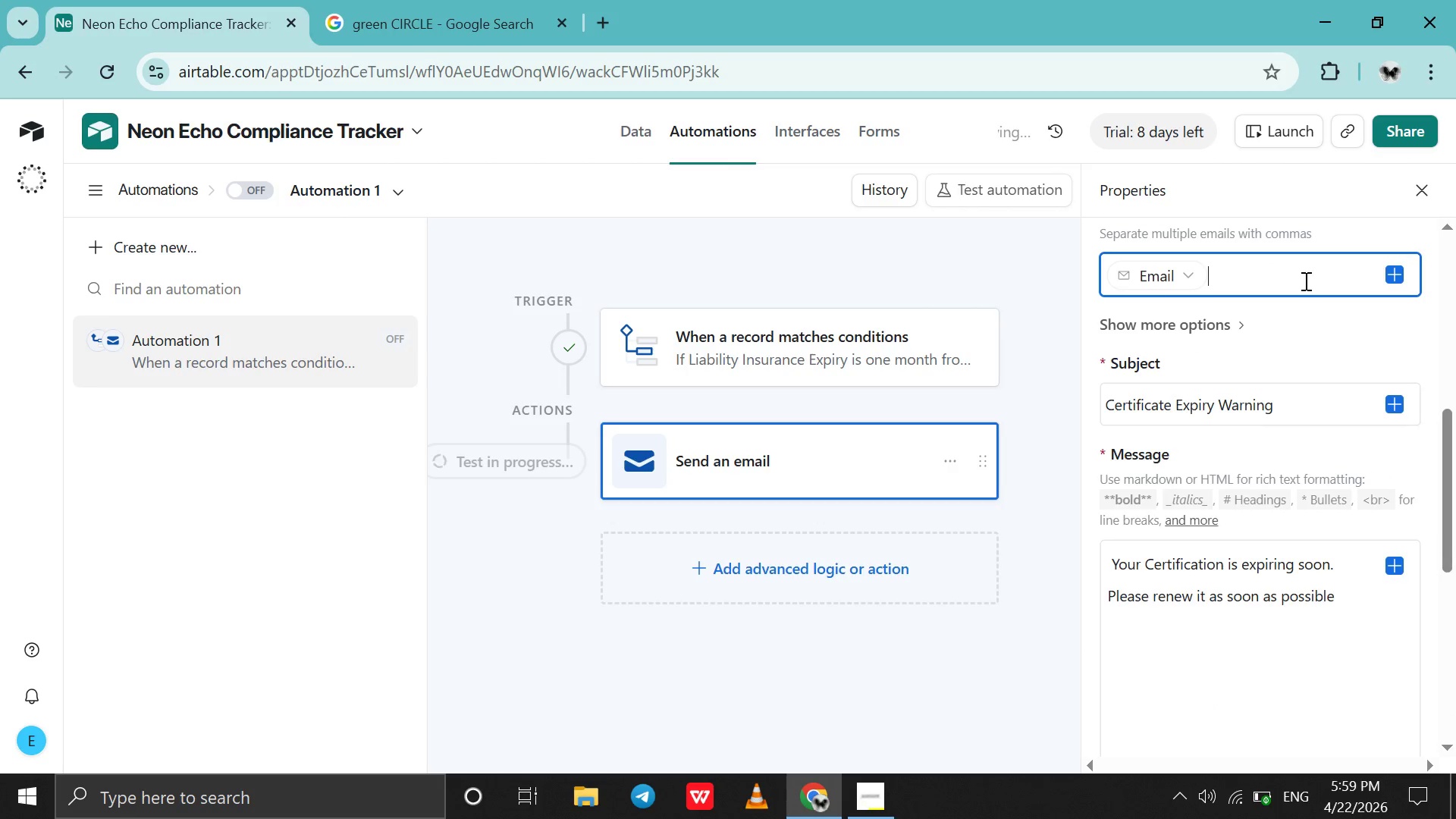 
scroll: coordinate [1304, 281], scroll_direction: down, amount: 2.0
 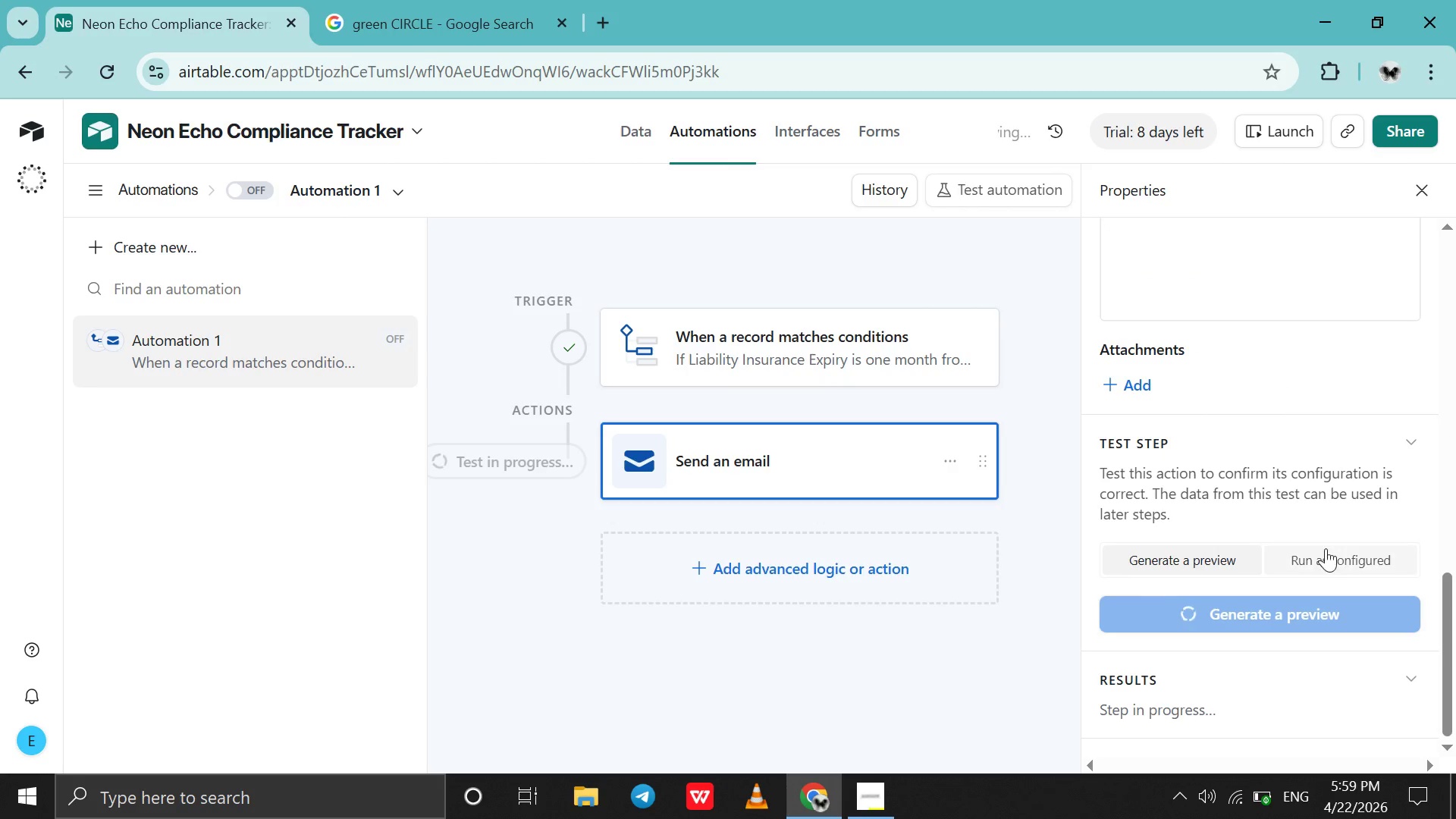 
scroll: coordinate [1326, 549], scroll_direction: up, amount: 2.0
 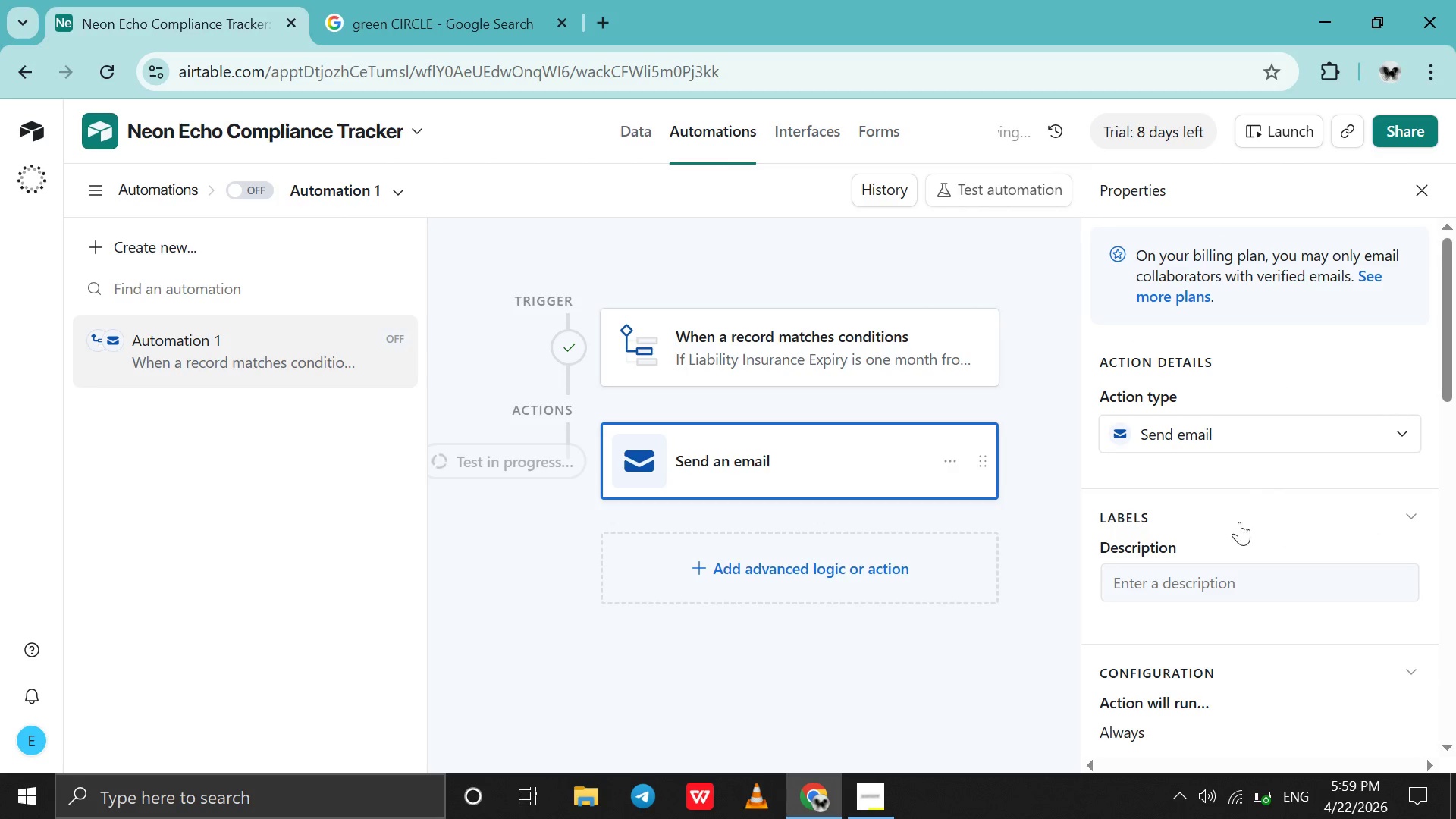 
scroll: coordinate [1216, 578], scroll_direction: none, amount: 0.0
 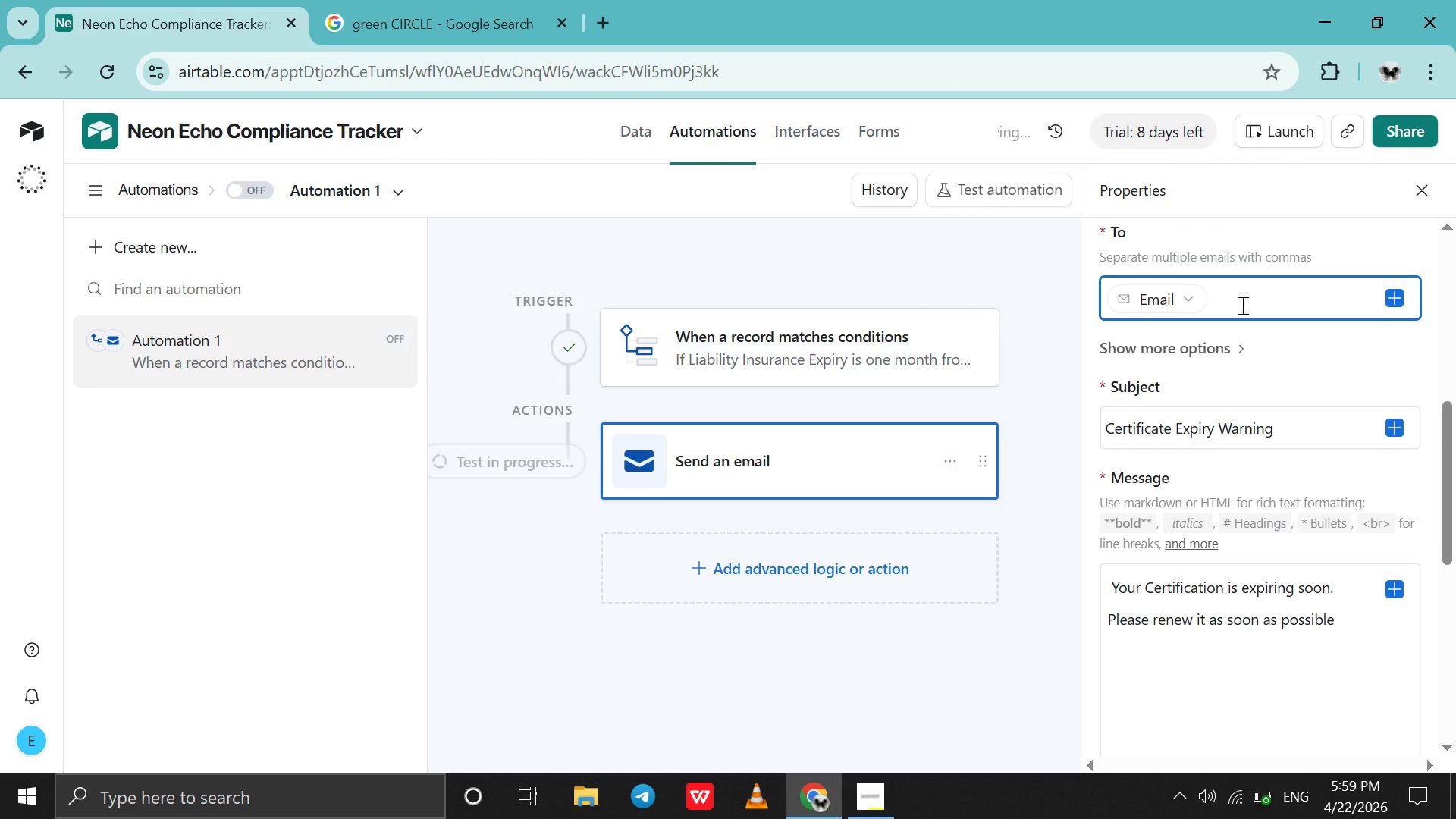 
key(Backspace)
 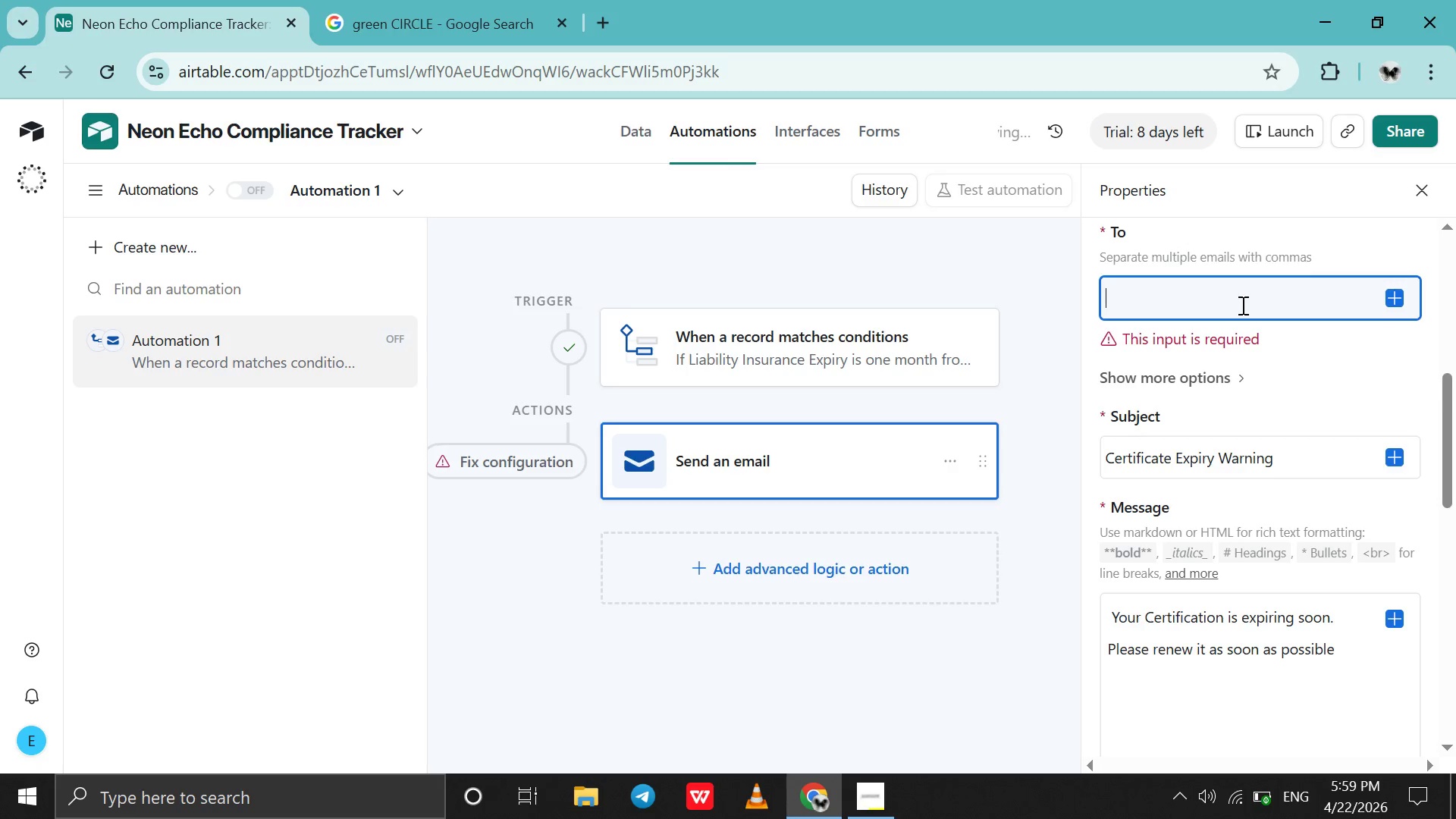 
key(Backspace)
 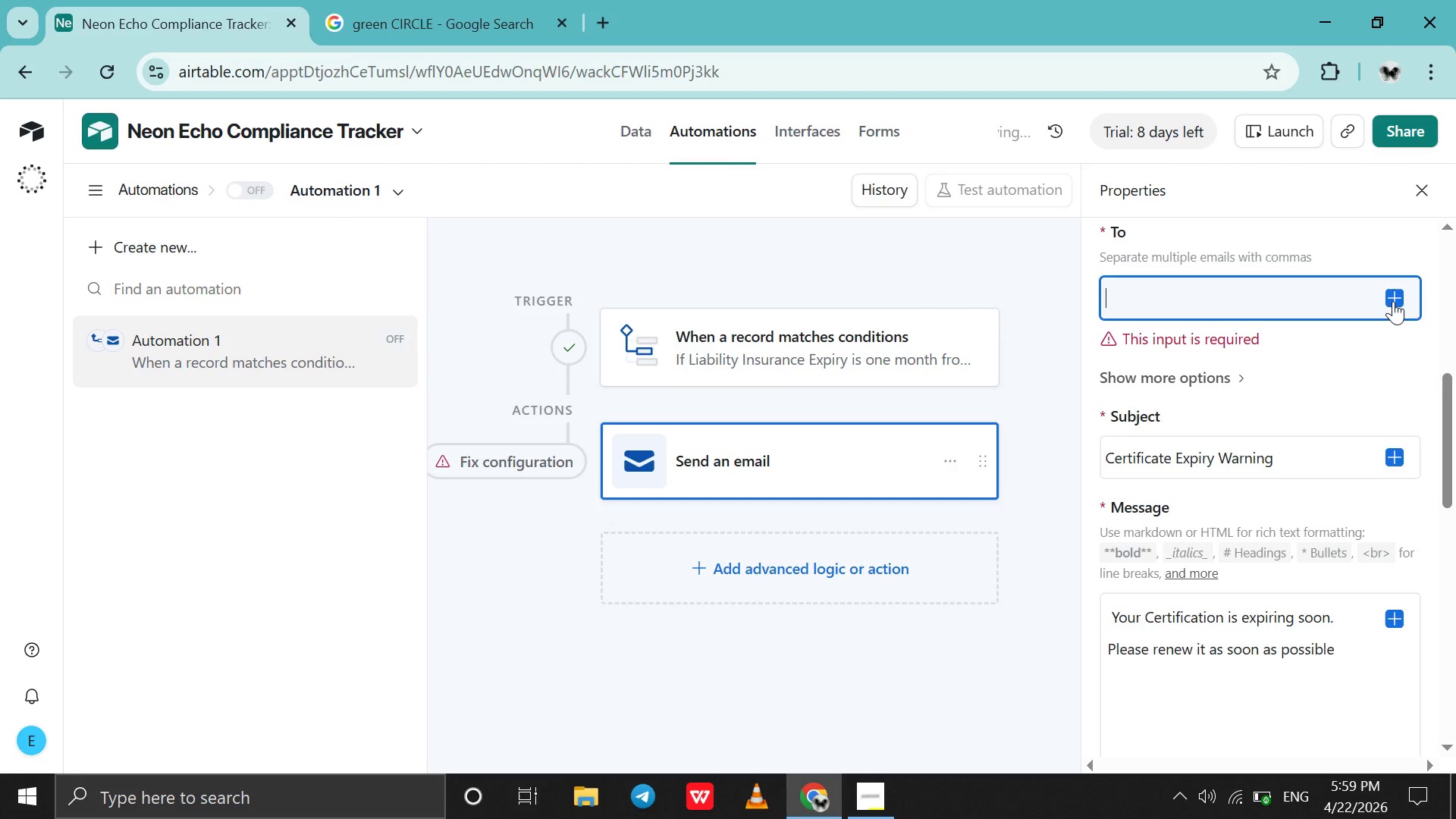 
left_click([1393, 301])
 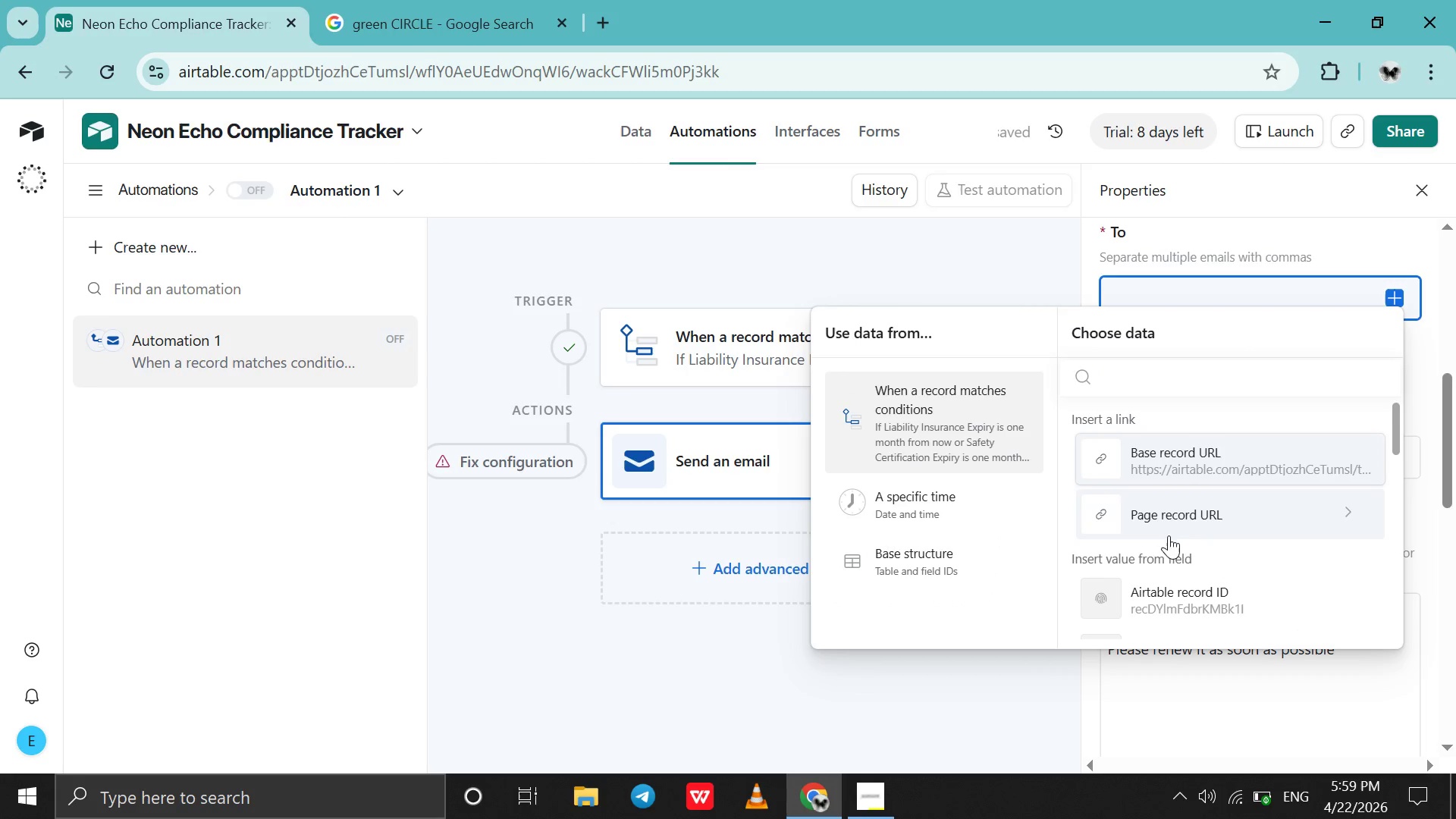 
scroll: coordinate [1169, 540], scroll_direction: down, amount: 1.0
 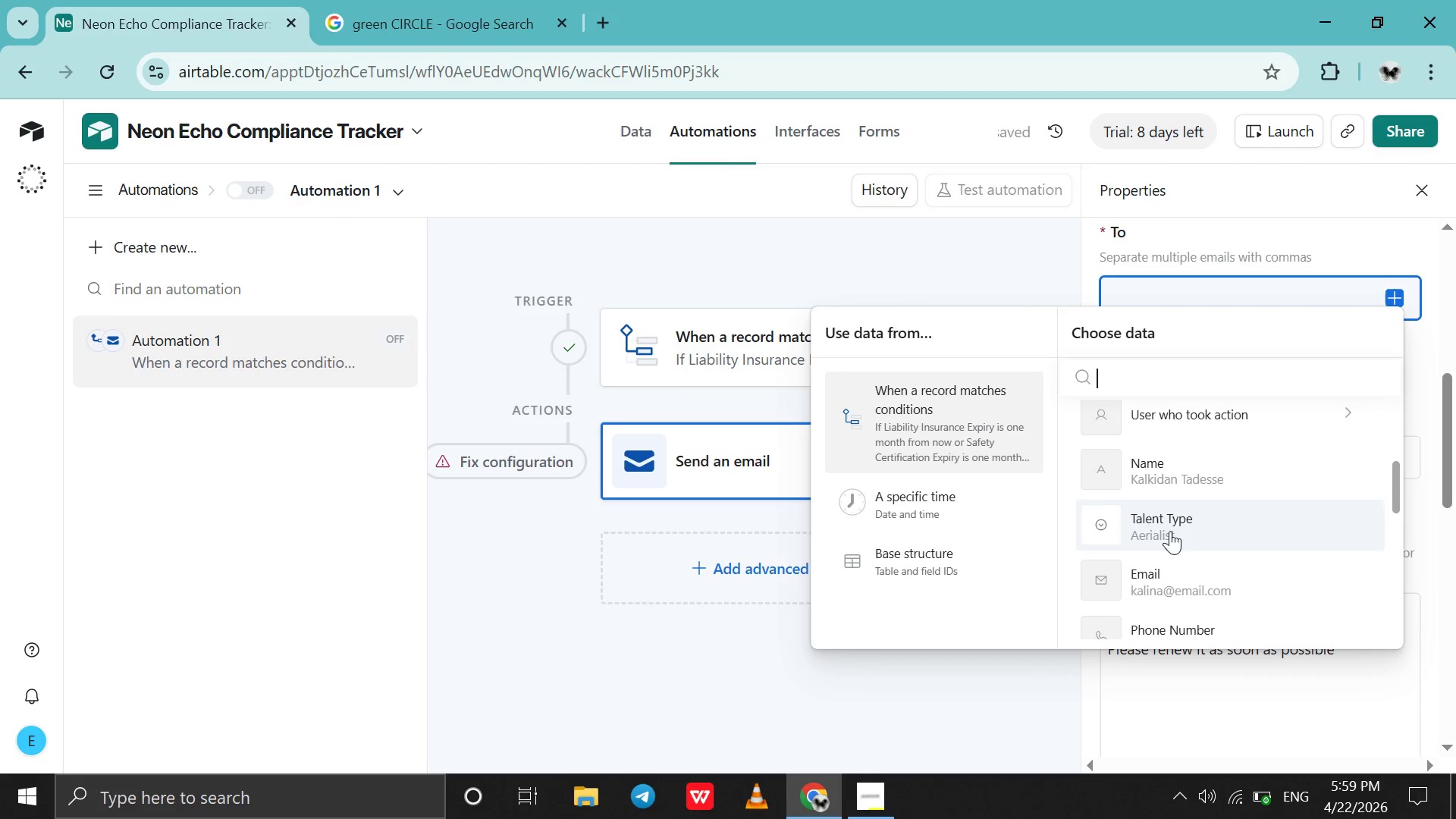 
left_click([1172, 569])
 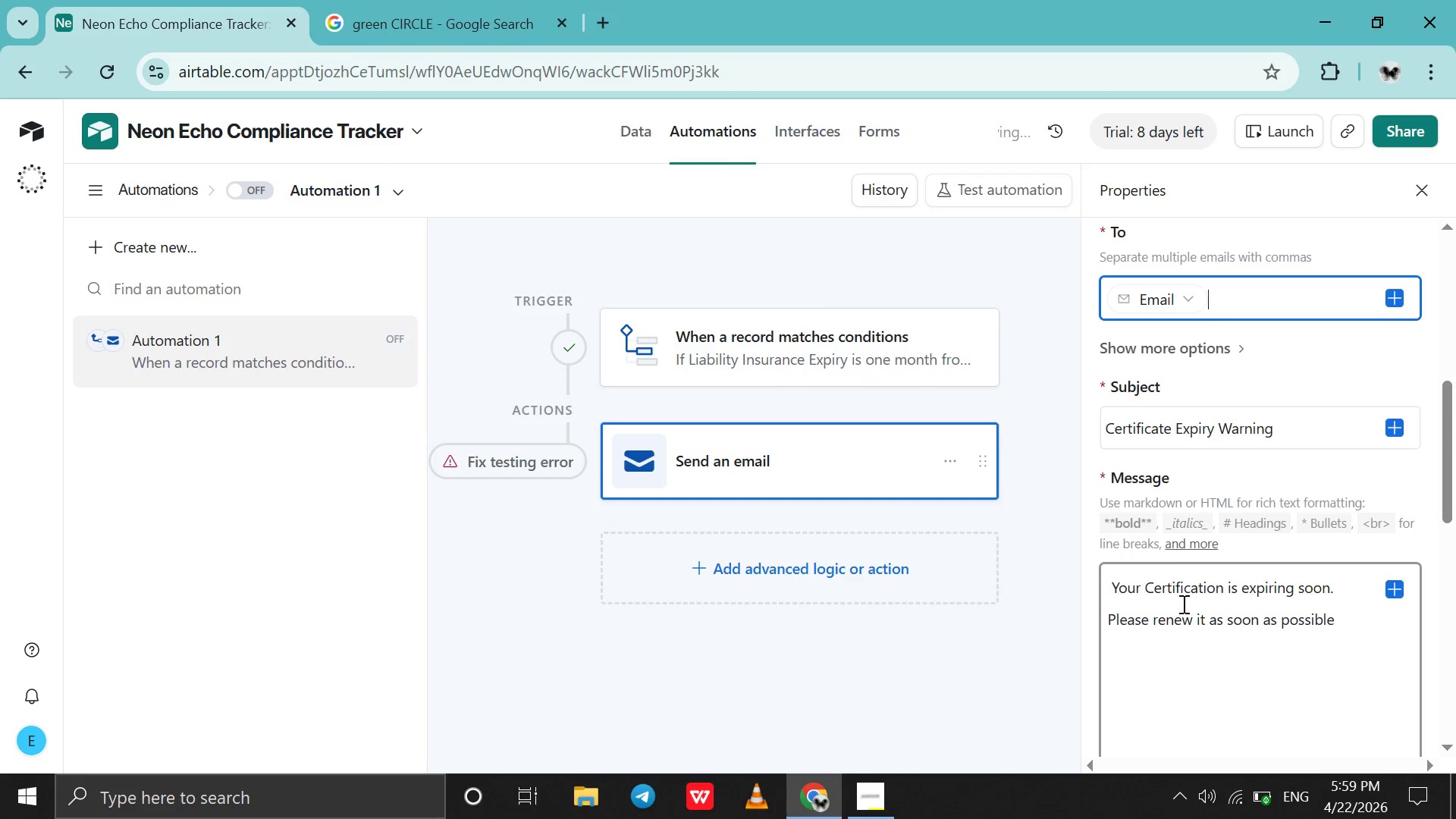 
scroll: coordinate [1185, 613], scroll_direction: down, amount: 4.0
 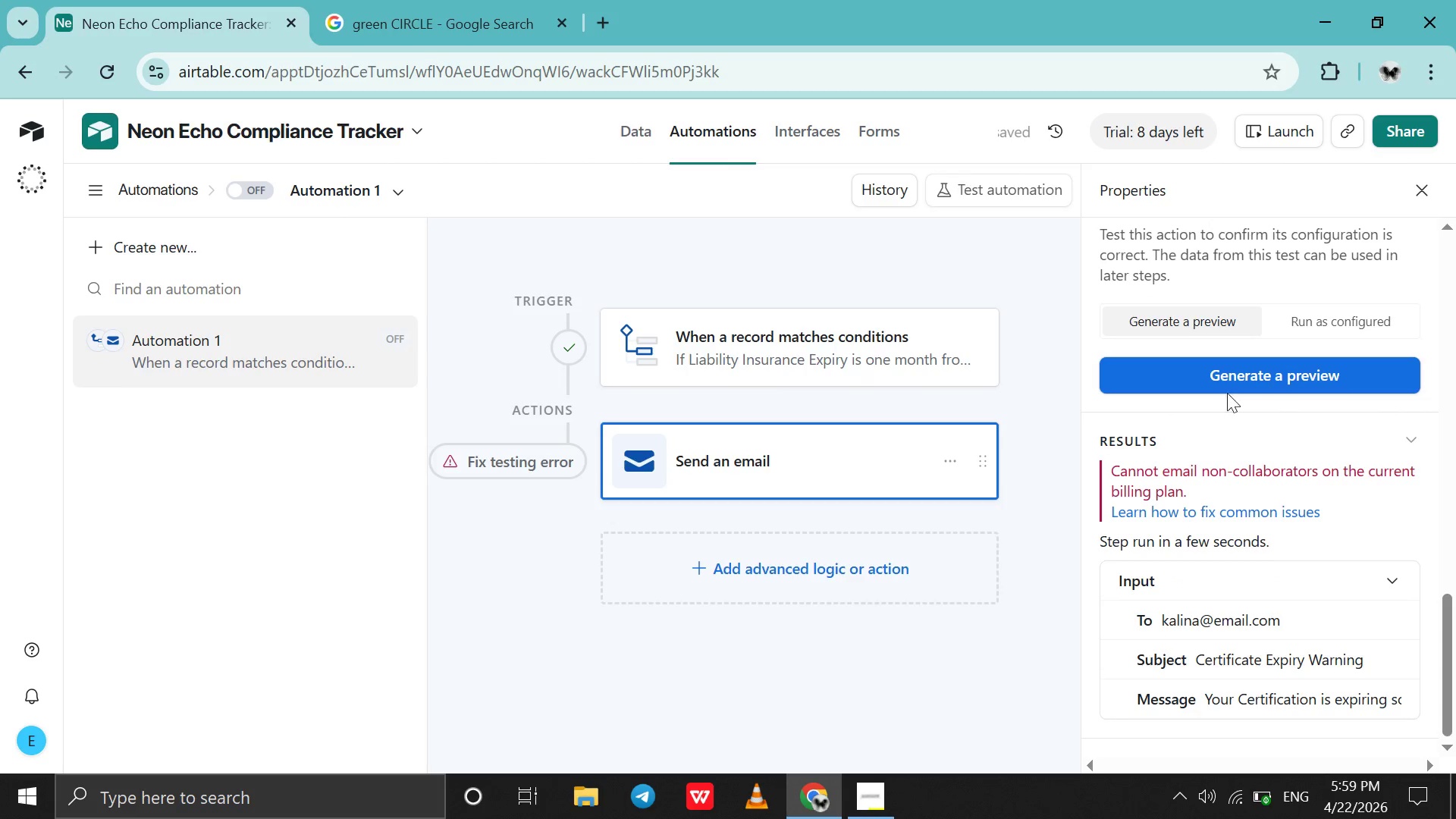 
left_click([1227, 389])
 